 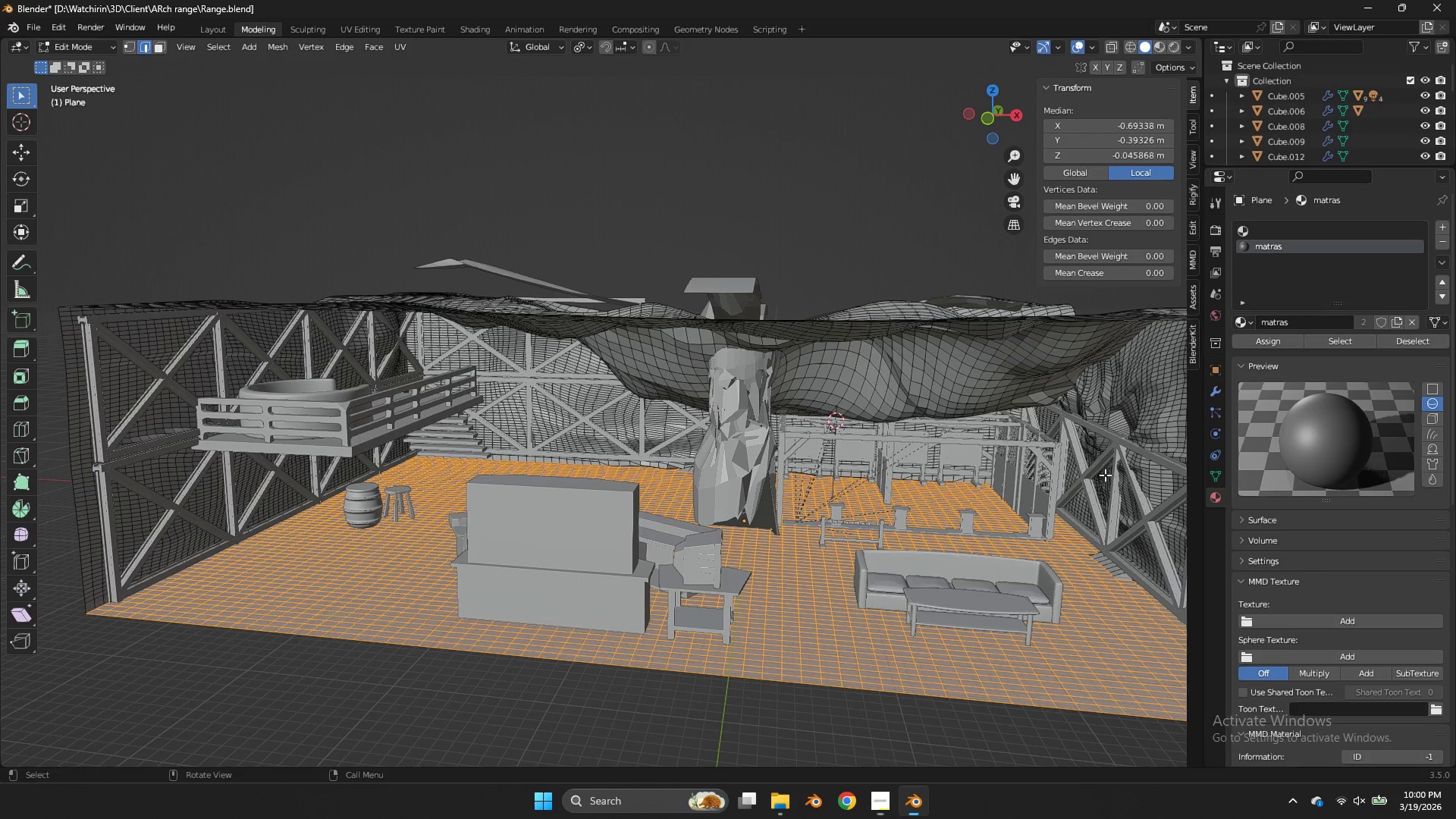 
key(Control+S)
 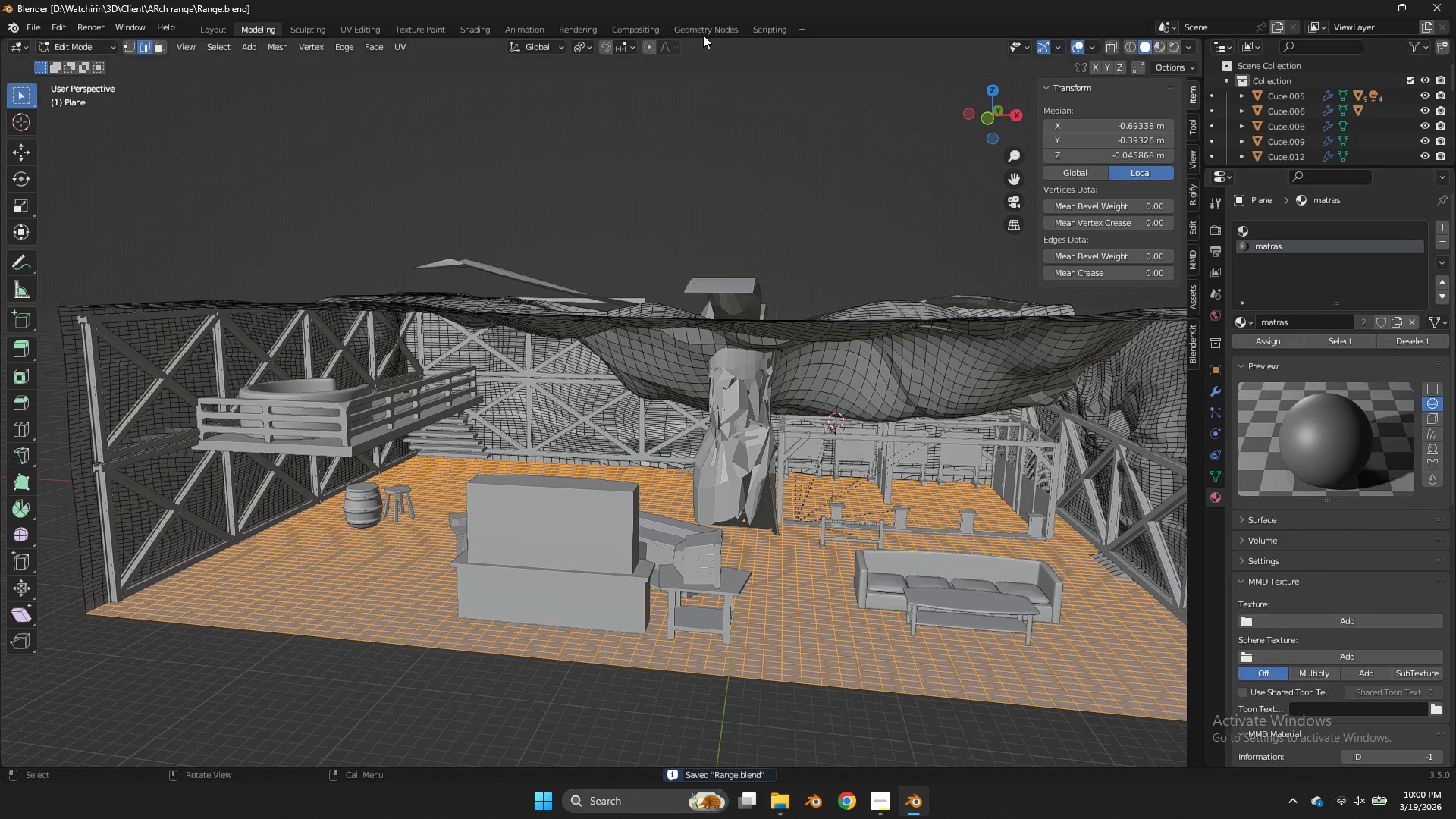 
left_click([471, 32])
 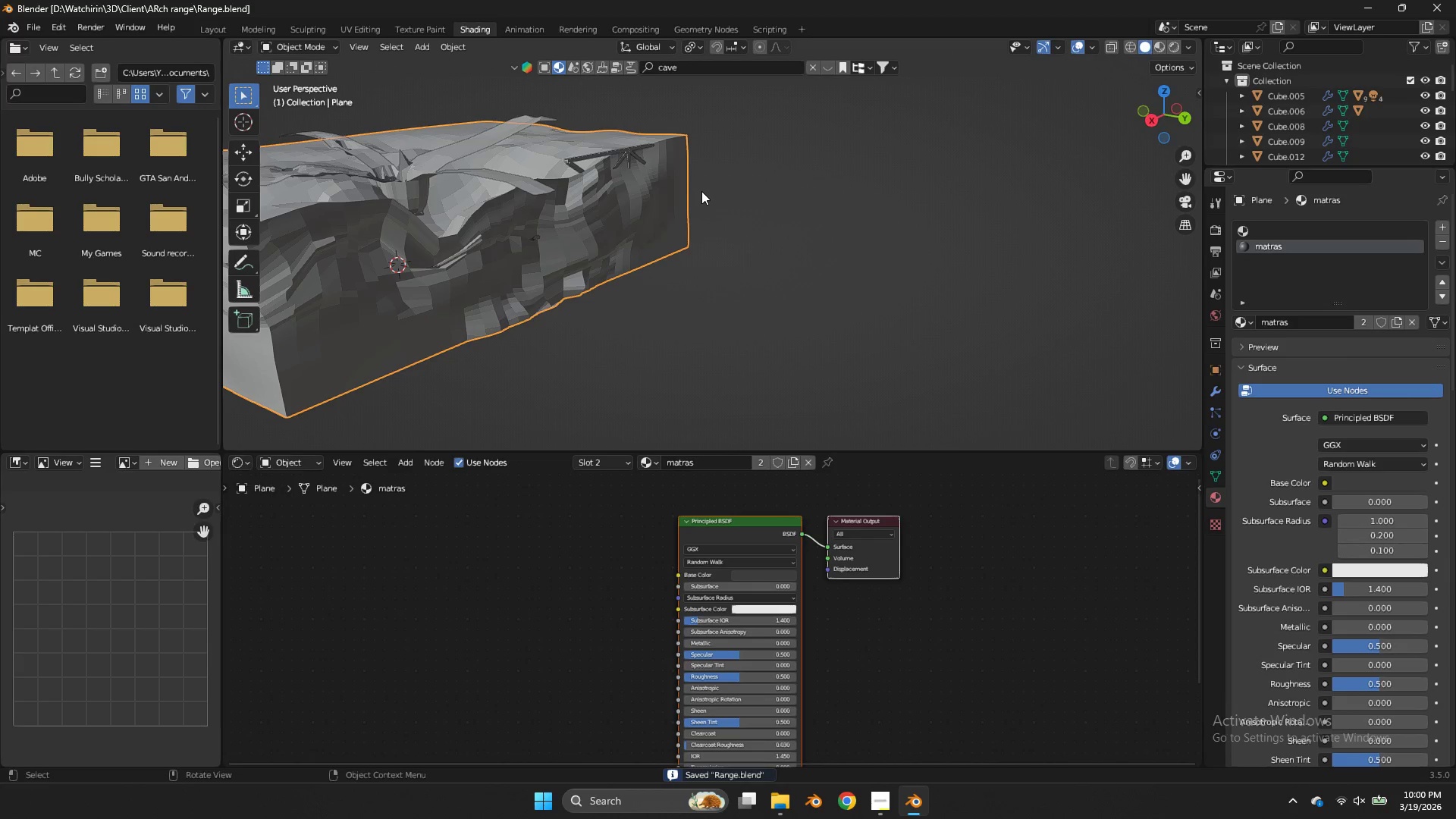 
scroll: coordinate [708, 193], scroll_direction: down, amount: 1.0
 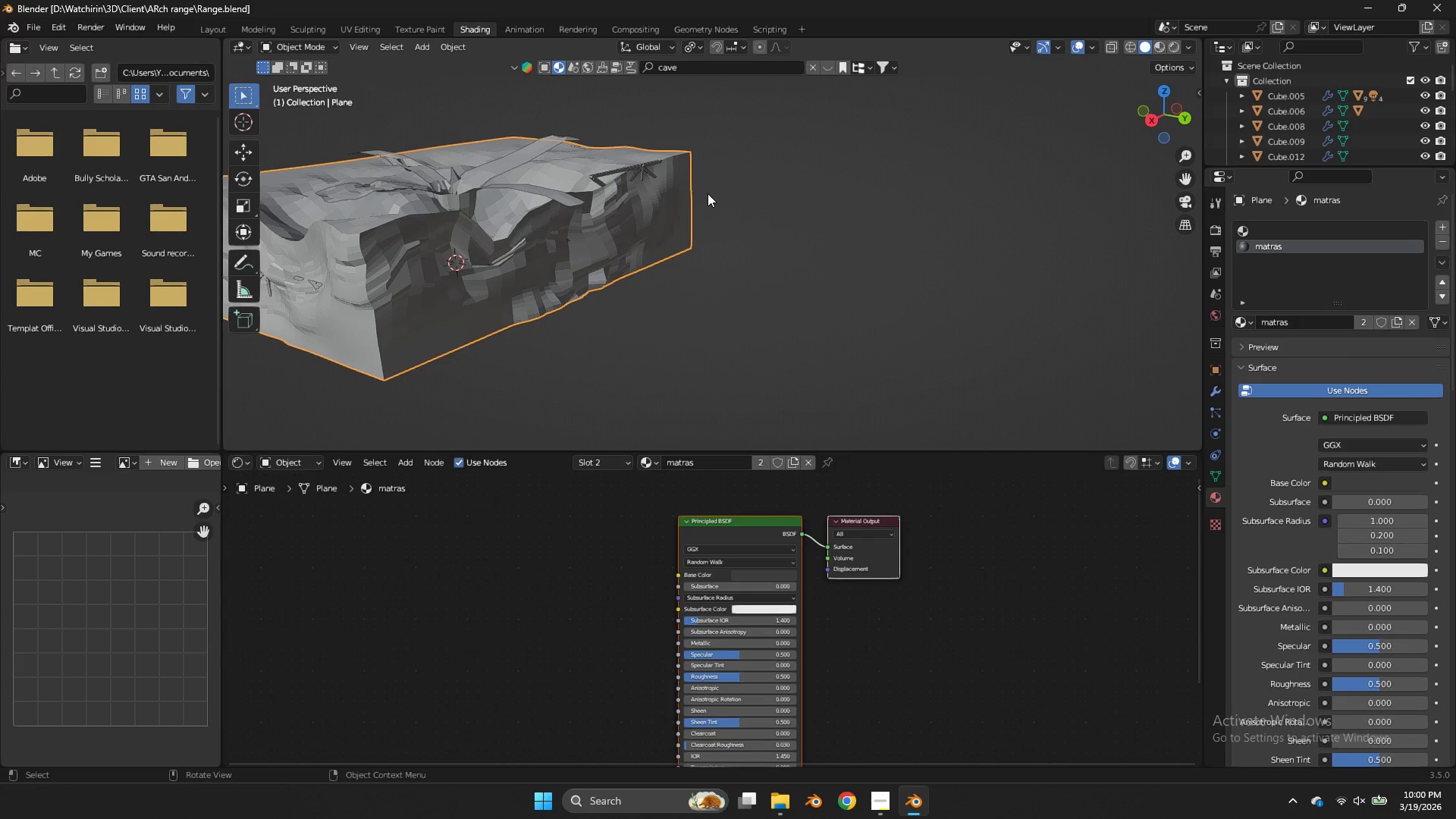 
key(NumpadDivide)
 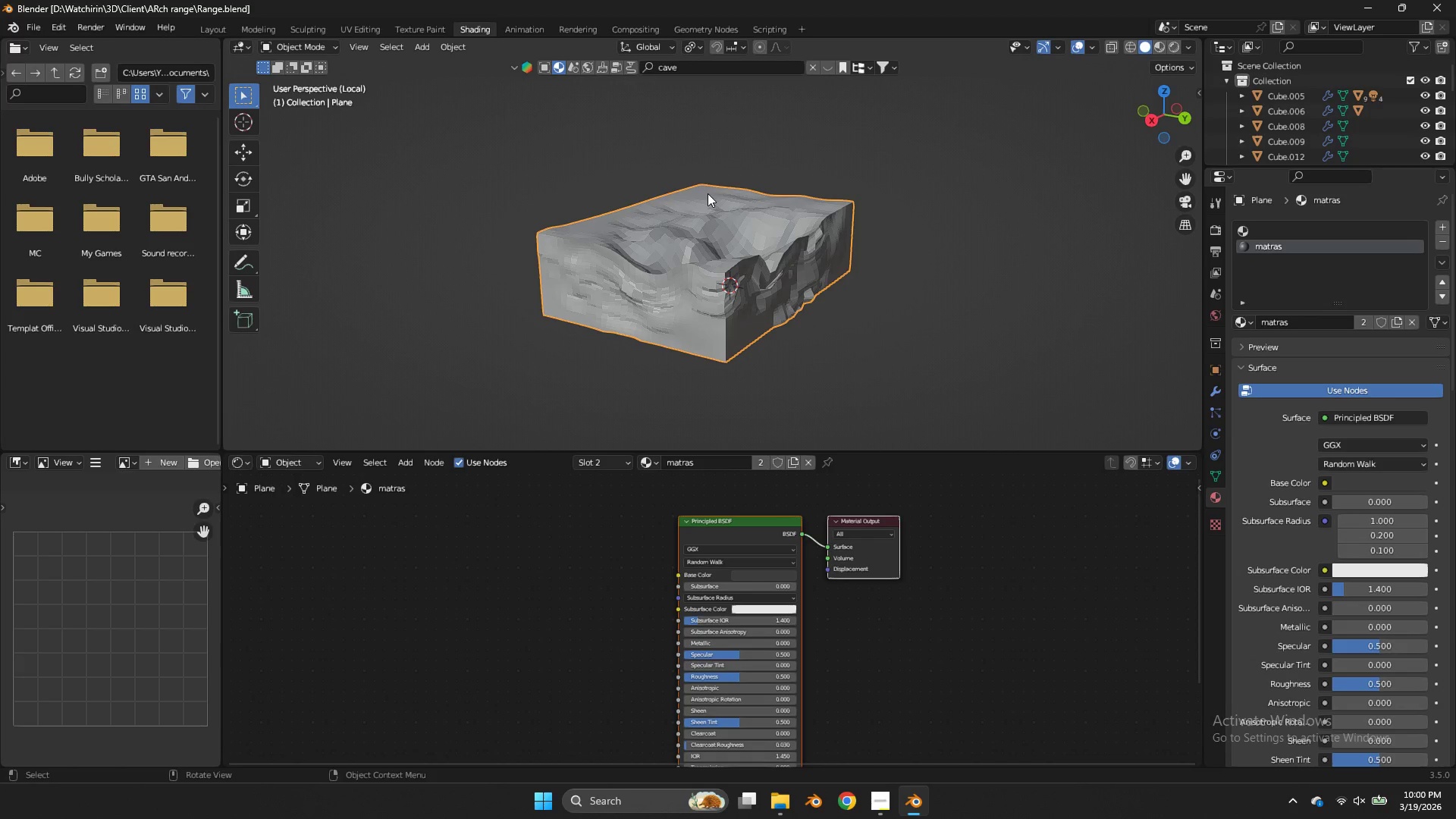 
scroll: coordinate [708, 193], scroll_direction: up, amount: 2.0
 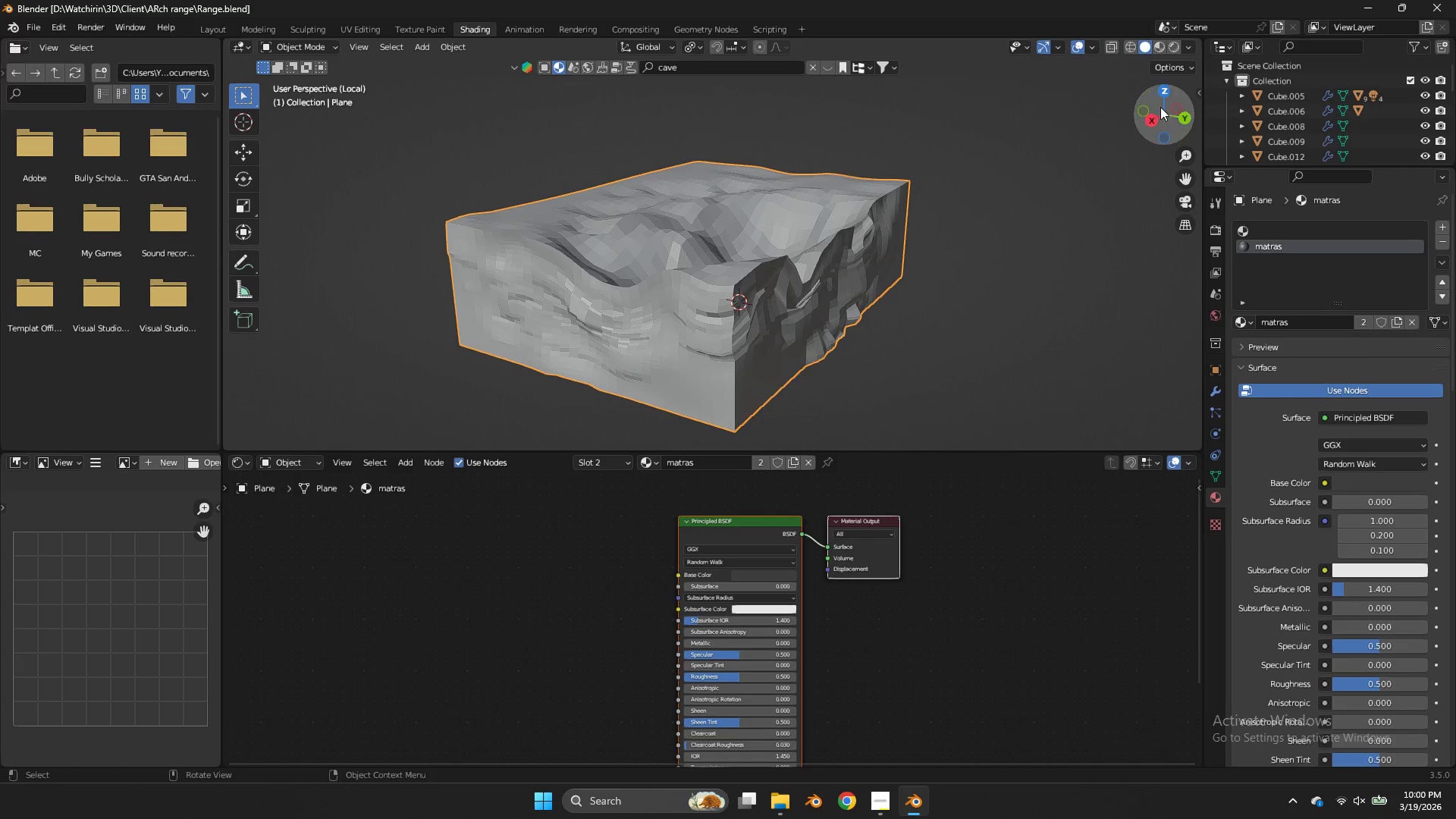 
left_click_drag(start_coordinate=[1170, 126], to_coordinate=[448, 126])
 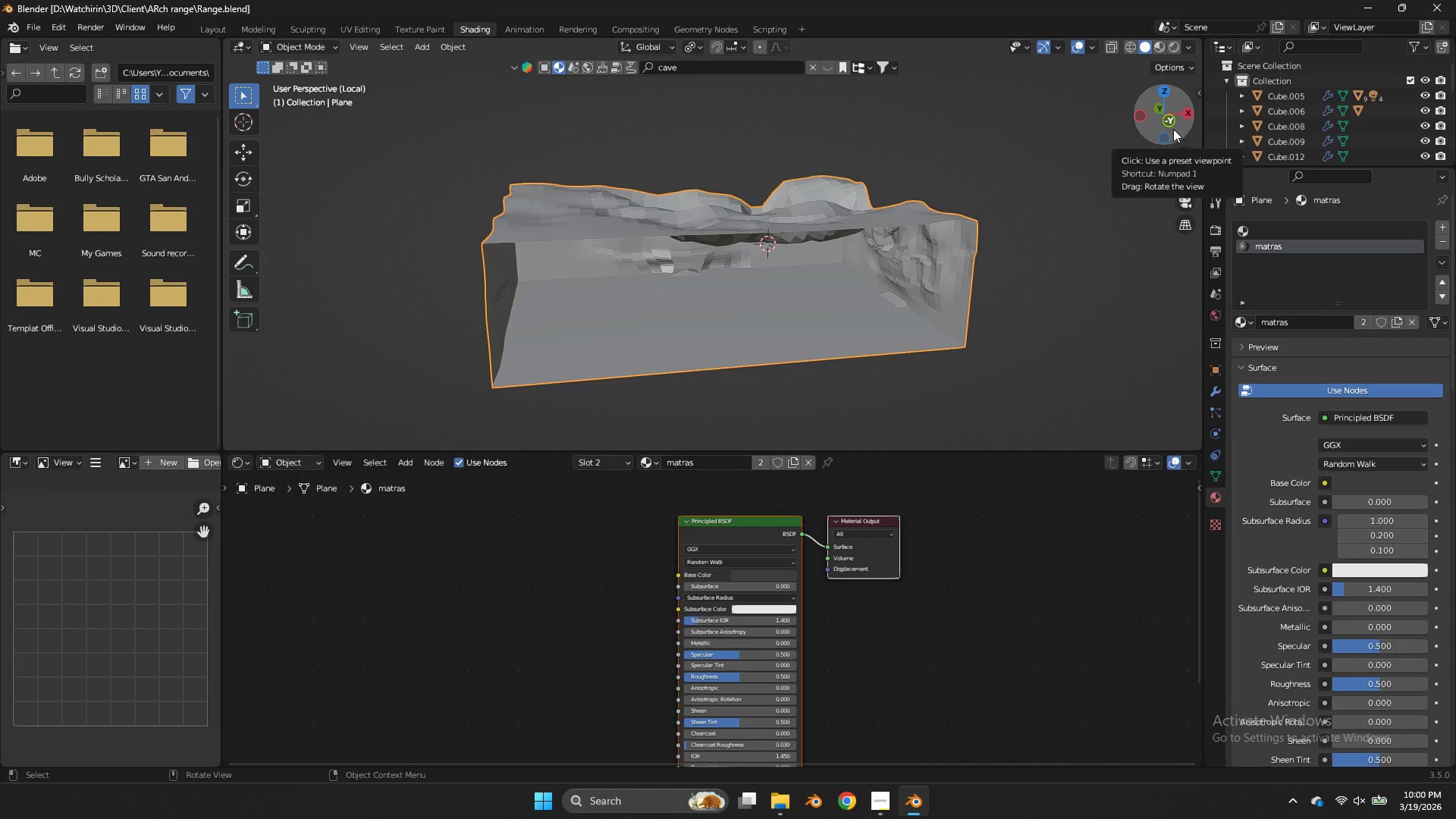 
wait(9.83)
 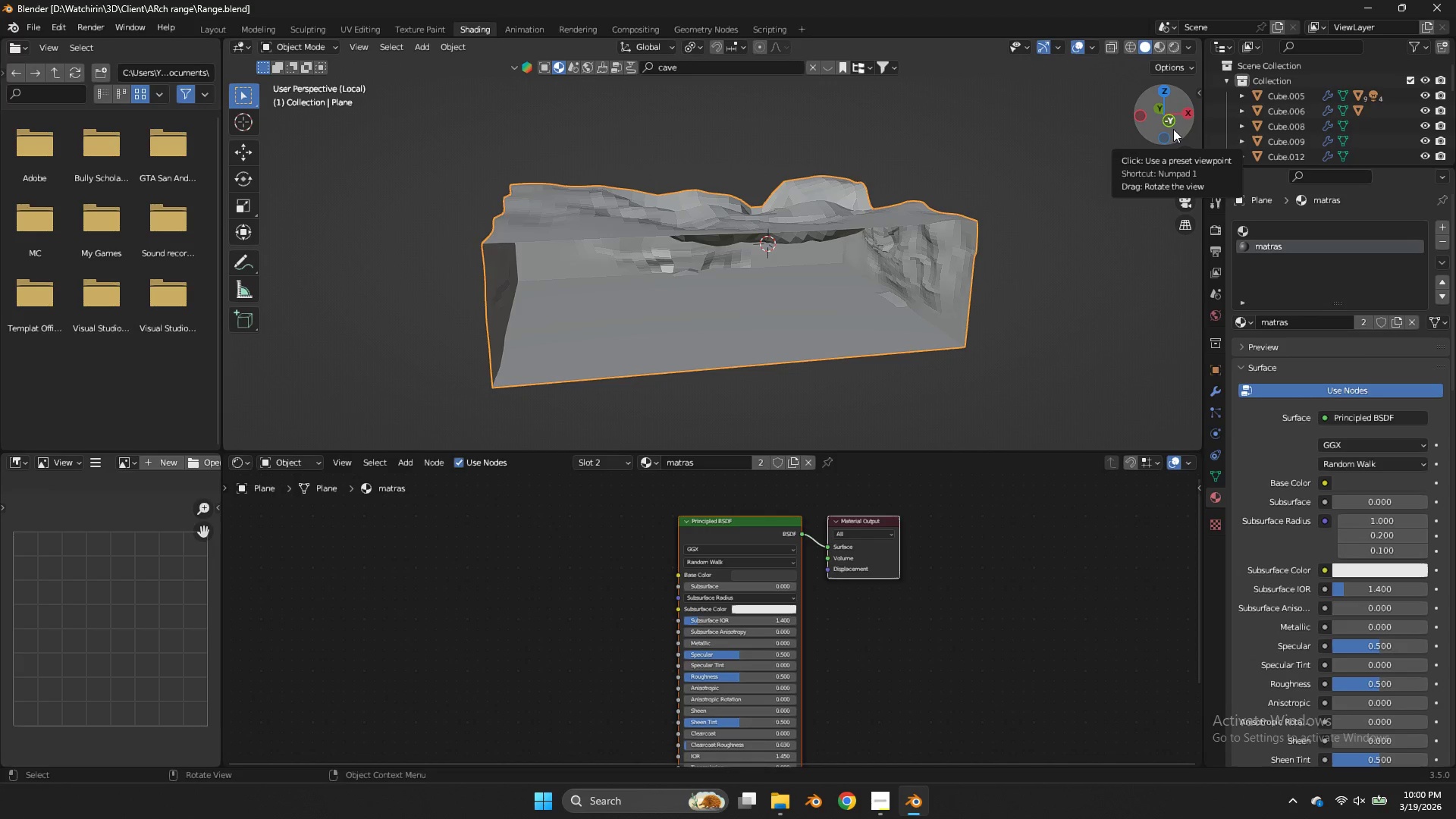 
key(Tab)
 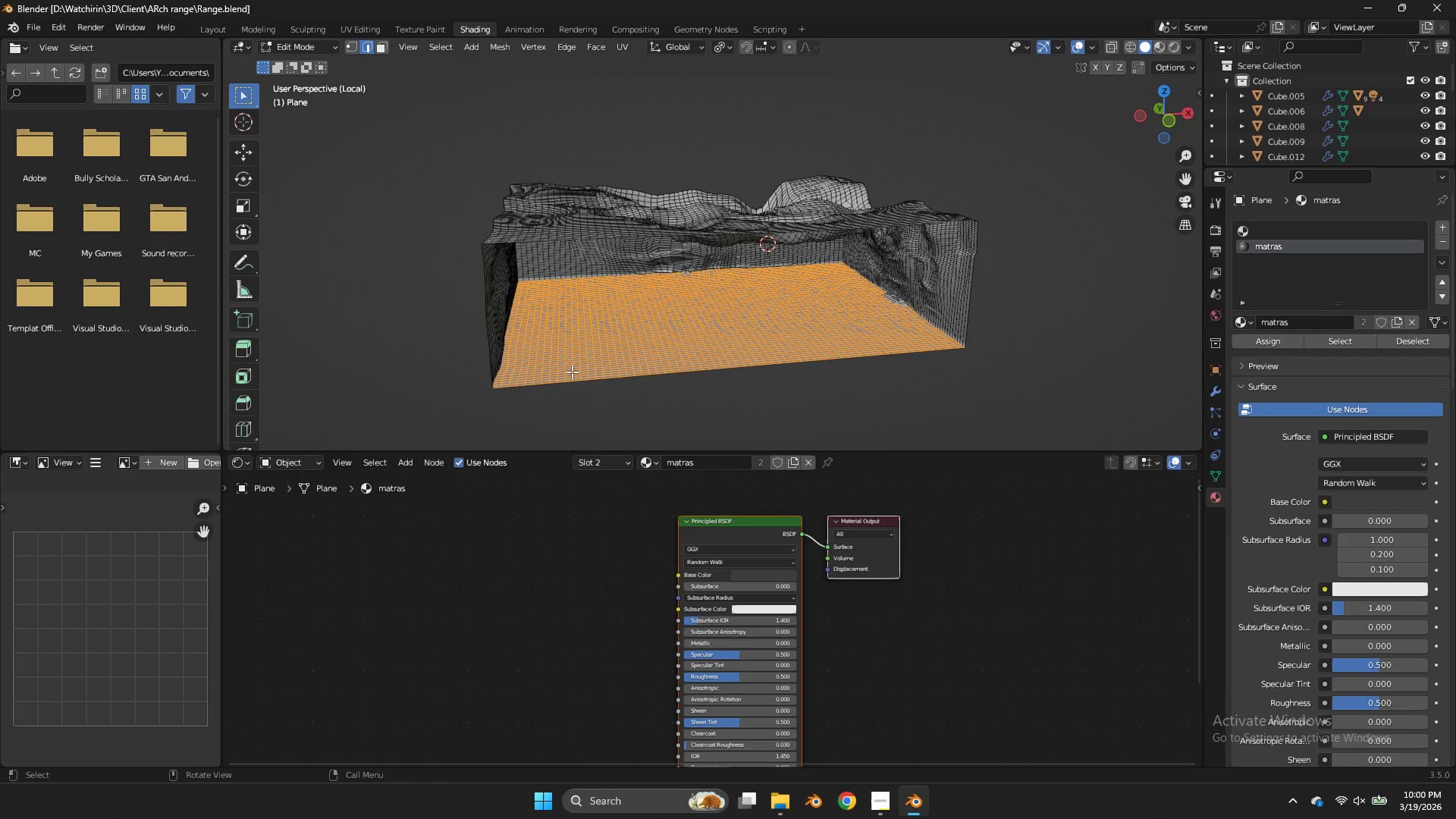 
key(Control+ControlLeft)
 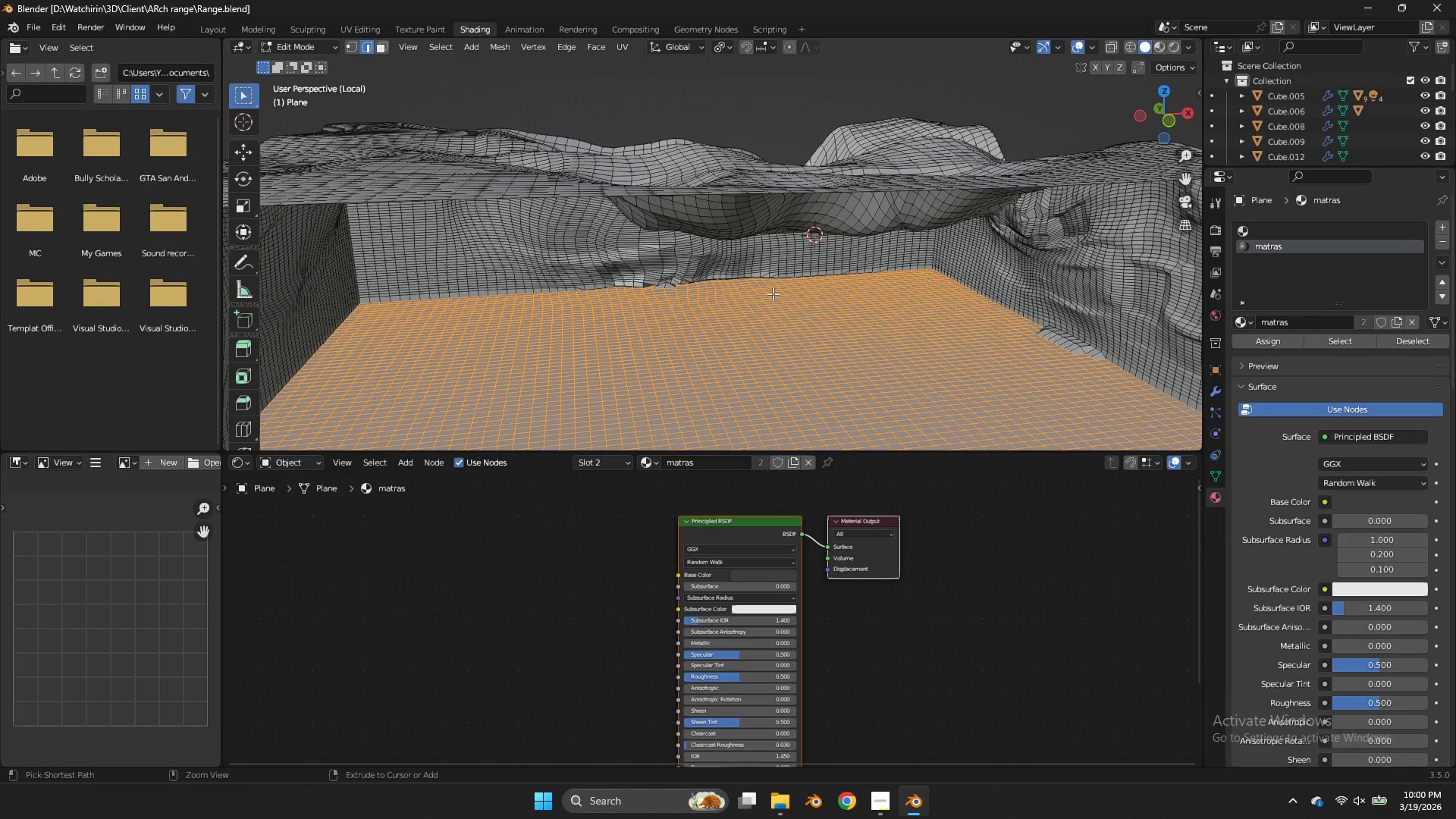 
key(Control+S)
 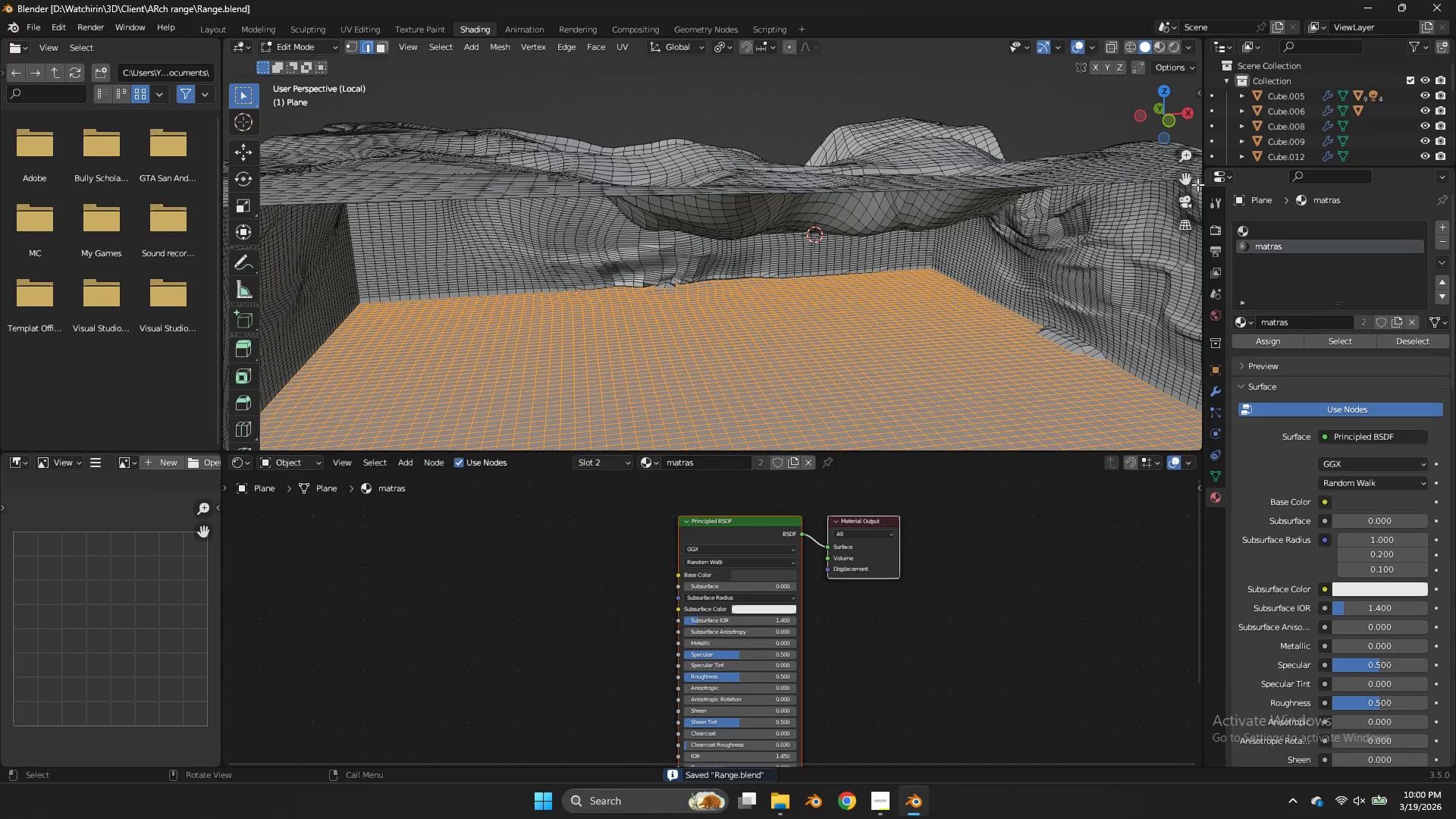 
scroll: coordinate [570, 372], scroll_direction: up, amount: 4.0
 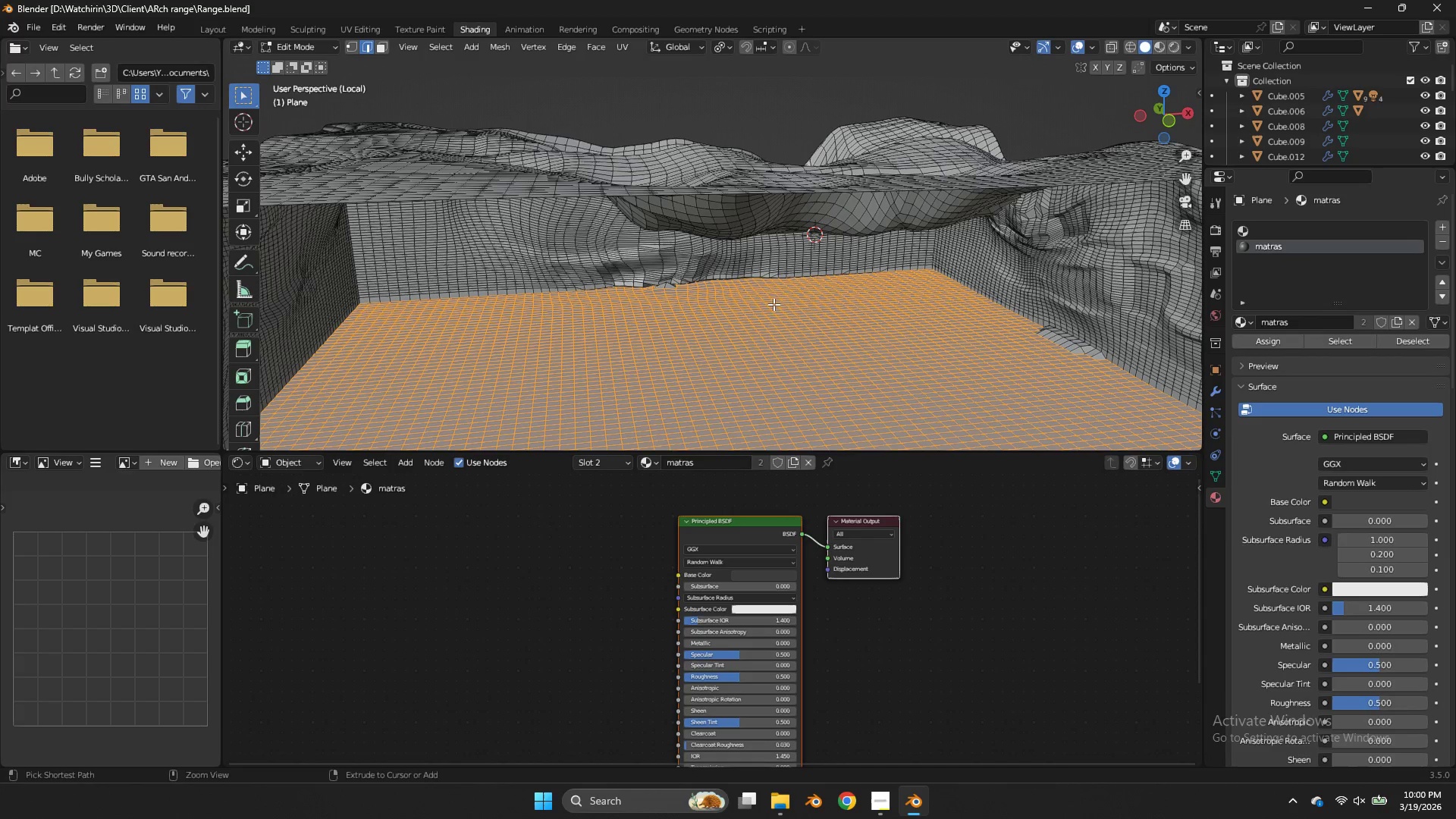 
left_click_drag(start_coordinate=[1191, 181], to_coordinate=[1180, 430])
 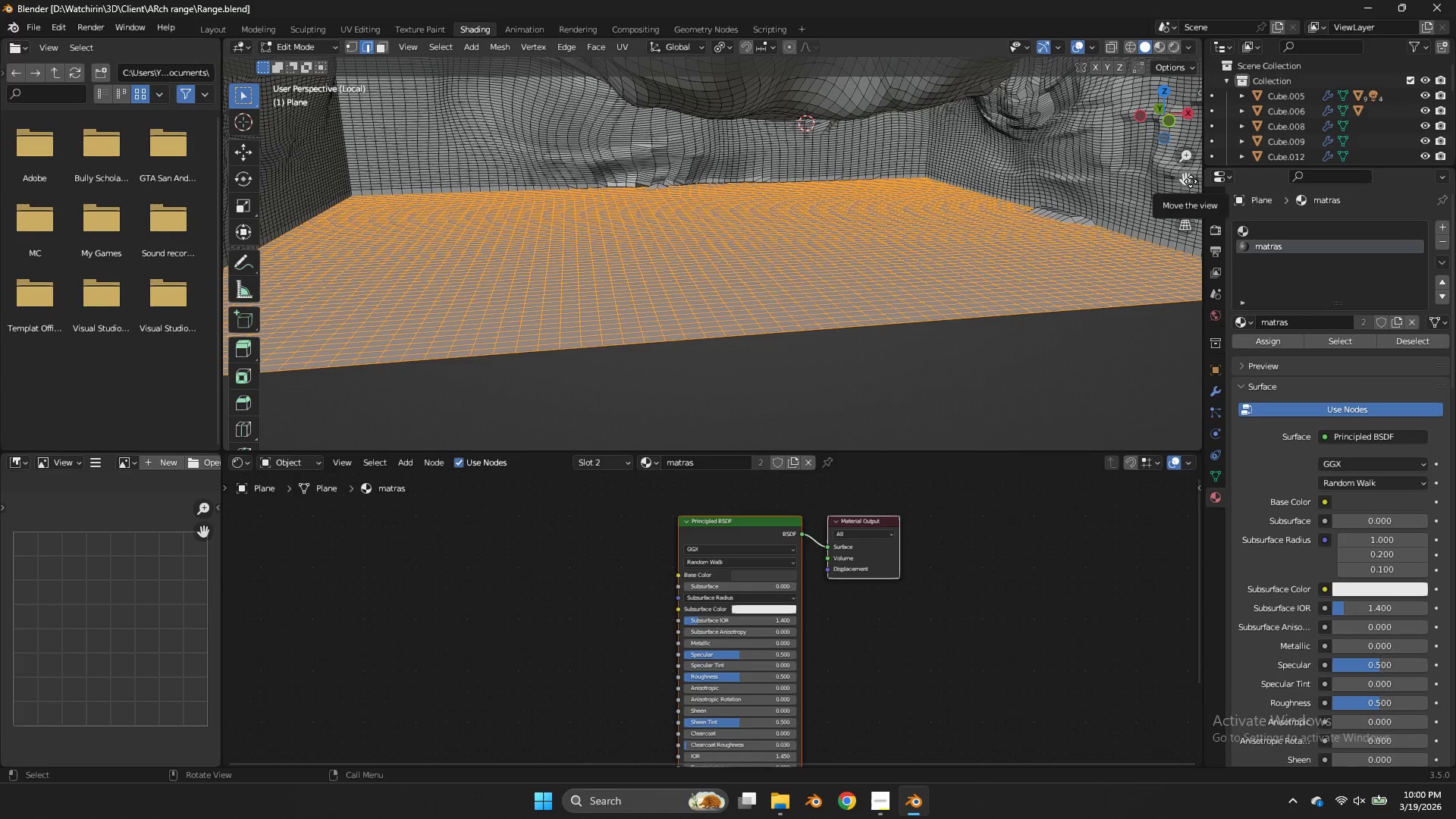 
wait(8.92)
 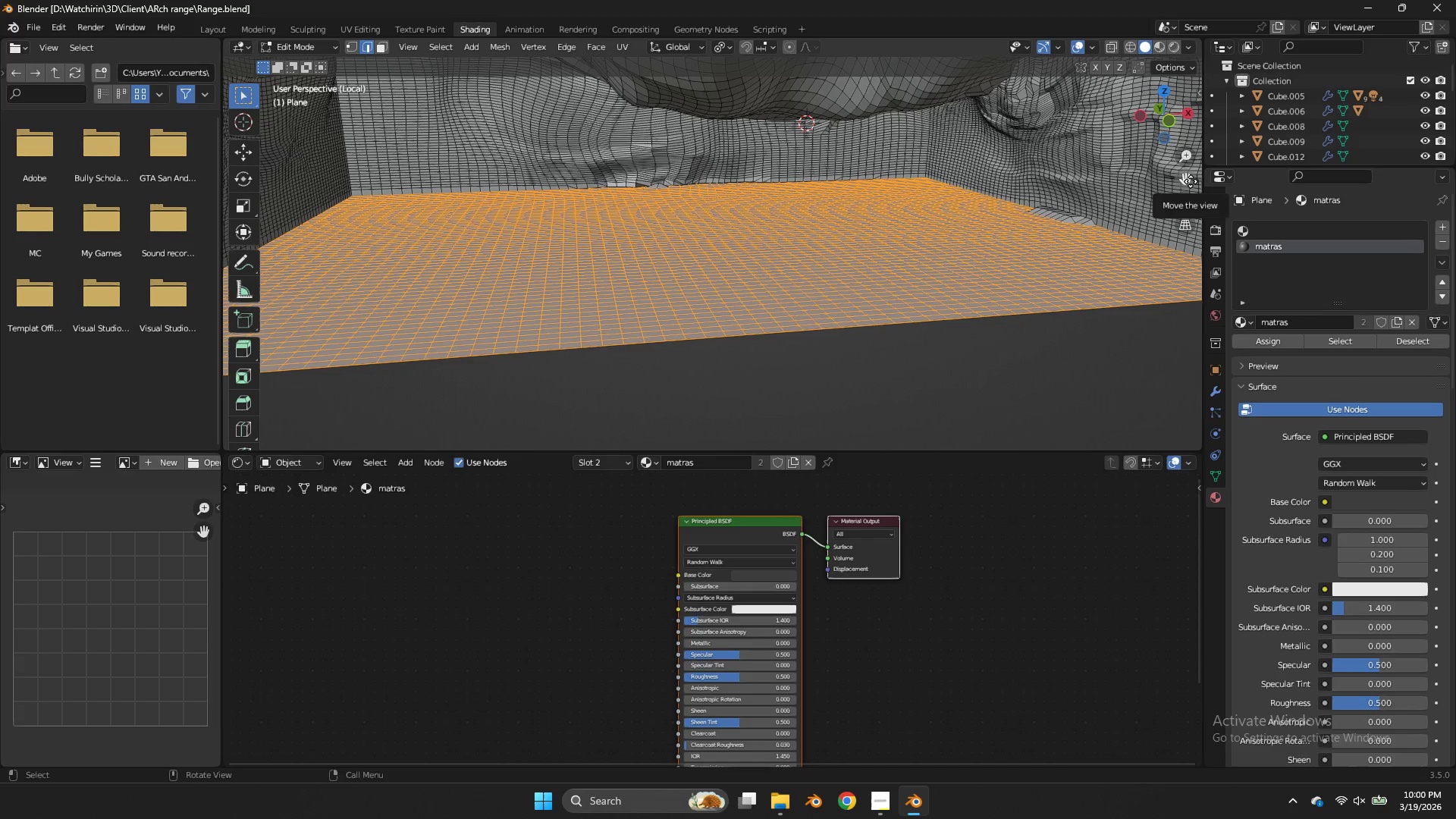 
left_click([1254, 318])
 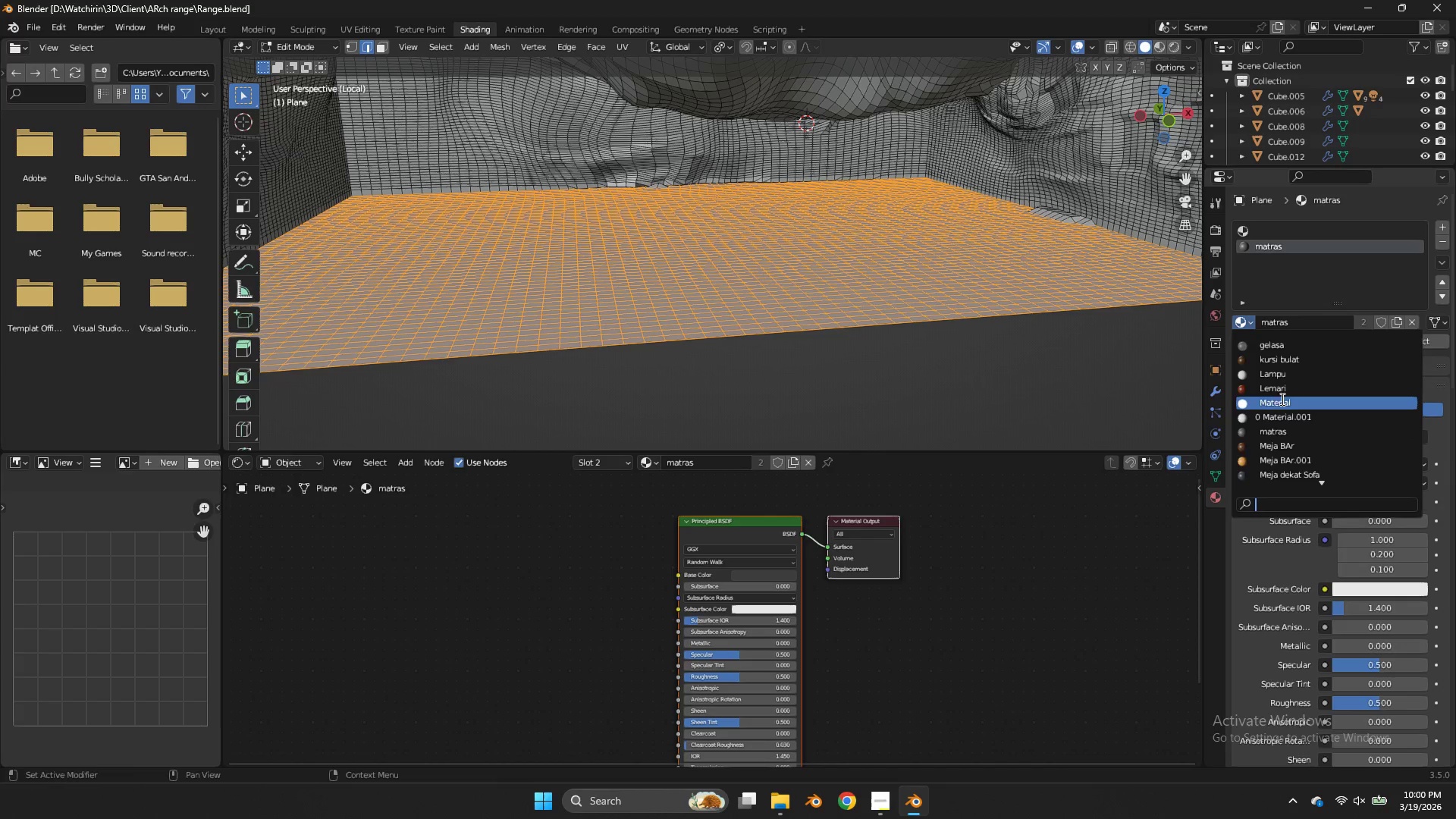 
scroll: coordinate [1301, 463], scroll_direction: down, amount: 16.0
 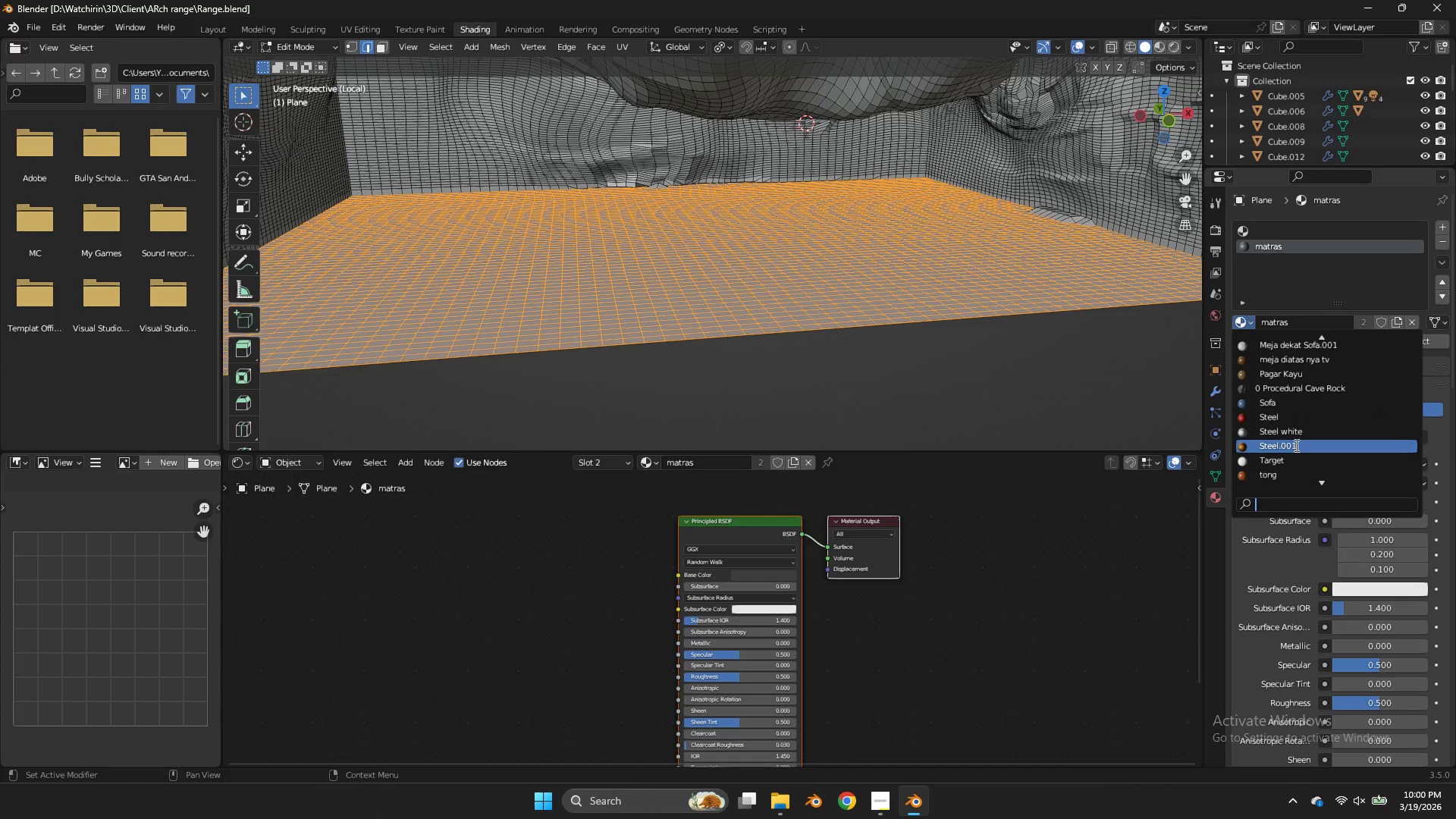 
left_click([1300, 433])
 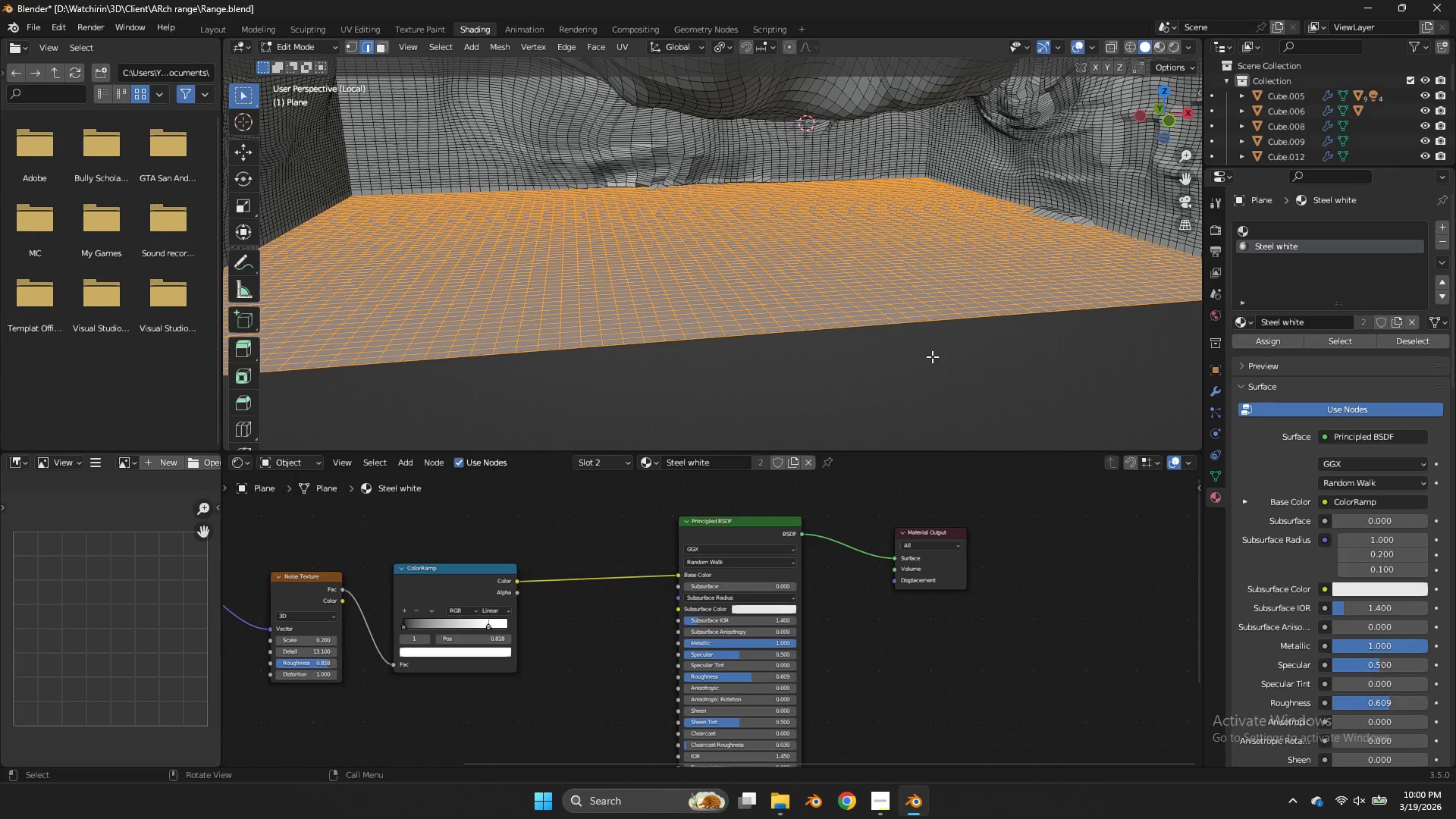 
key(Control+ControlLeft)
 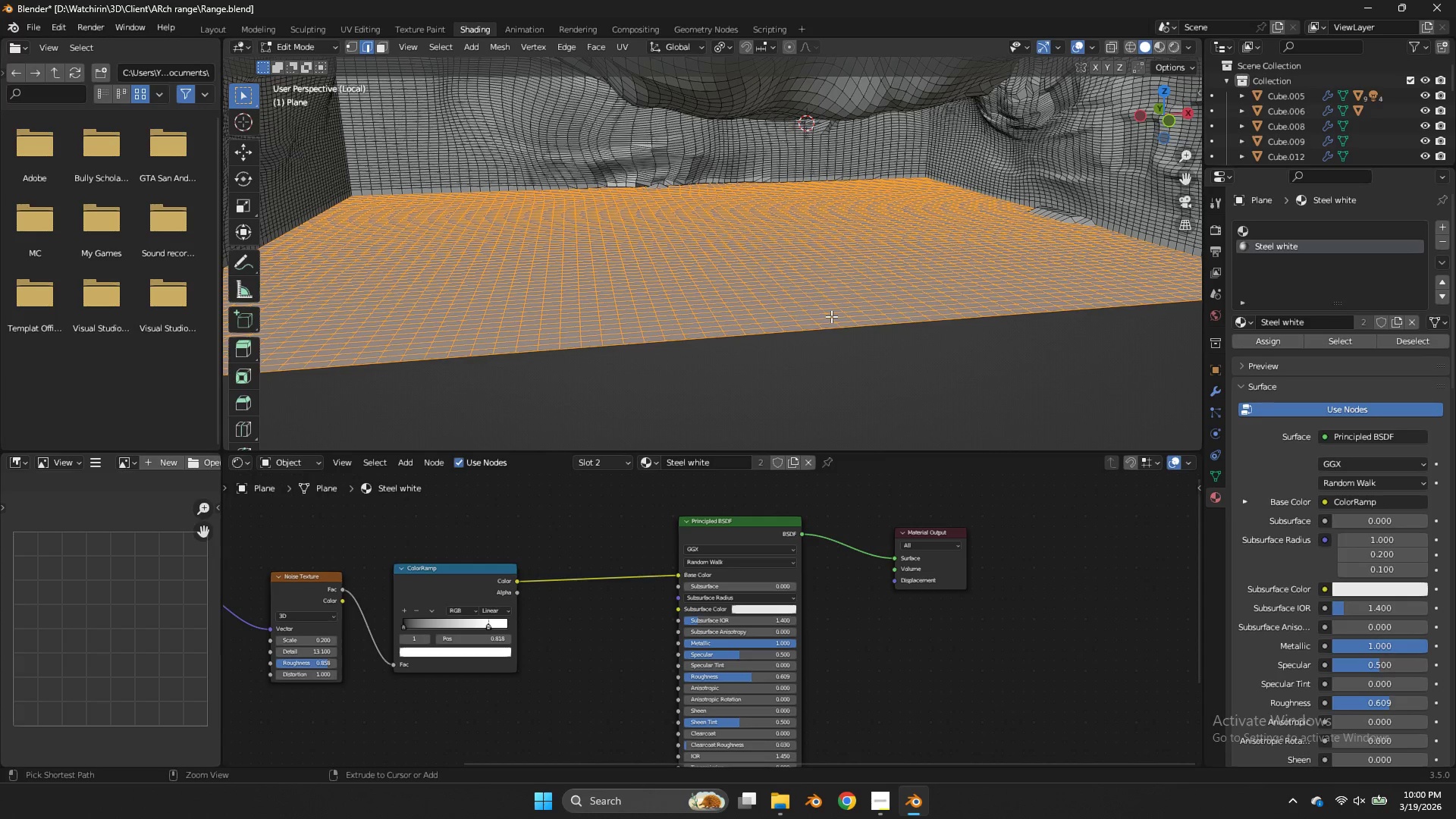 
key(Control+S)
 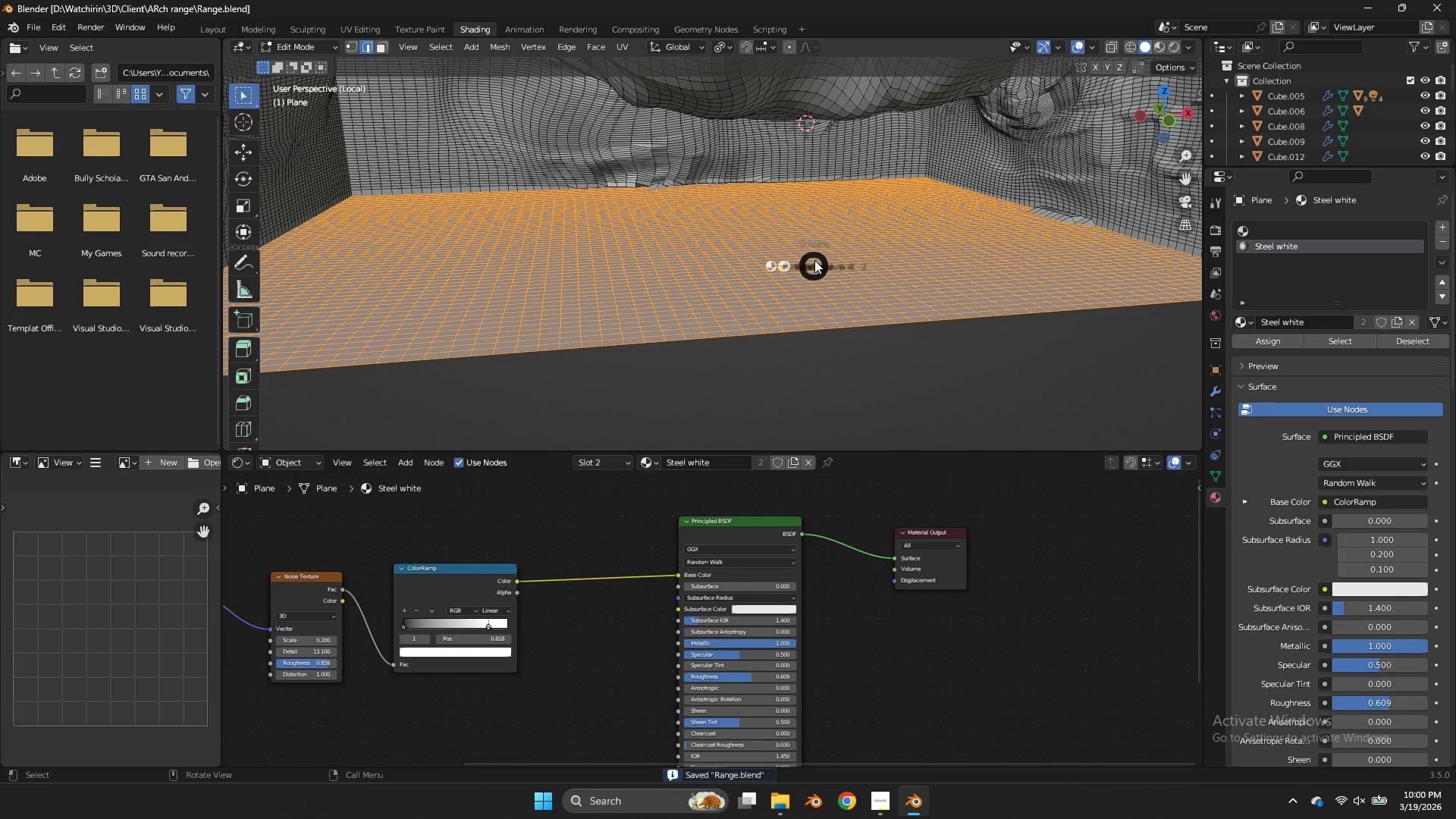 
key(Z)
 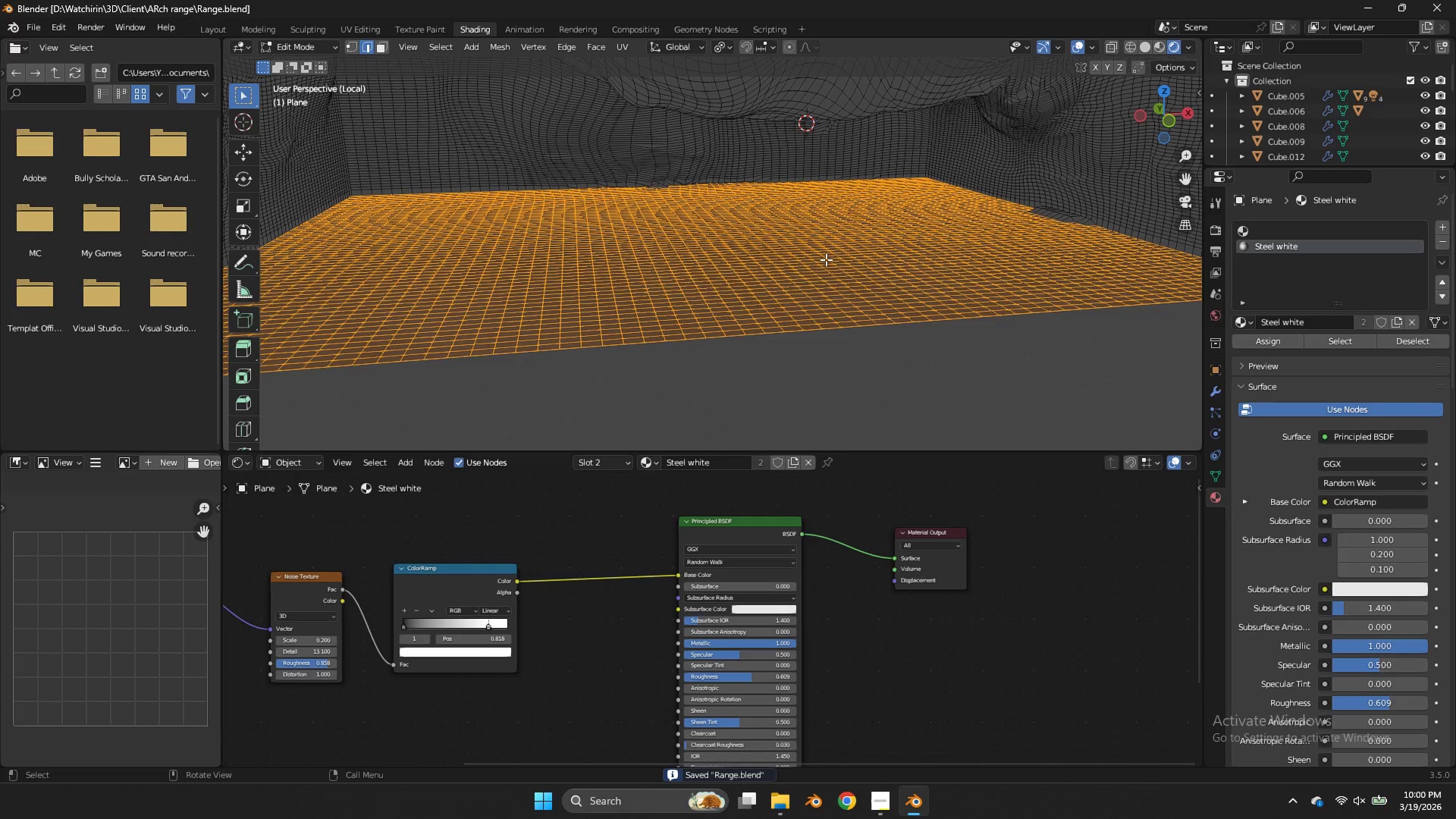 
left_click([832, 282])
 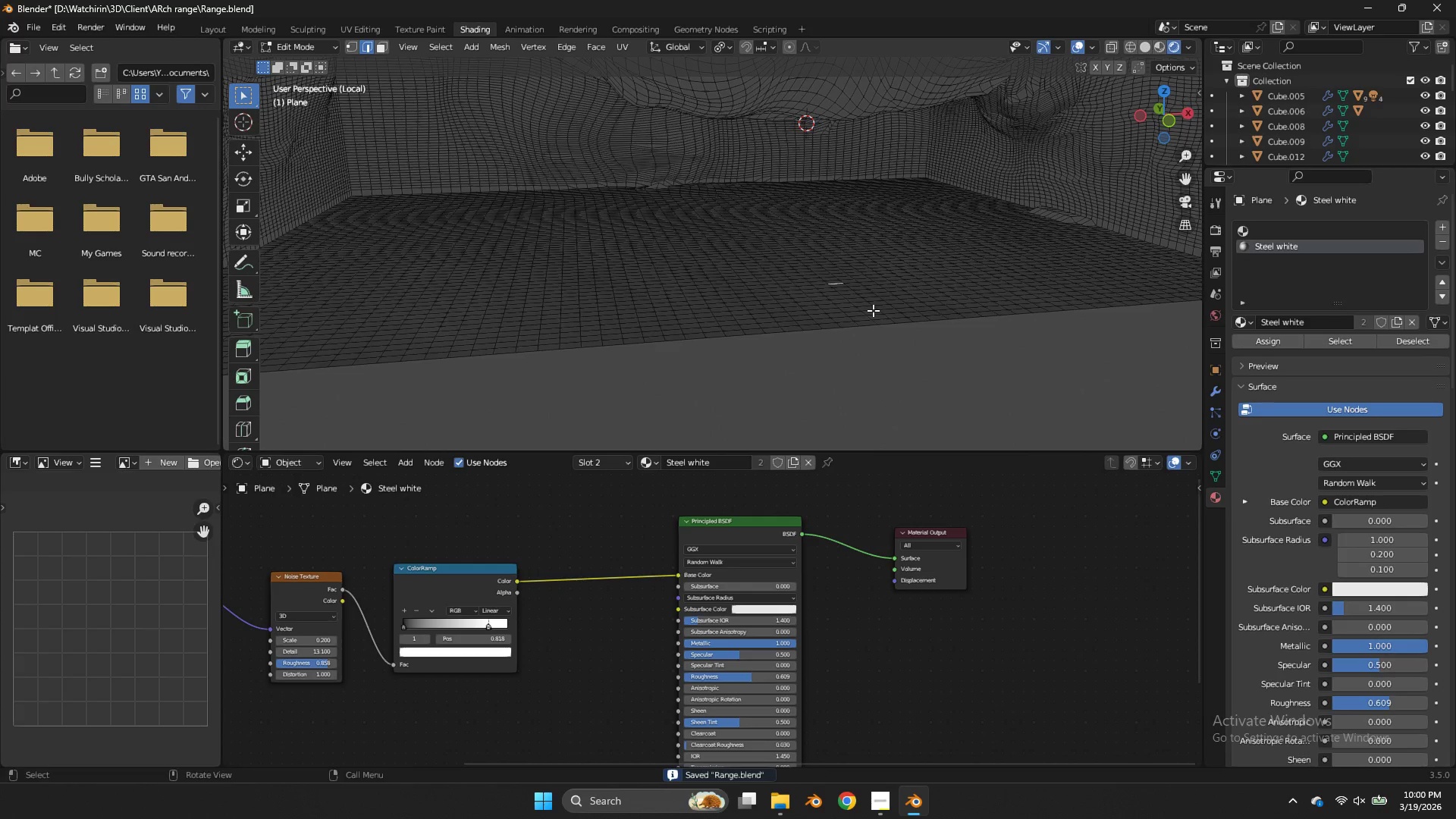 
key(Z)
 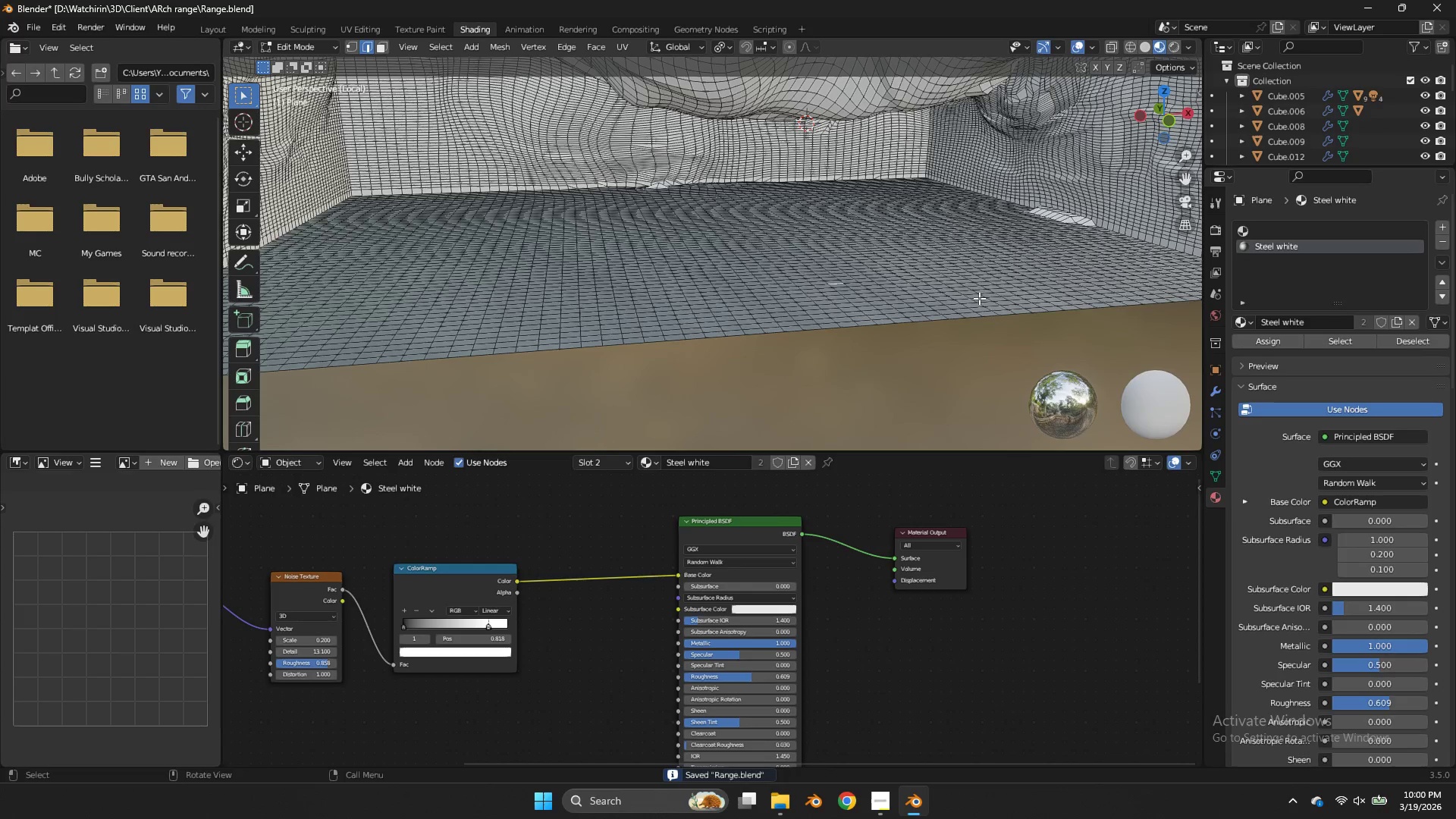 
left_click([981, 294])
 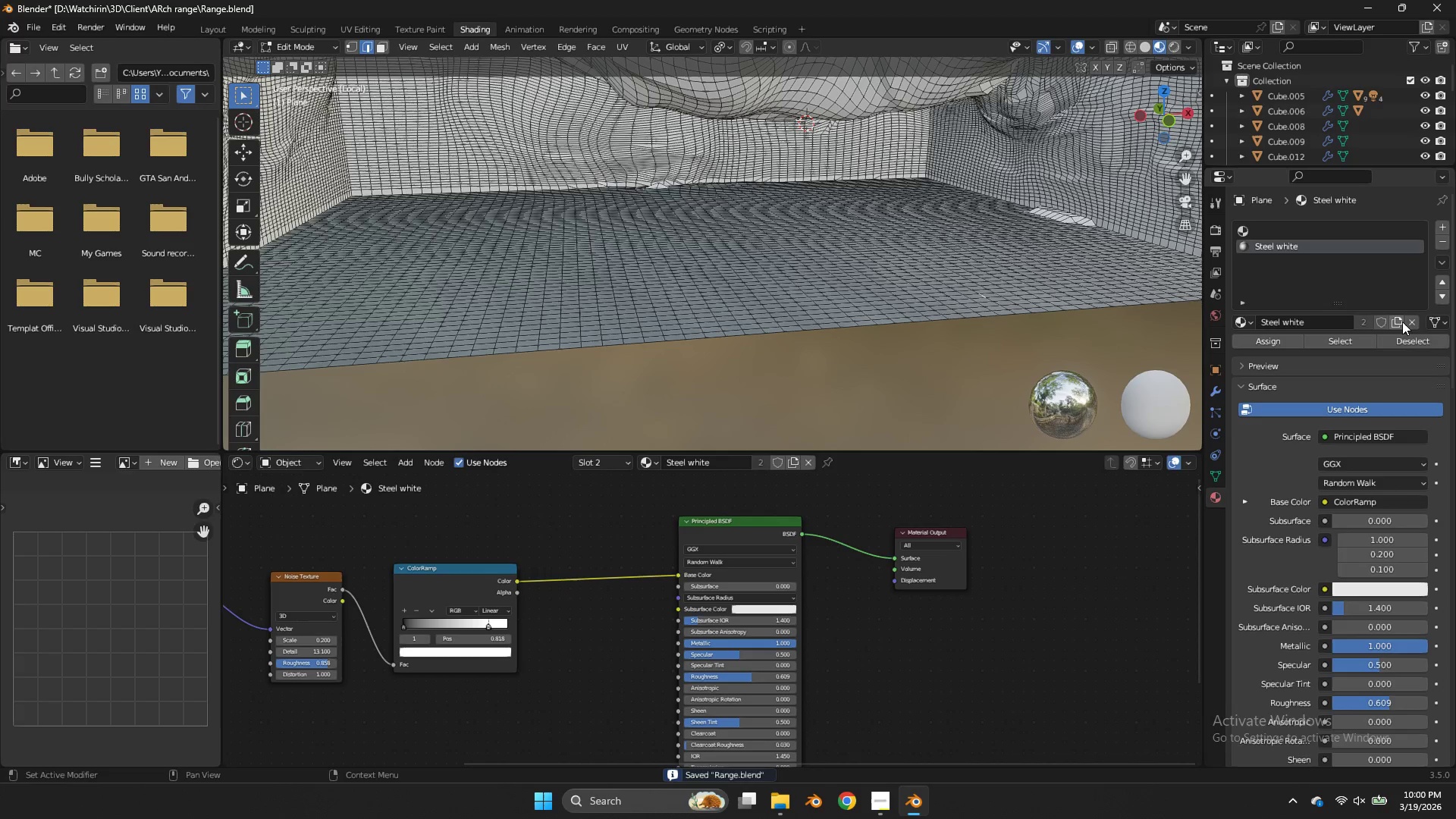 
left_click([1402, 322])
 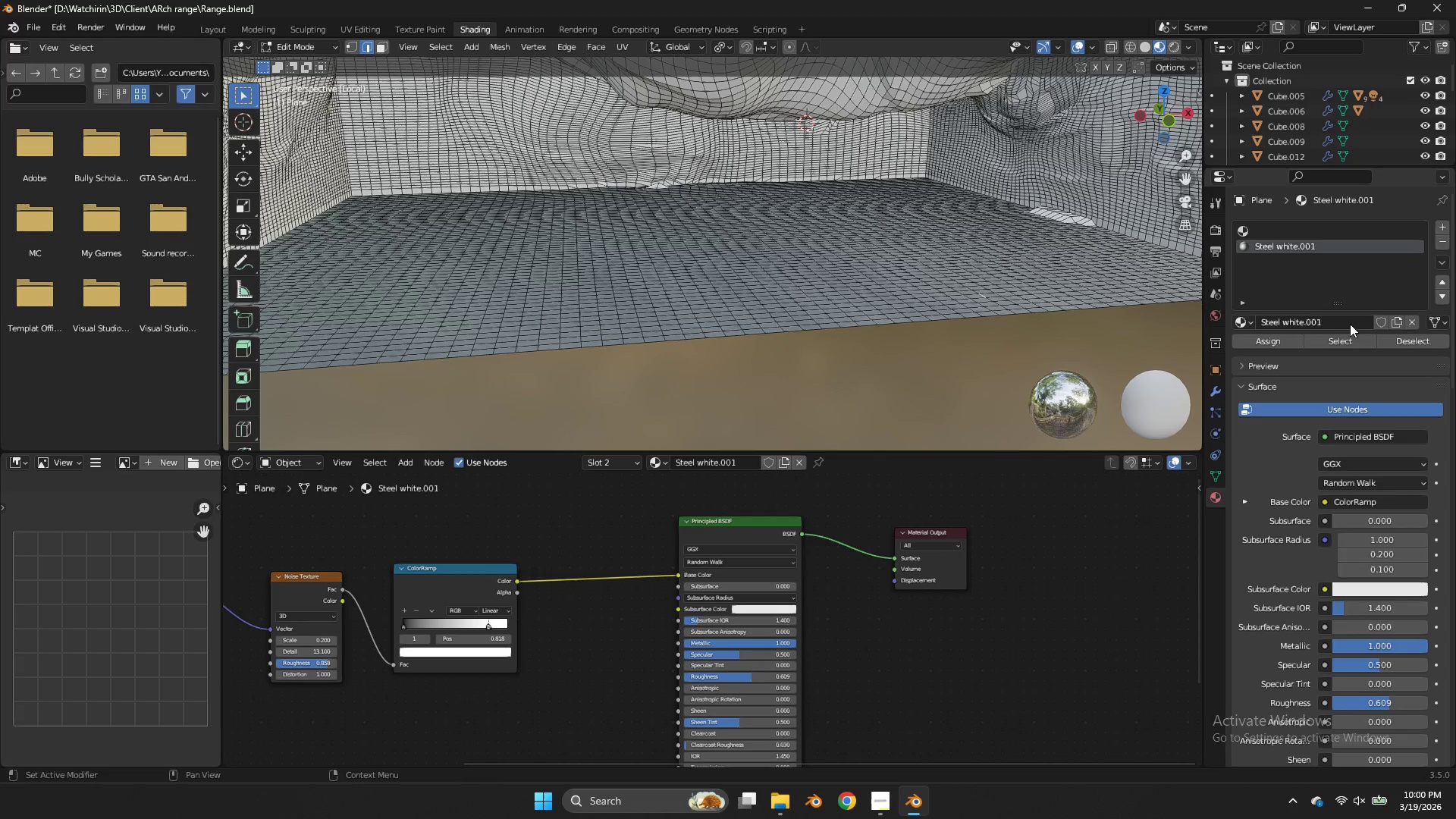 
left_click([1347, 324])
 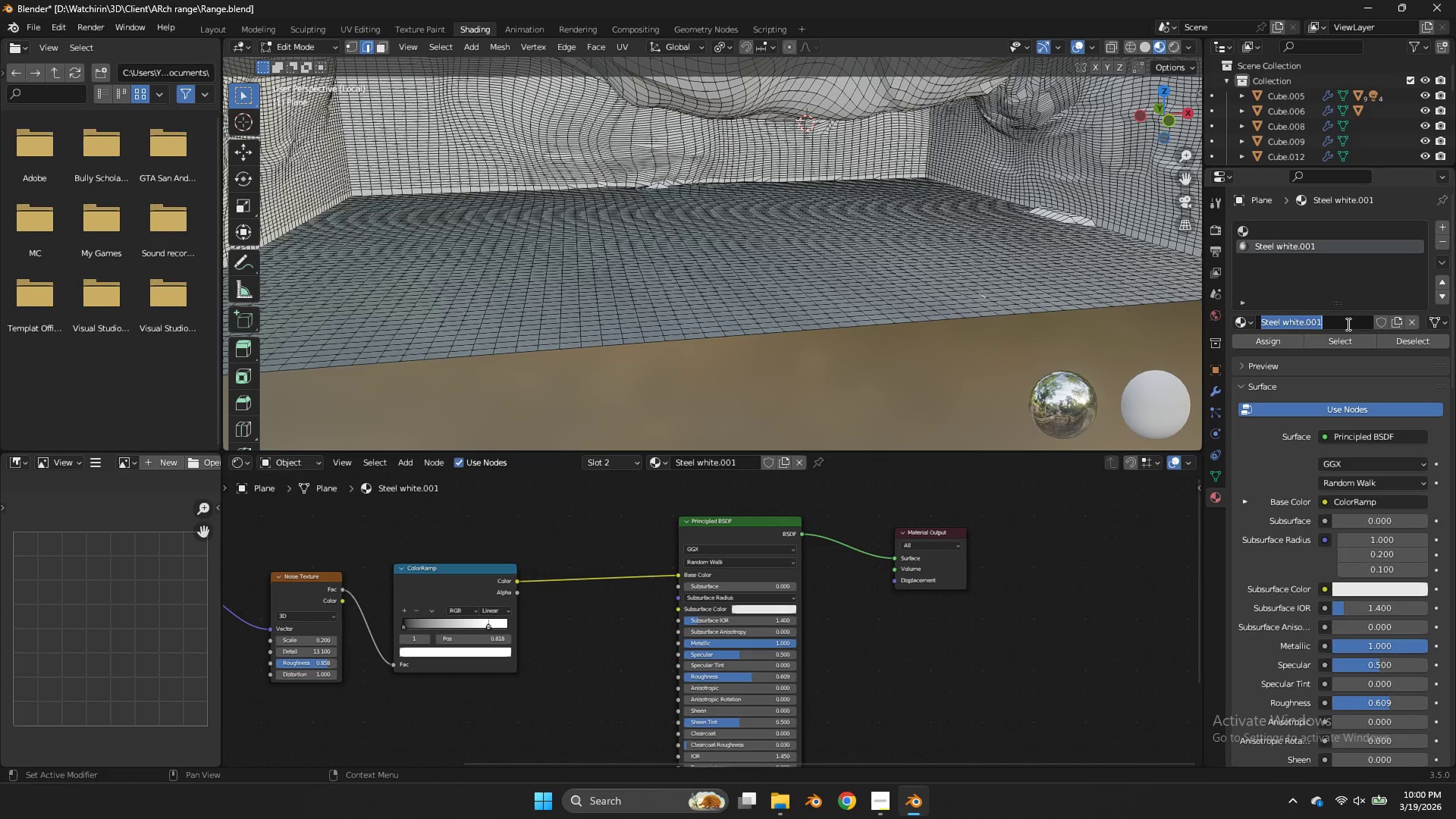 
type(floor)
 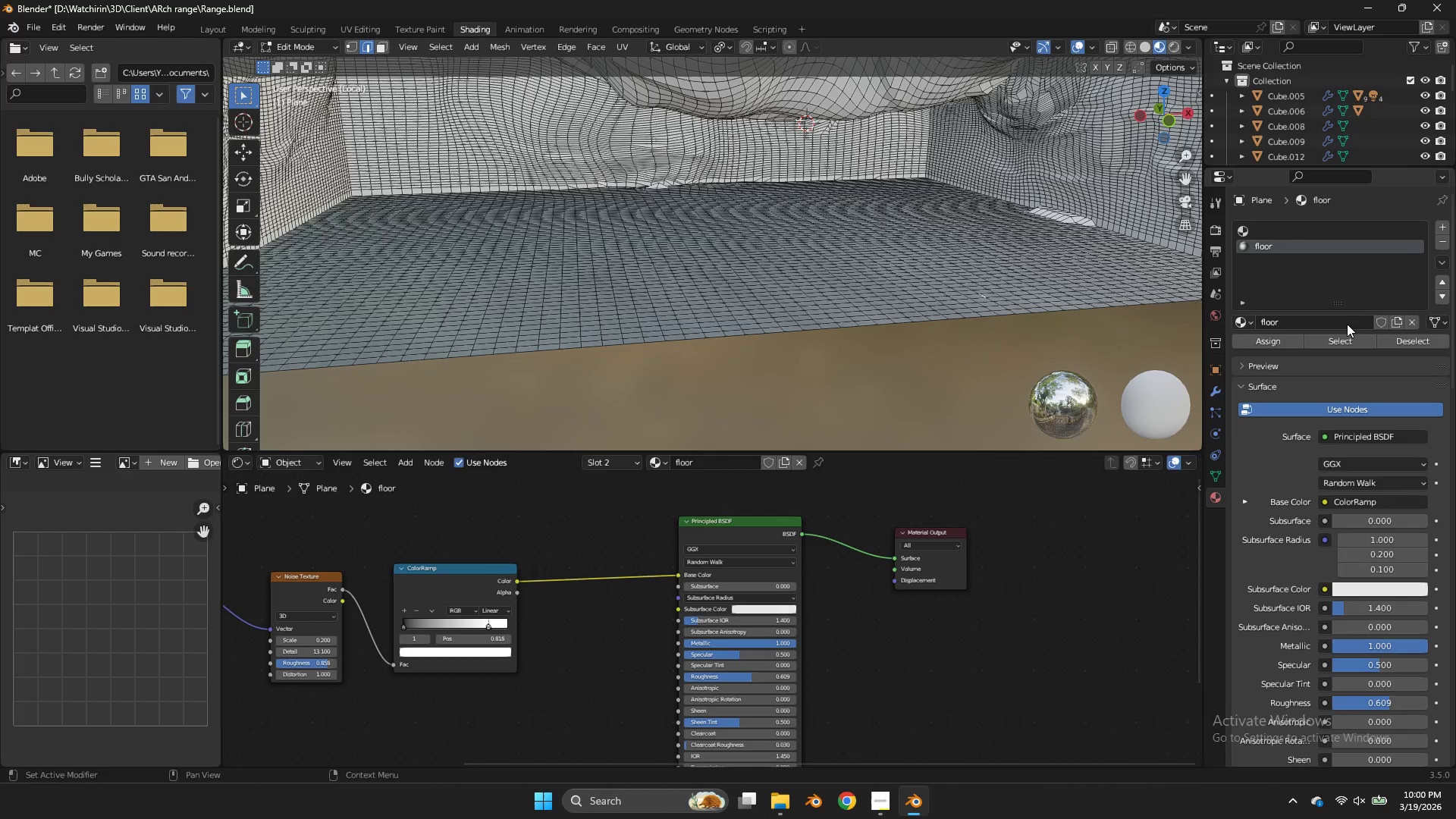 
key(Enter)
 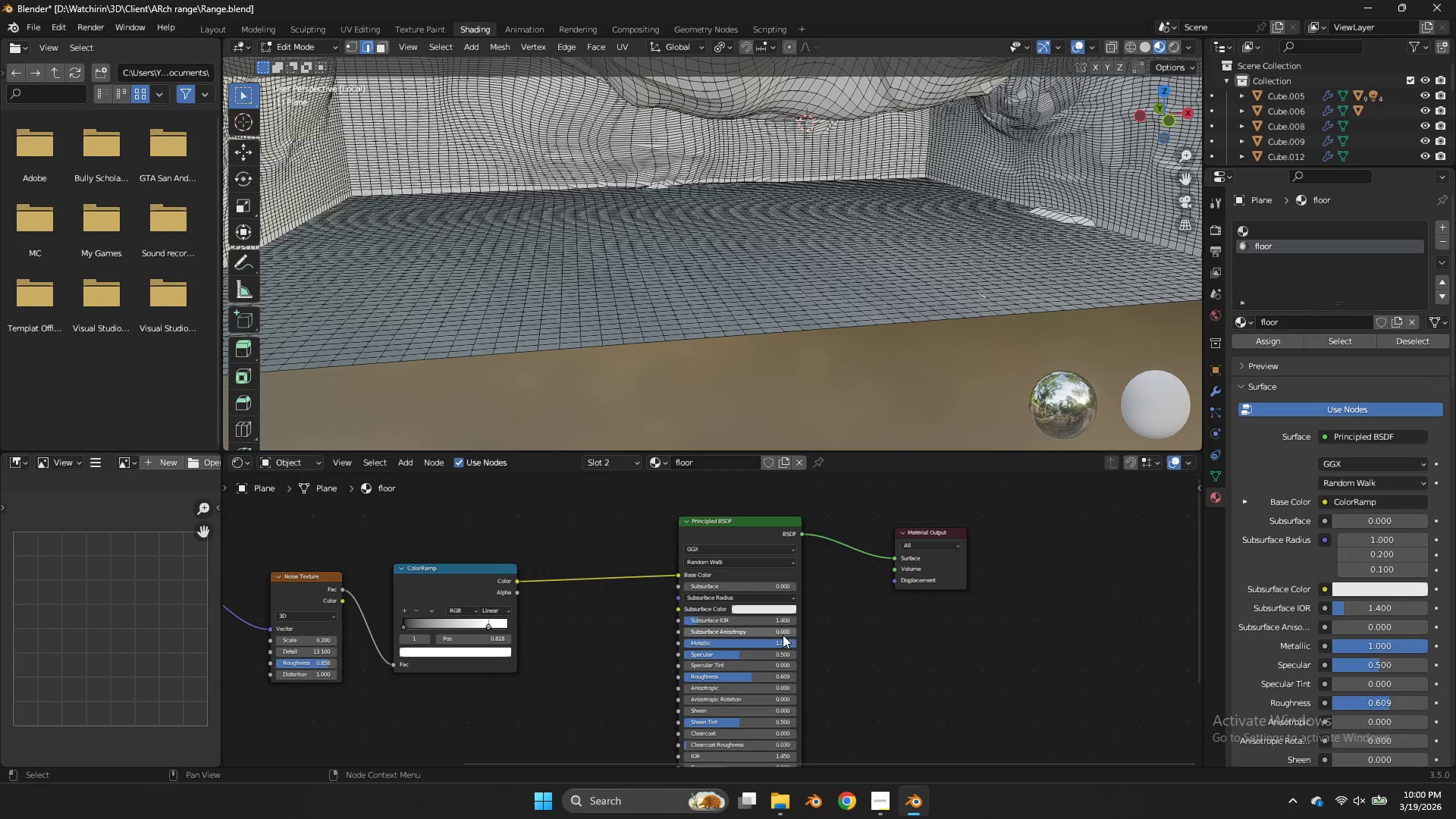 
left_click_drag(start_coordinate=[780, 640], to_coordinate=[855, 461])
 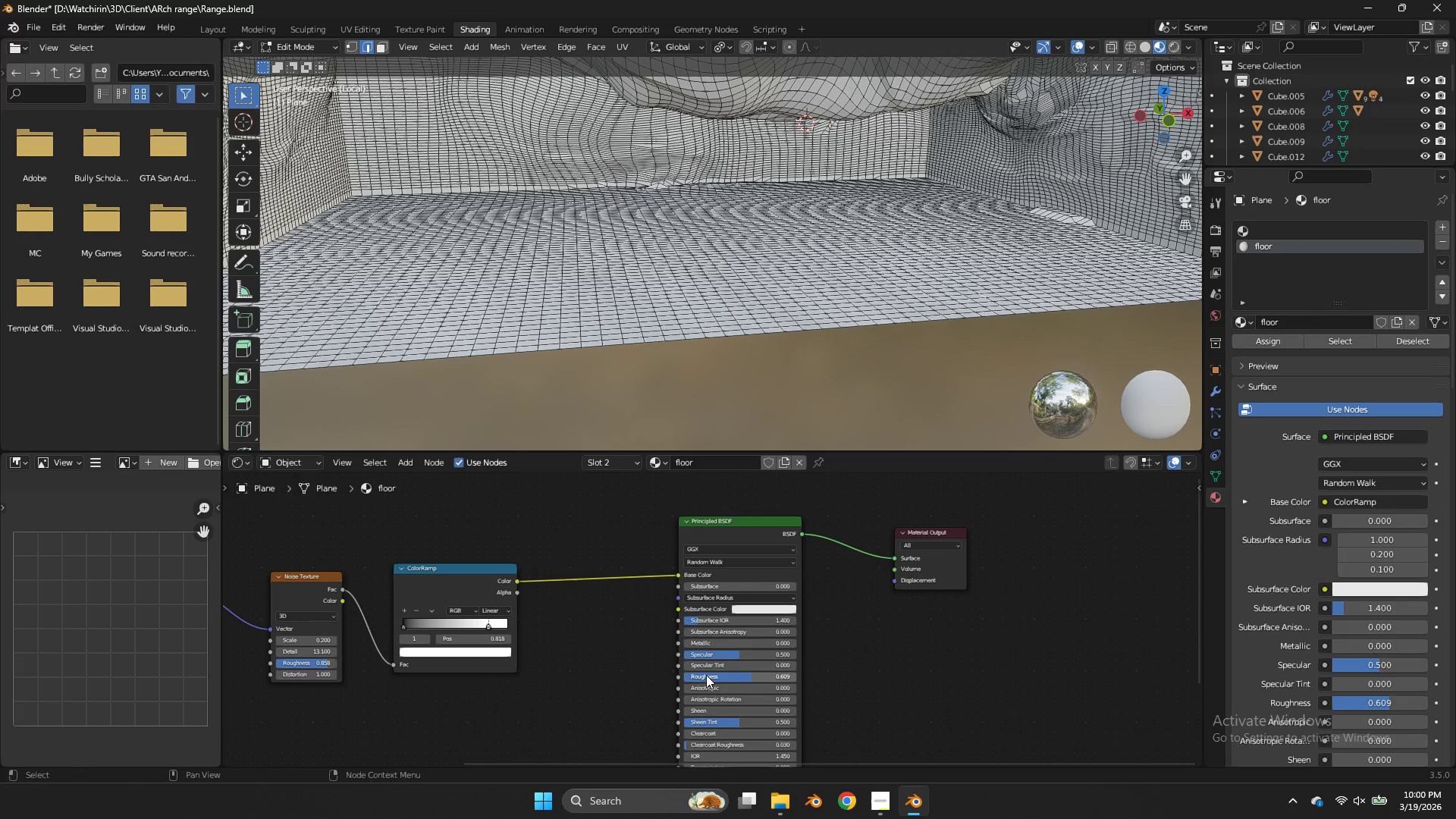 
left_click_drag(start_coordinate=[707, 676], to_coordinate=[671, 491])
 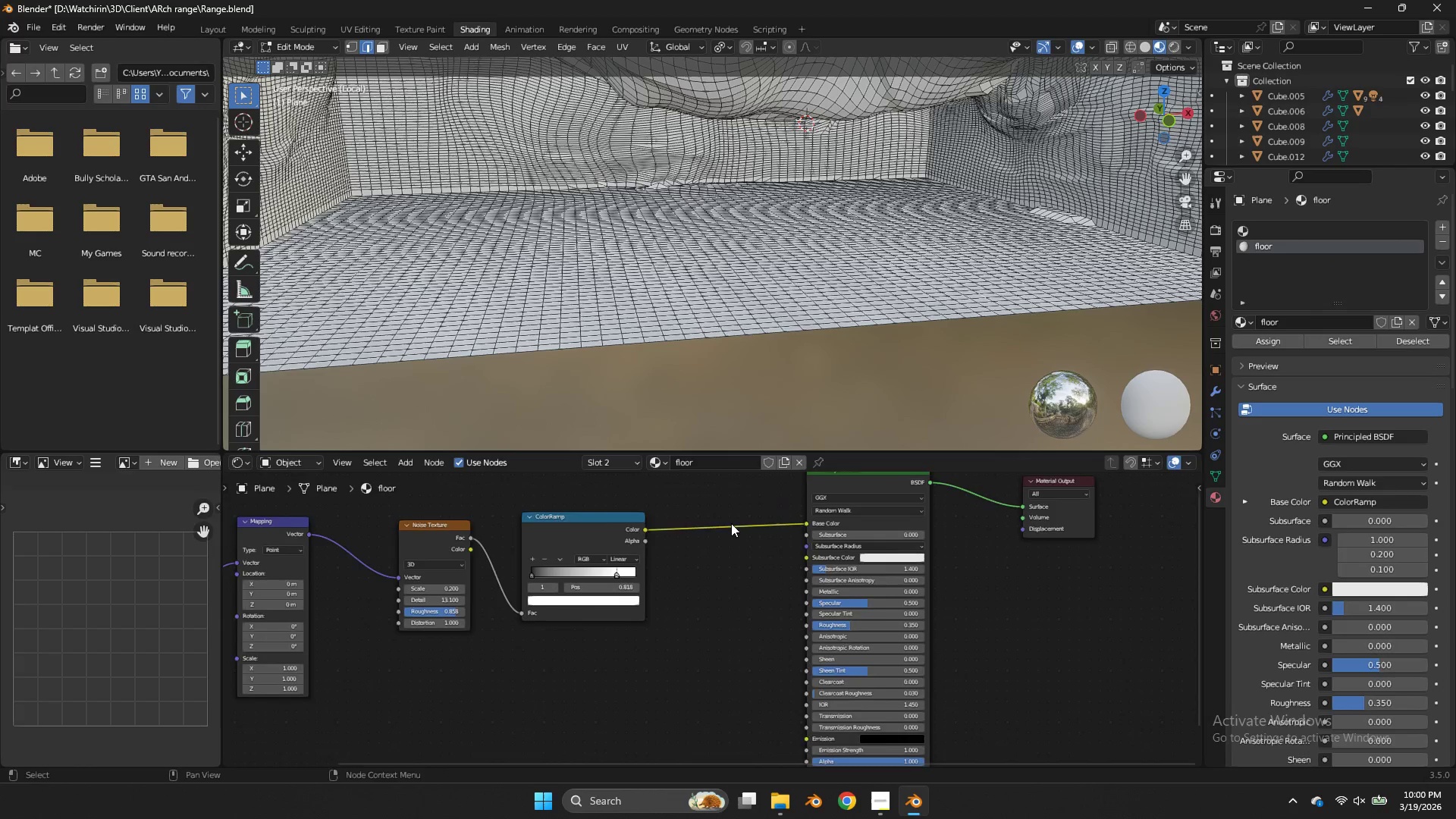 
scroll: coordinate [738, 540], scroll_direction: up, amount: 4.0
 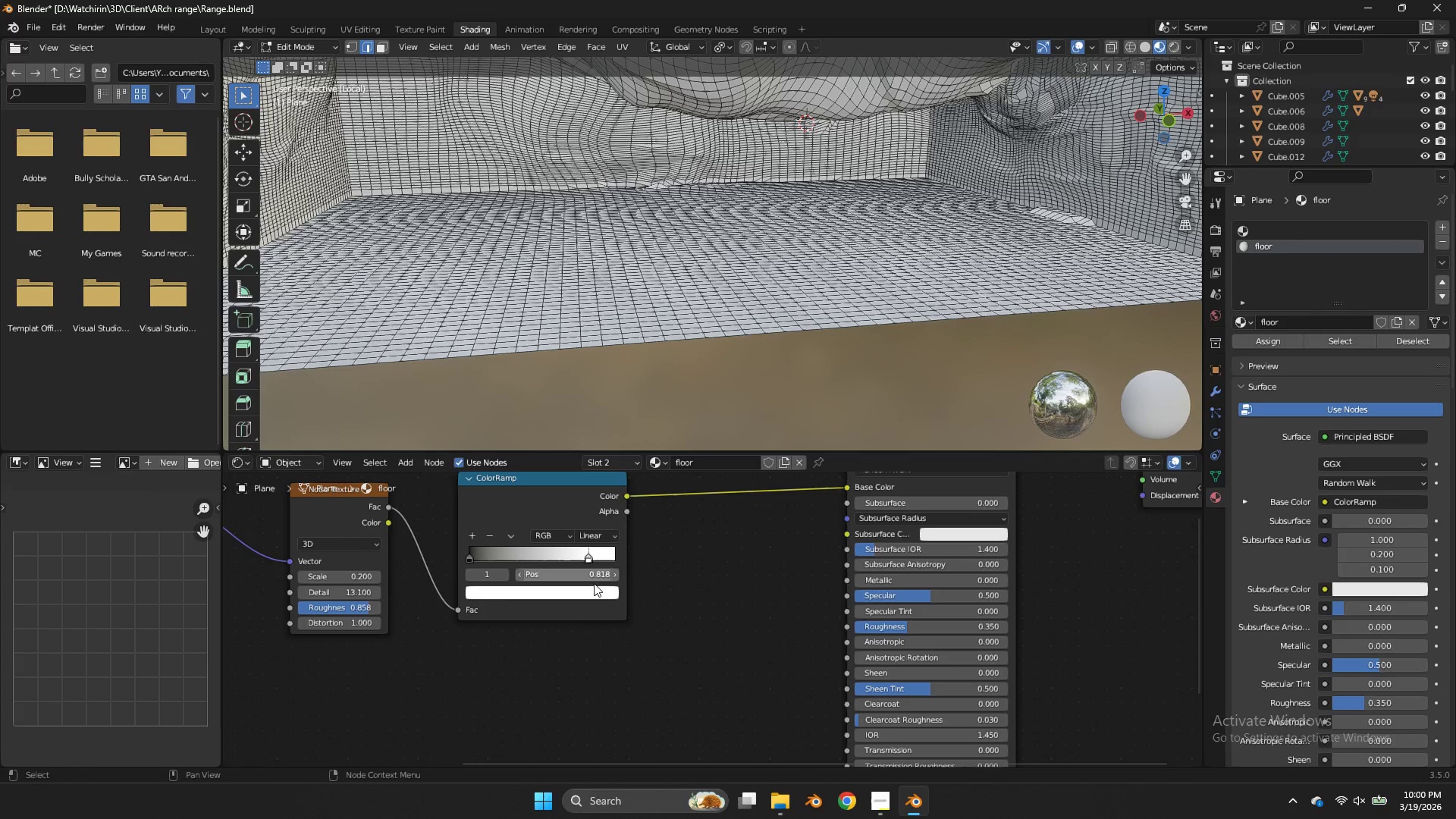 
double_click([594, 591])
 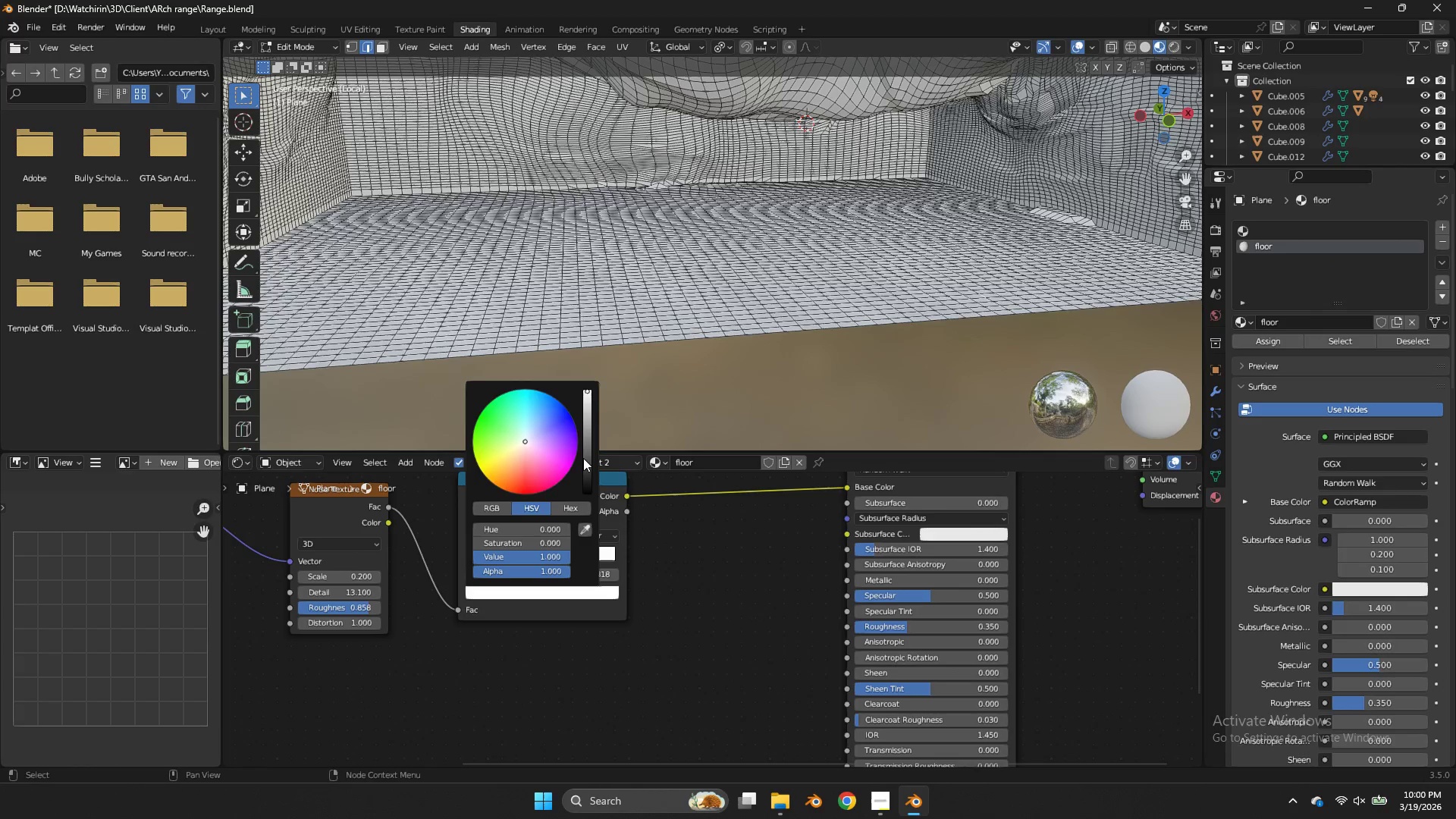 
left_click_drag(start_coordinate=[583, 458], to_coordinate=[582, 478])
 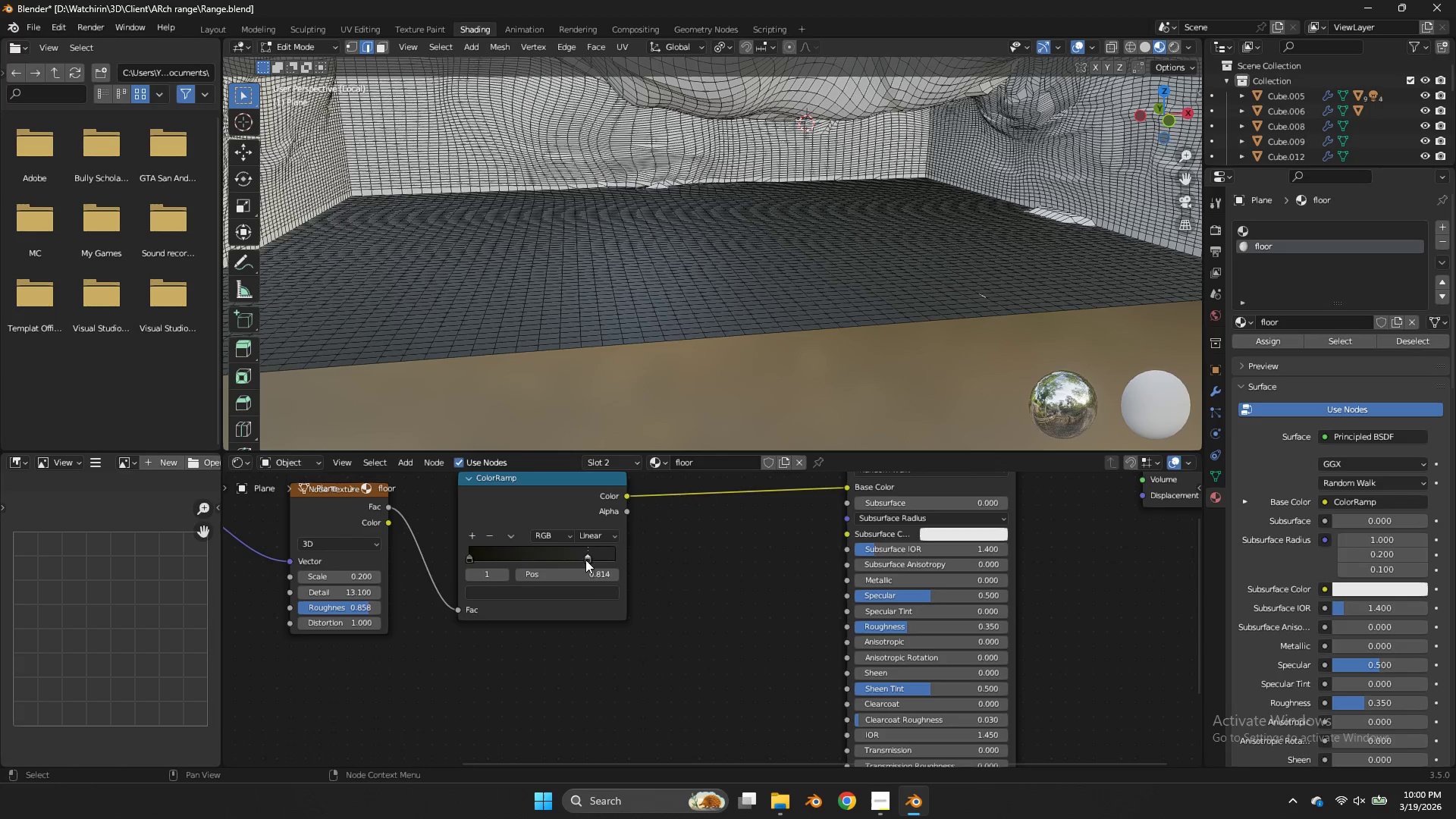 
double_click([589, 587])
 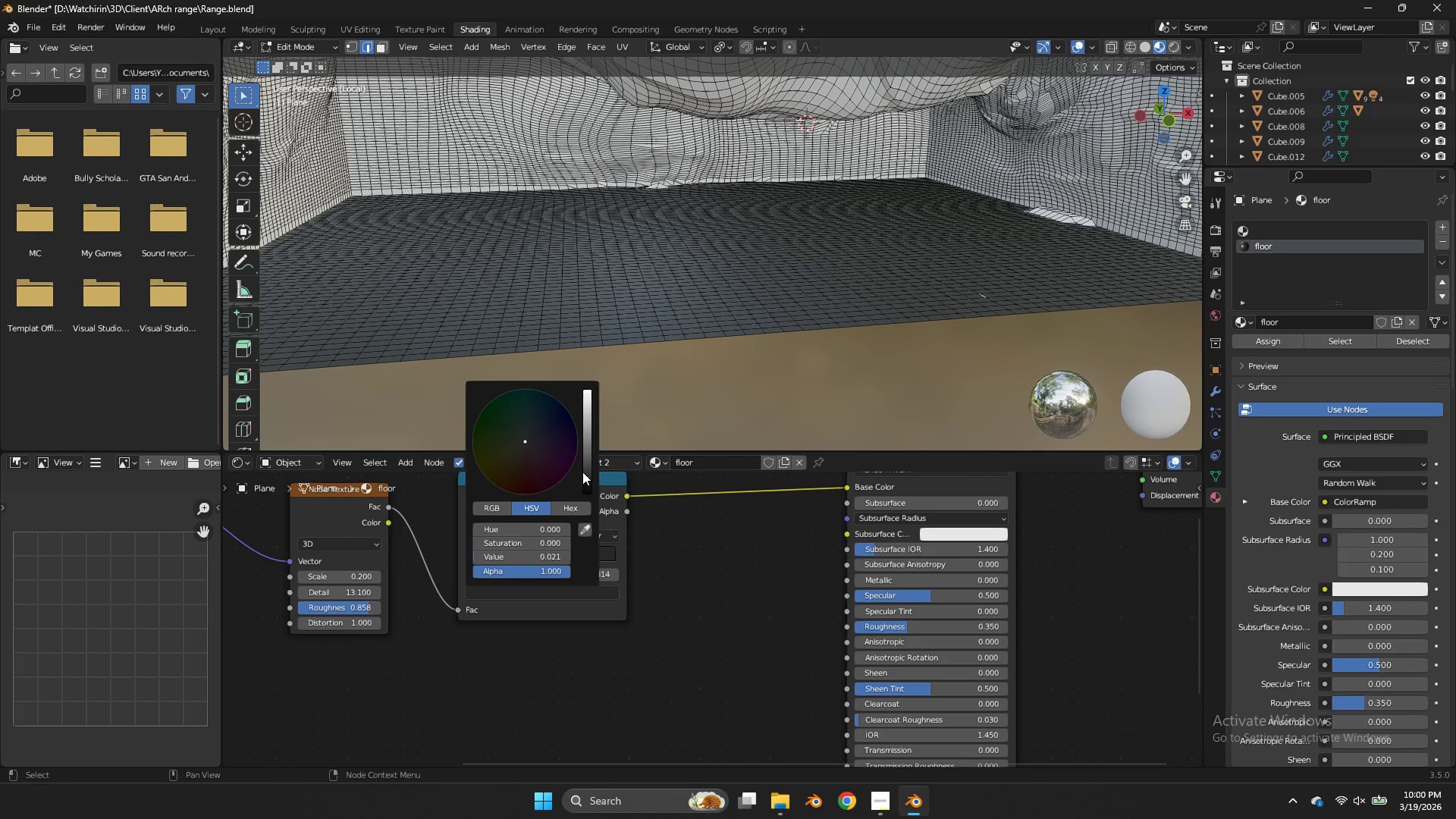 
left_click_drag(start_coordinate=[585, 470], to_coordinate=[587, 442])
 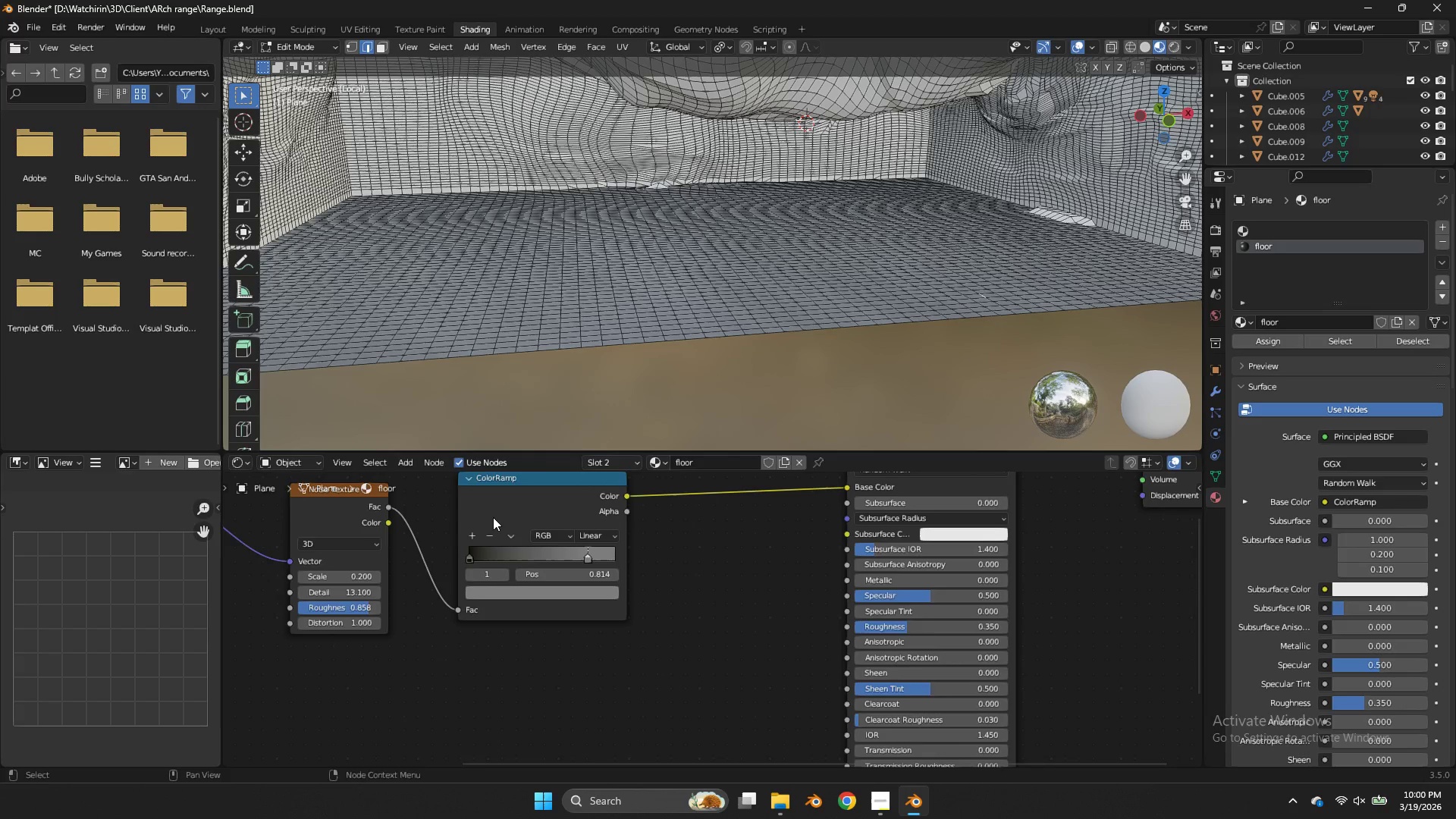 
key(Z)
 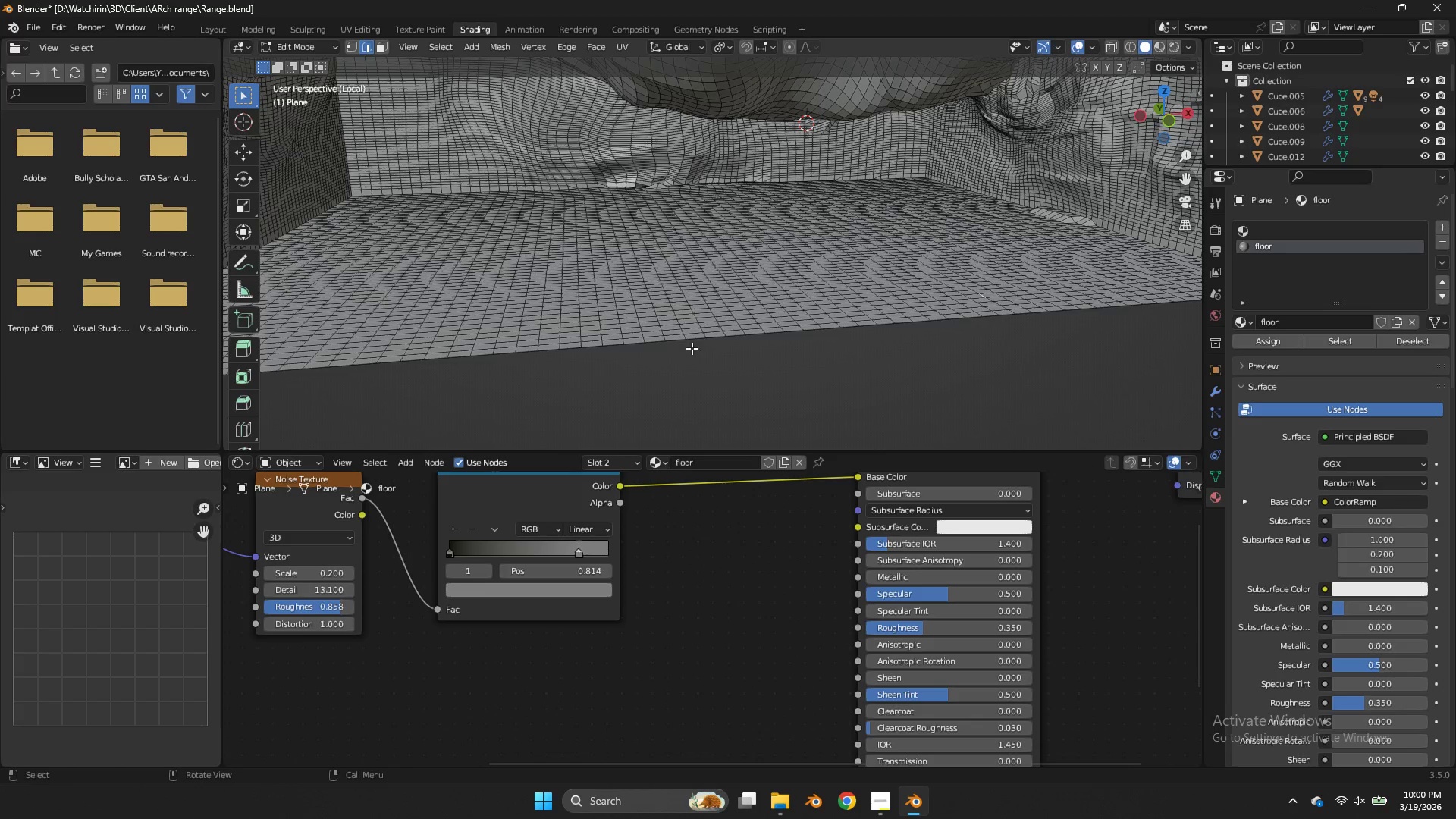 
scroll: coordinate [507, 445], scroll_direction: up, amount: 2.0
 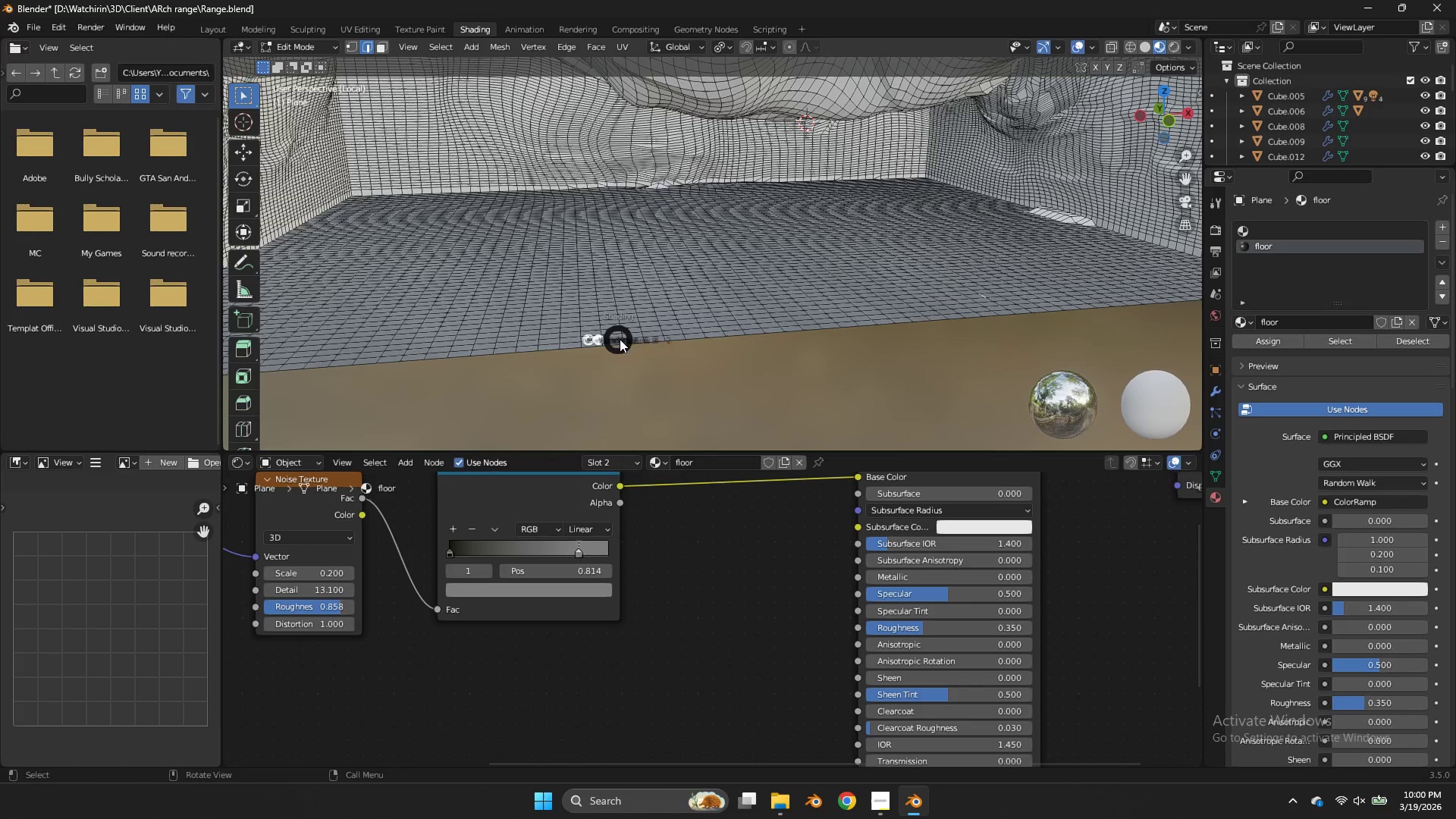 
type(zz)
 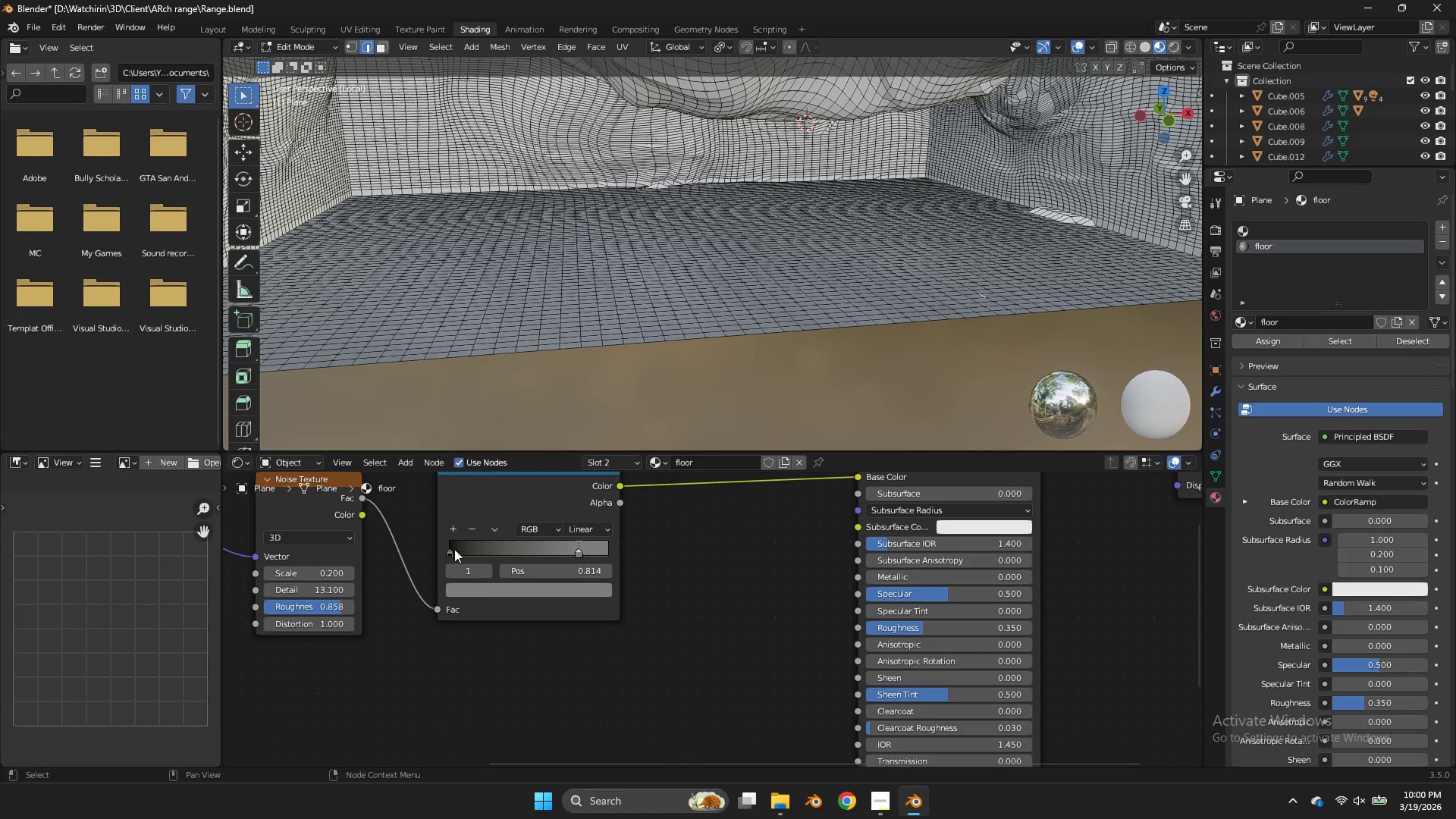 
left_click_drag(start_coordinate=[450, 551], to_coordinate=[469, 551])
 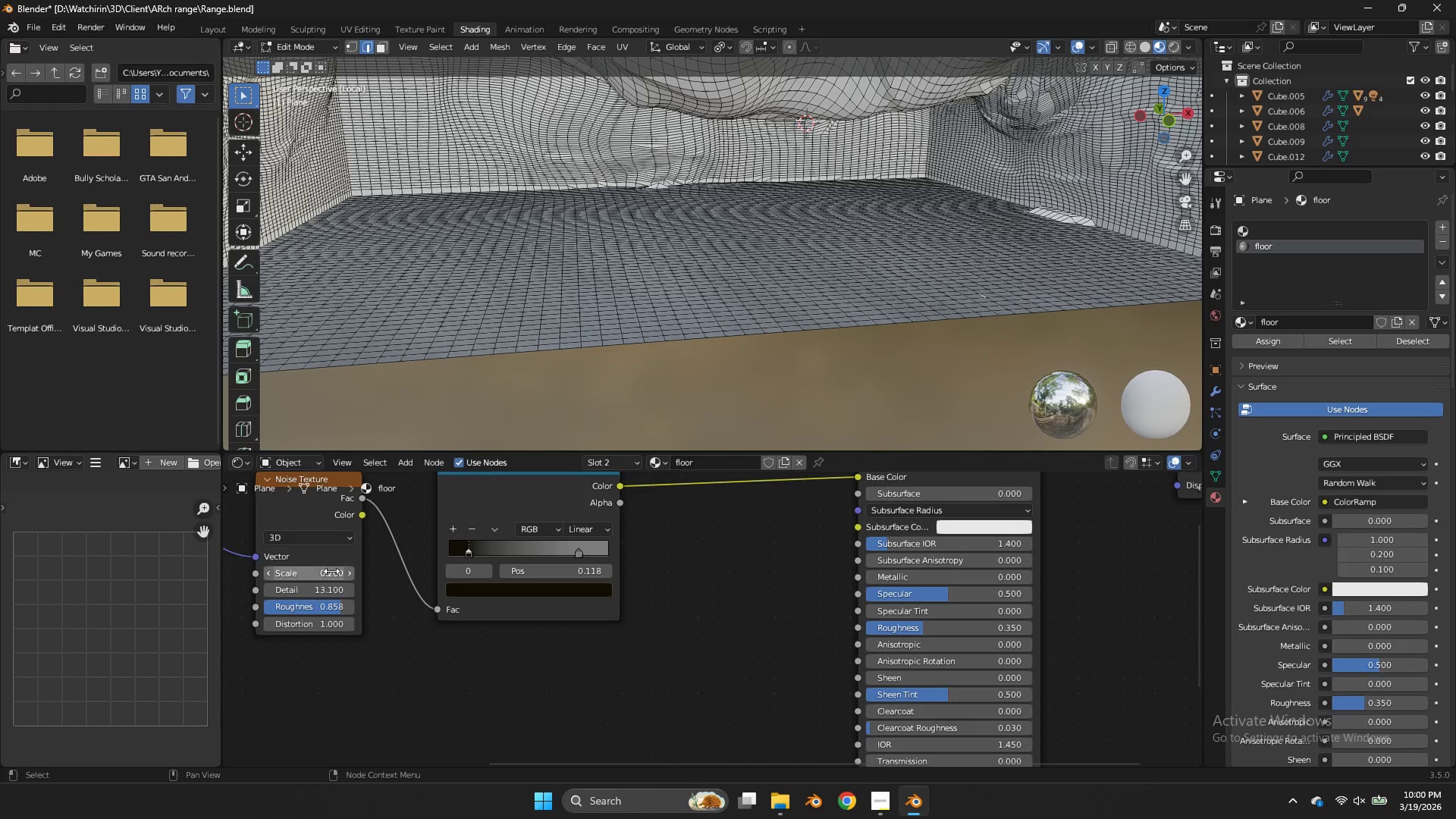 
left_click_drag(start_coordinate=[331, 571], to_coordinate=[767, 379])
 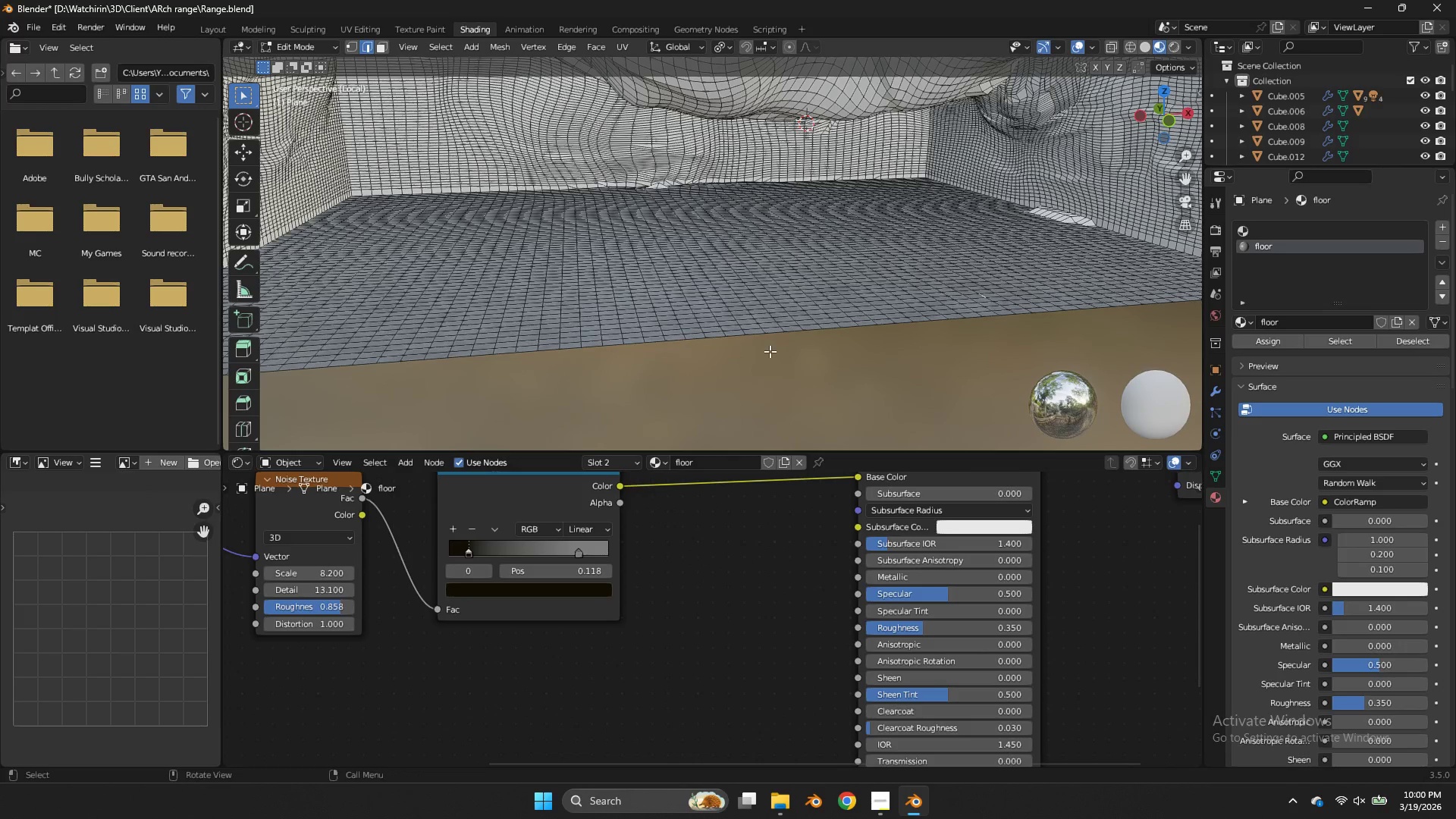 
left_click([770, 351])
 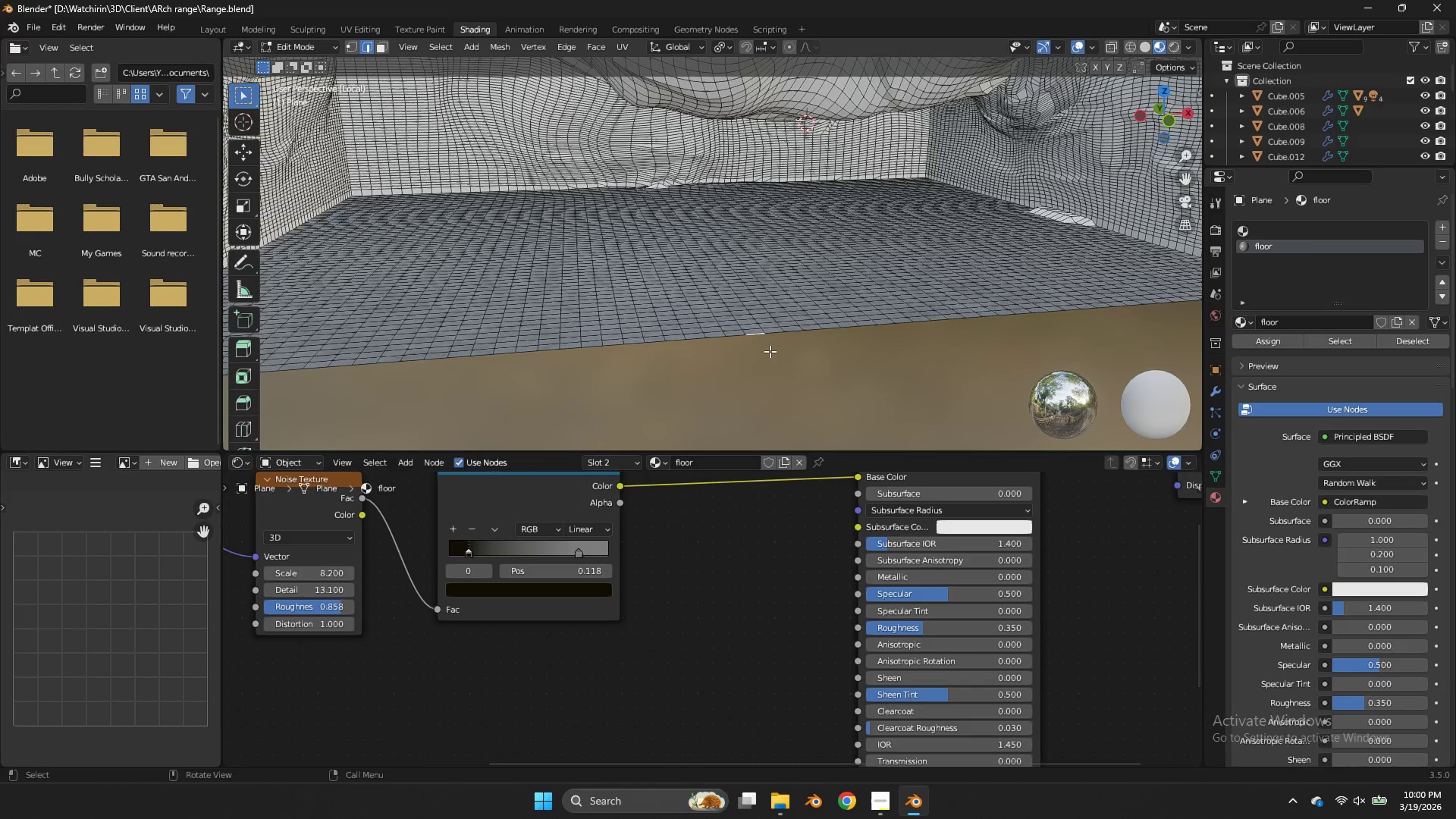 
key(Tab)
 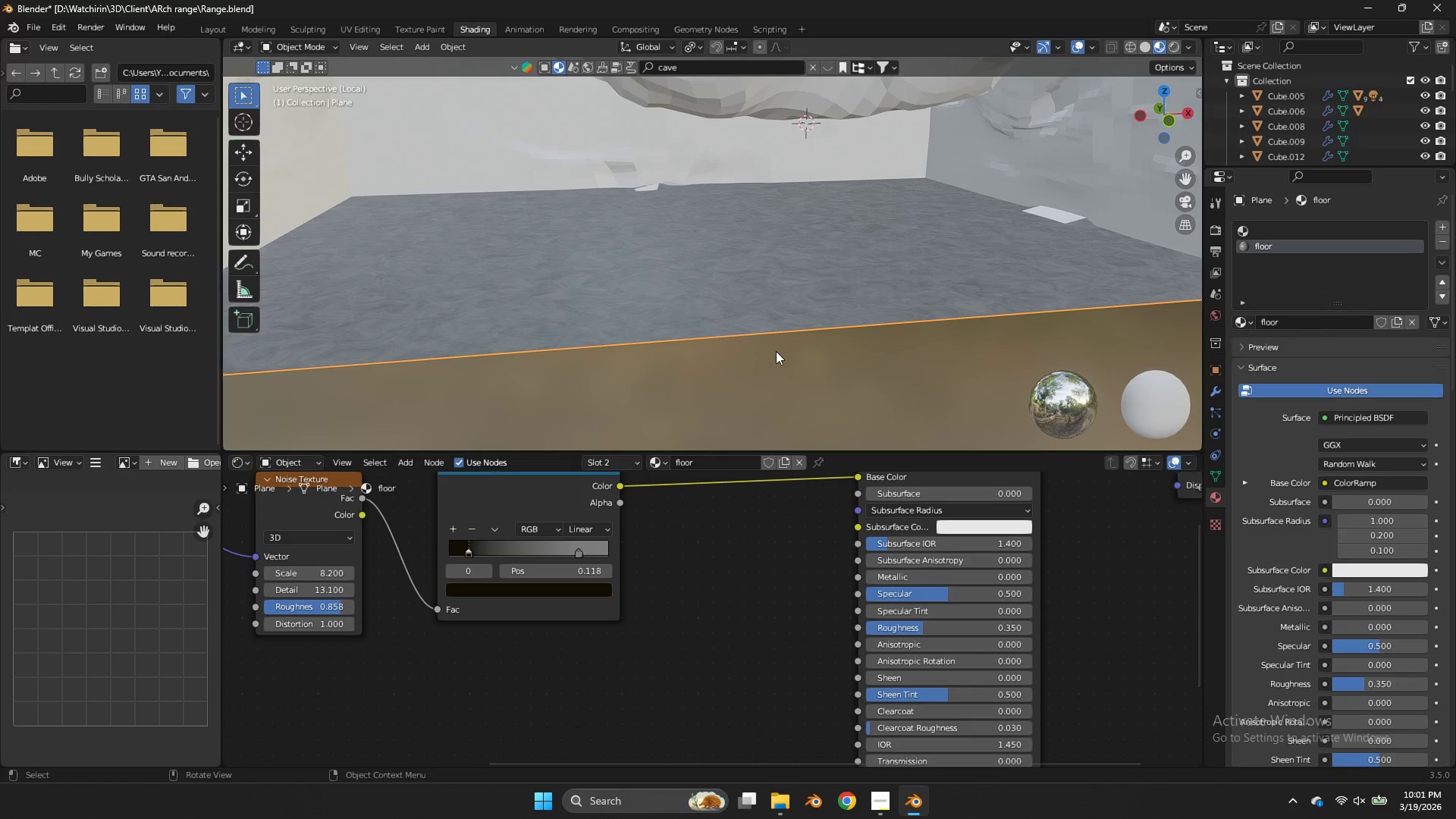 
left_click([776, 351])
 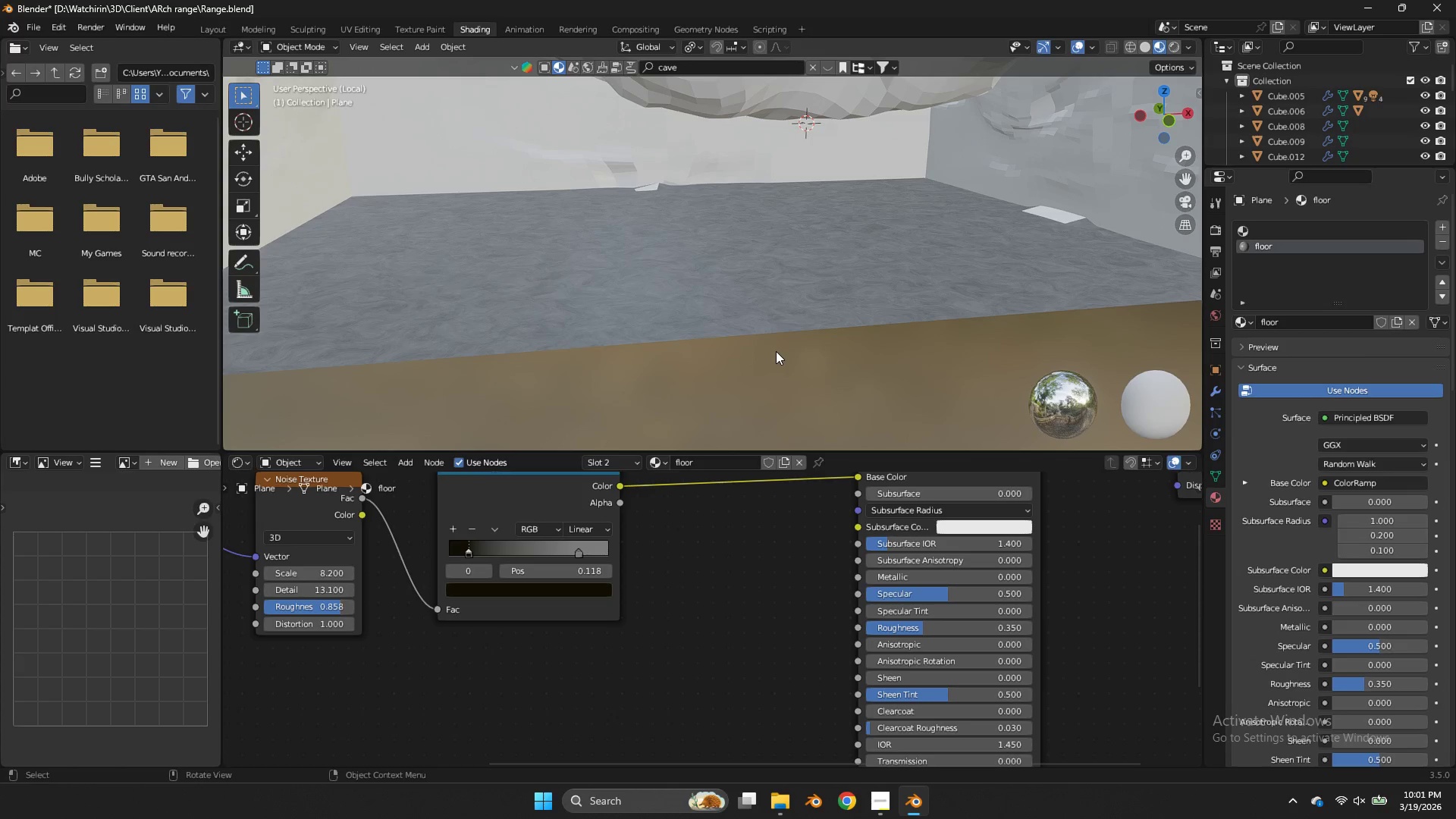 
wait(8.27)
 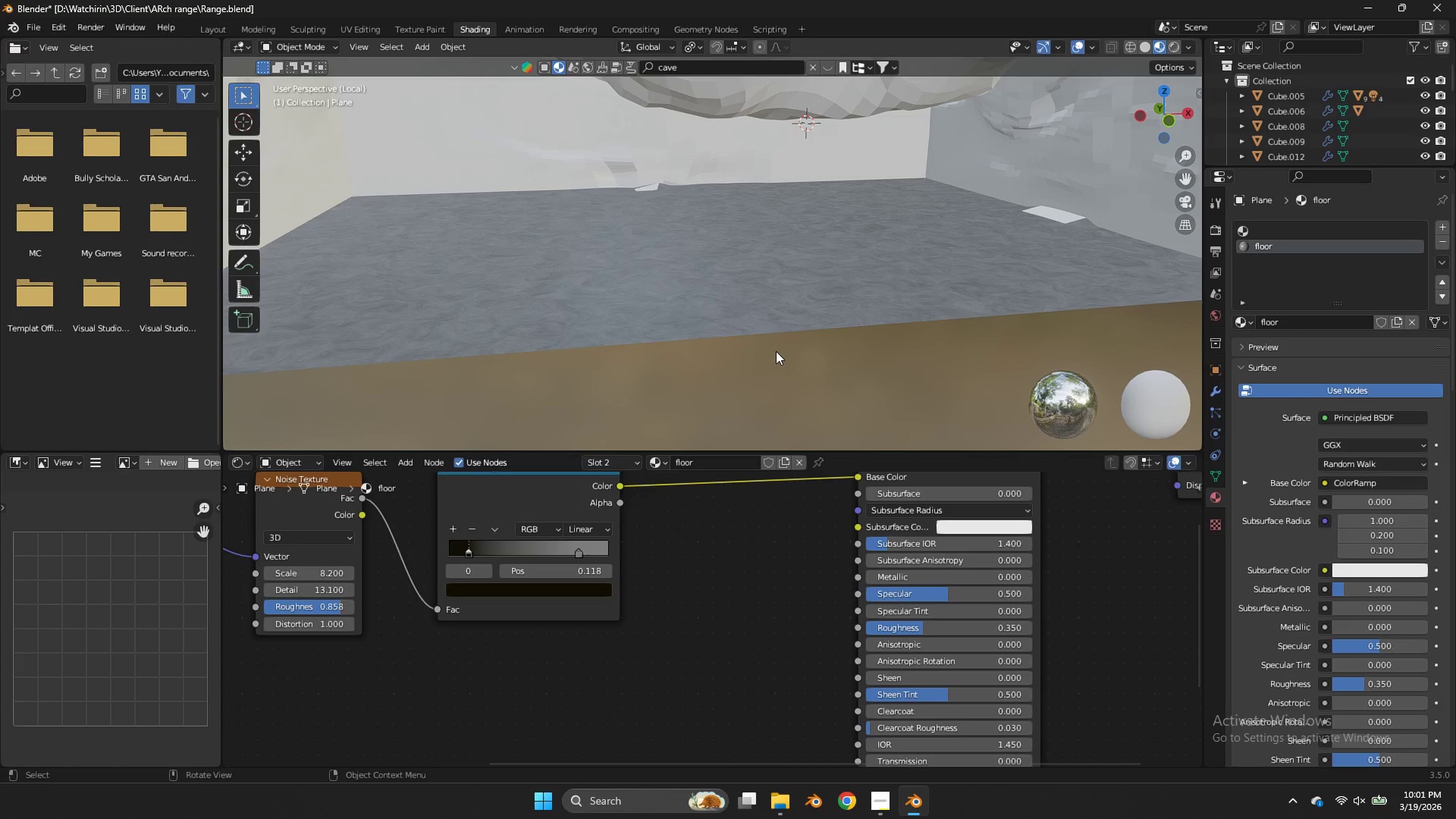 
key(Control+S)
 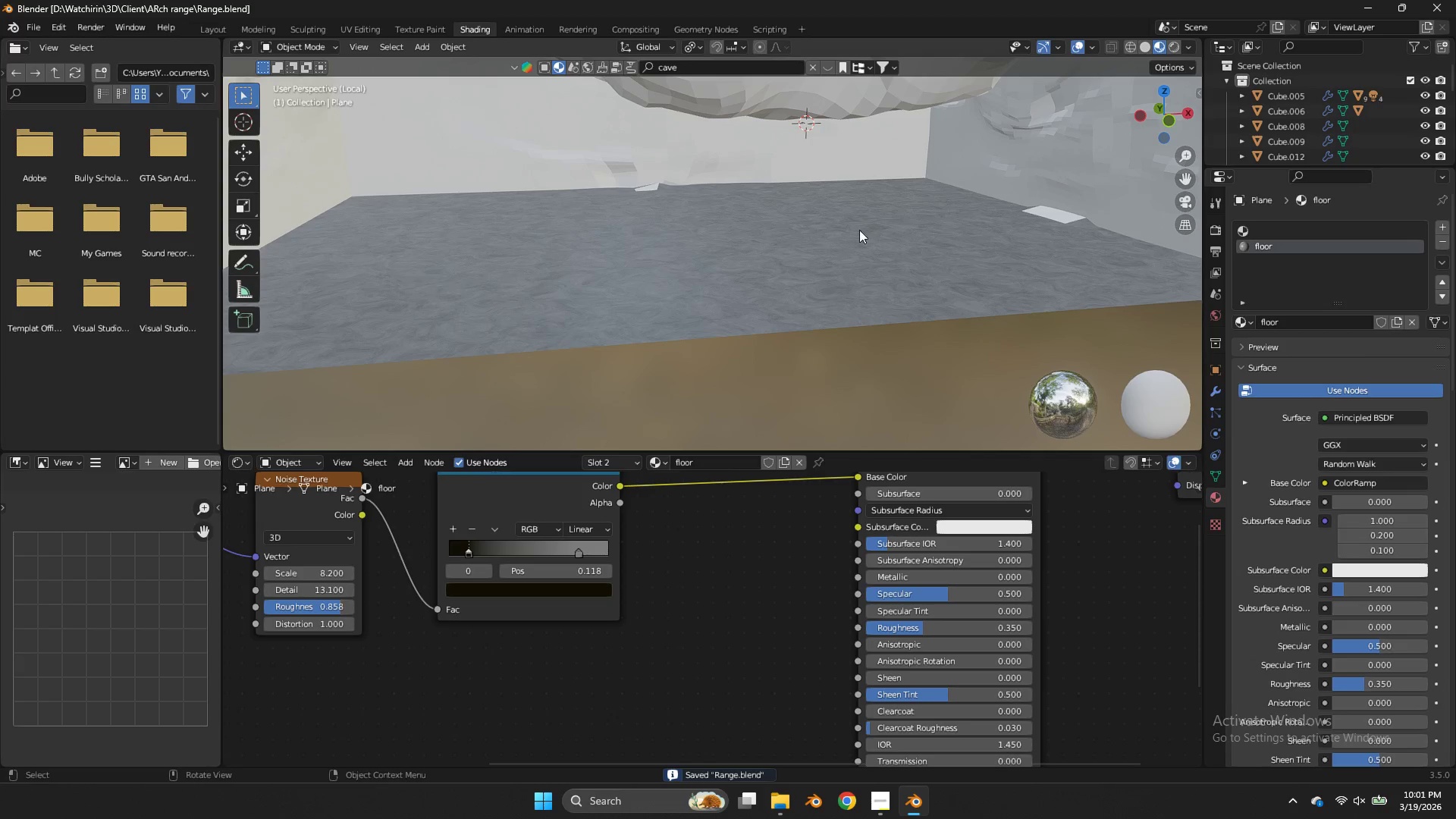 
key(Tab)
 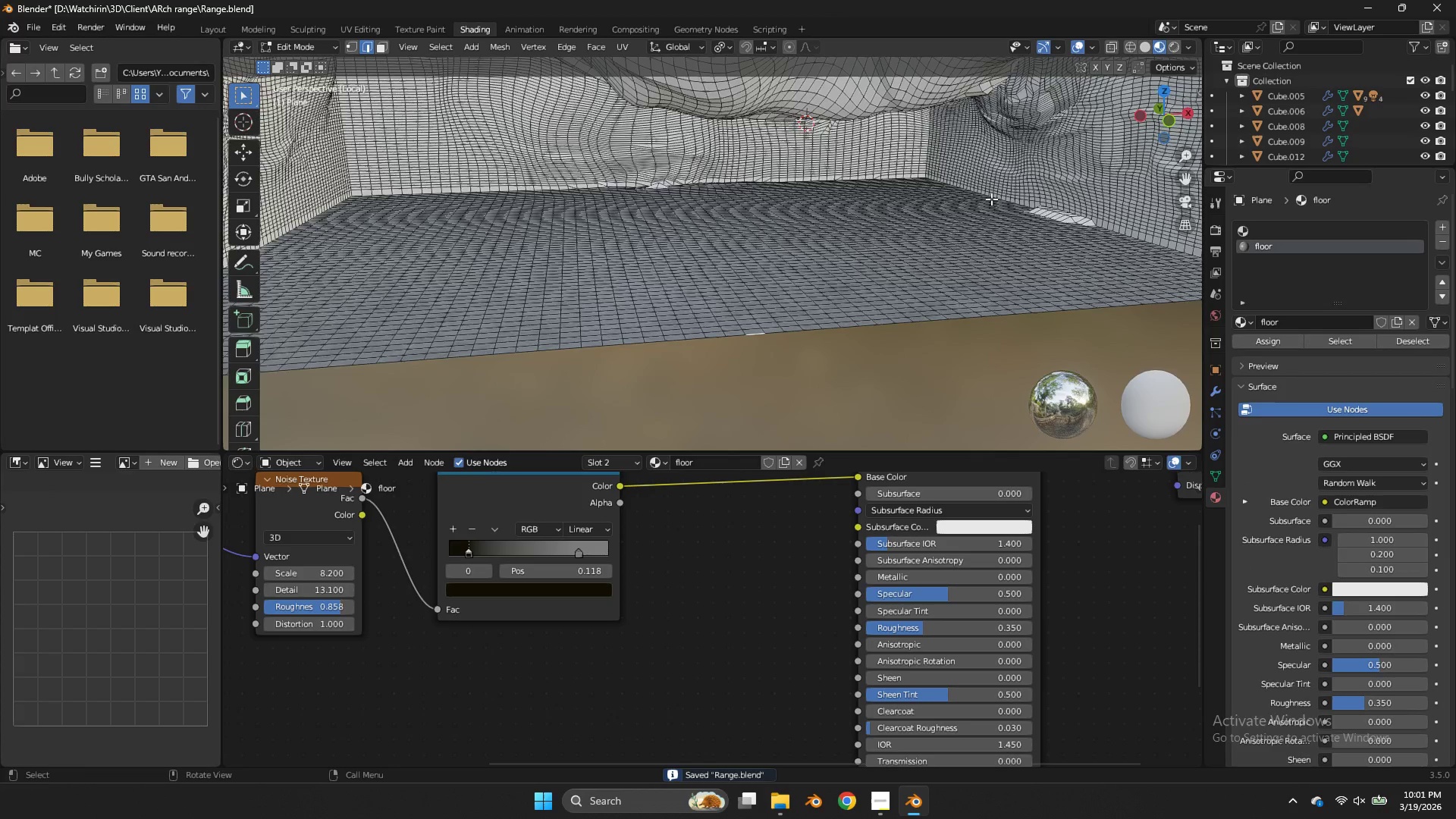 
key(Tab)
 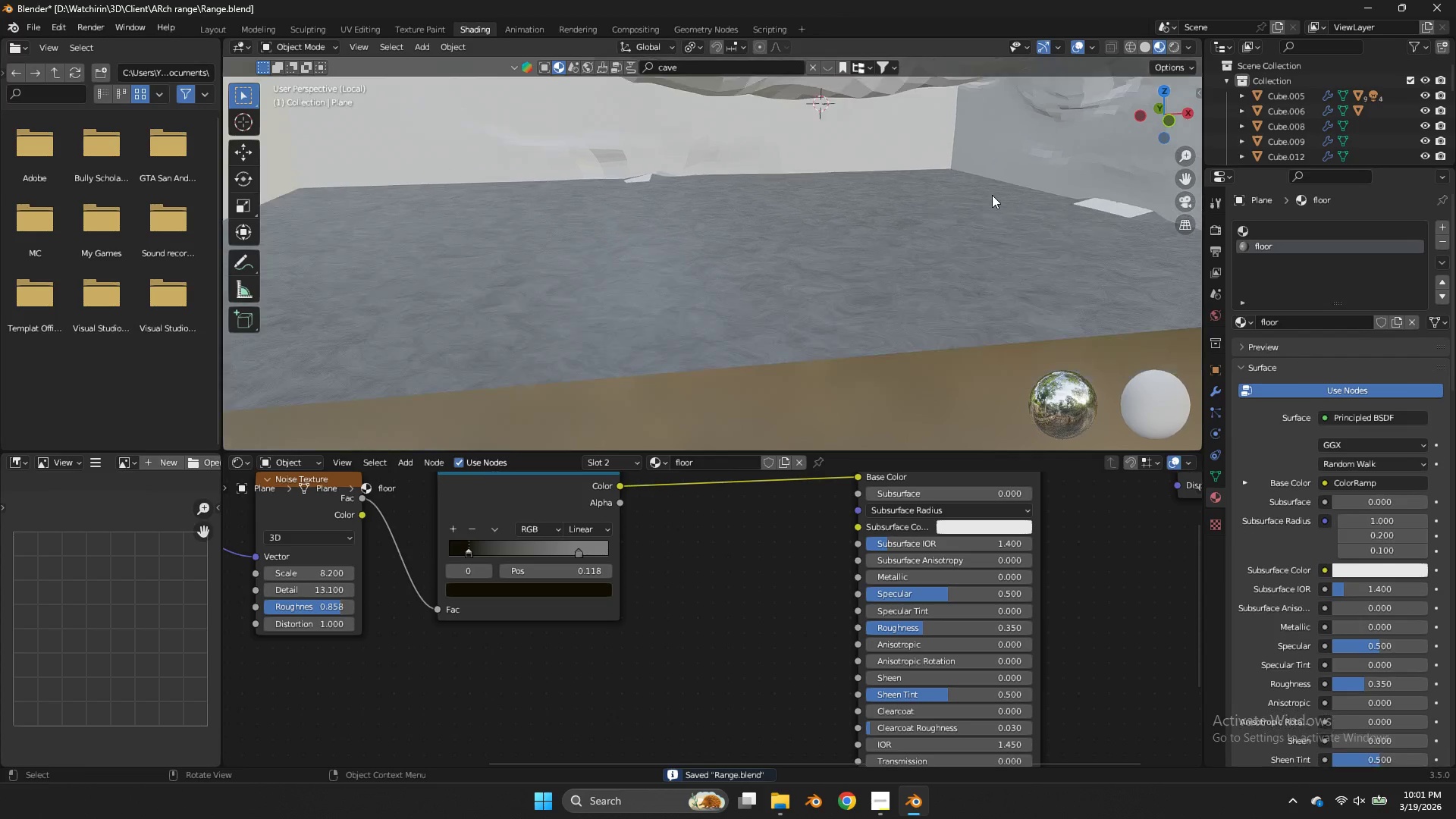 
scroll: coordinate [991, 198], scroll_direction: up, amount: 2.0
 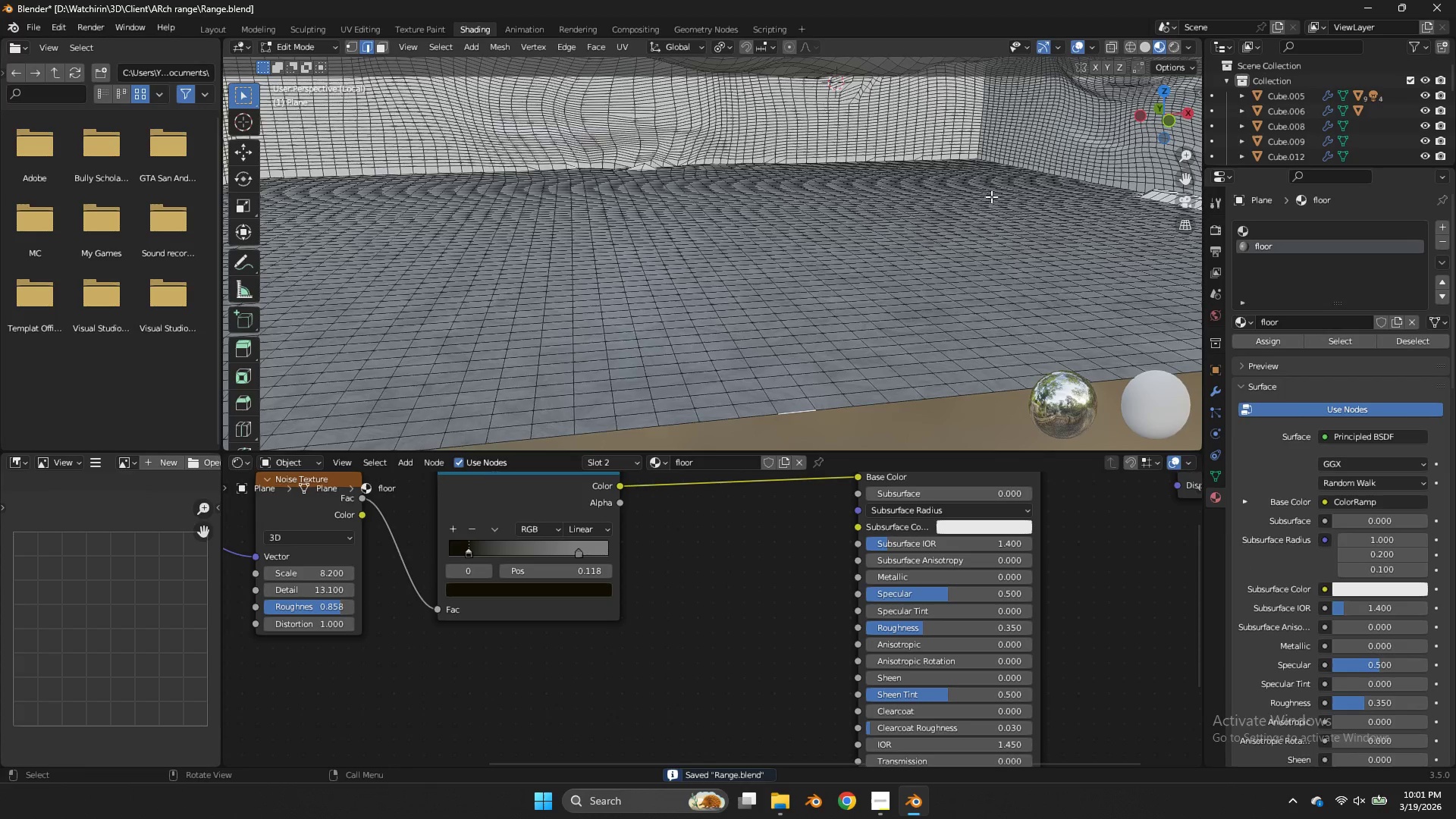 
scroll: coordinate [992, 195], scroll_direction: down, amount: 2.0
 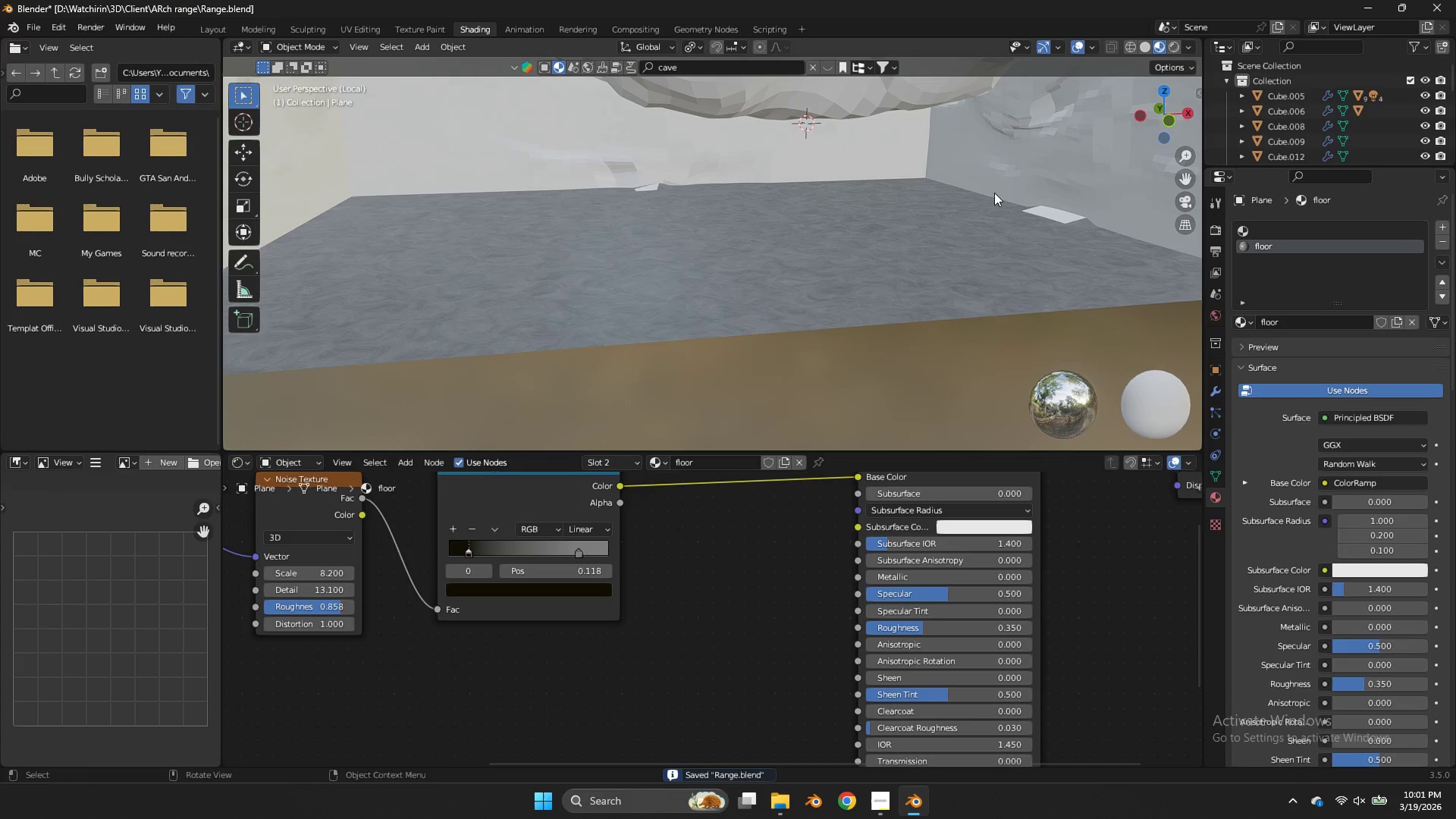 
key(Control+Tab)
 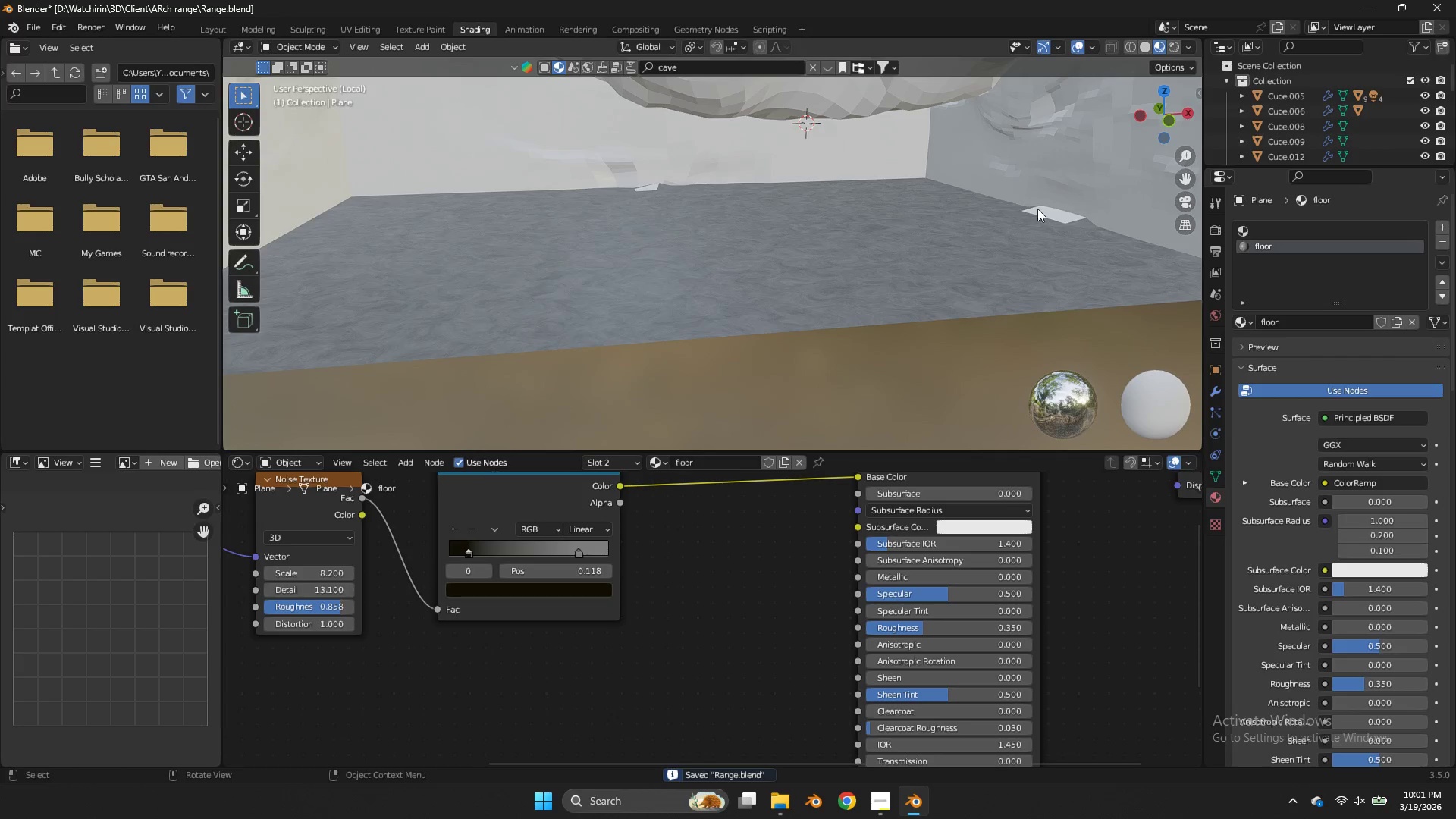 
key(Tab)
 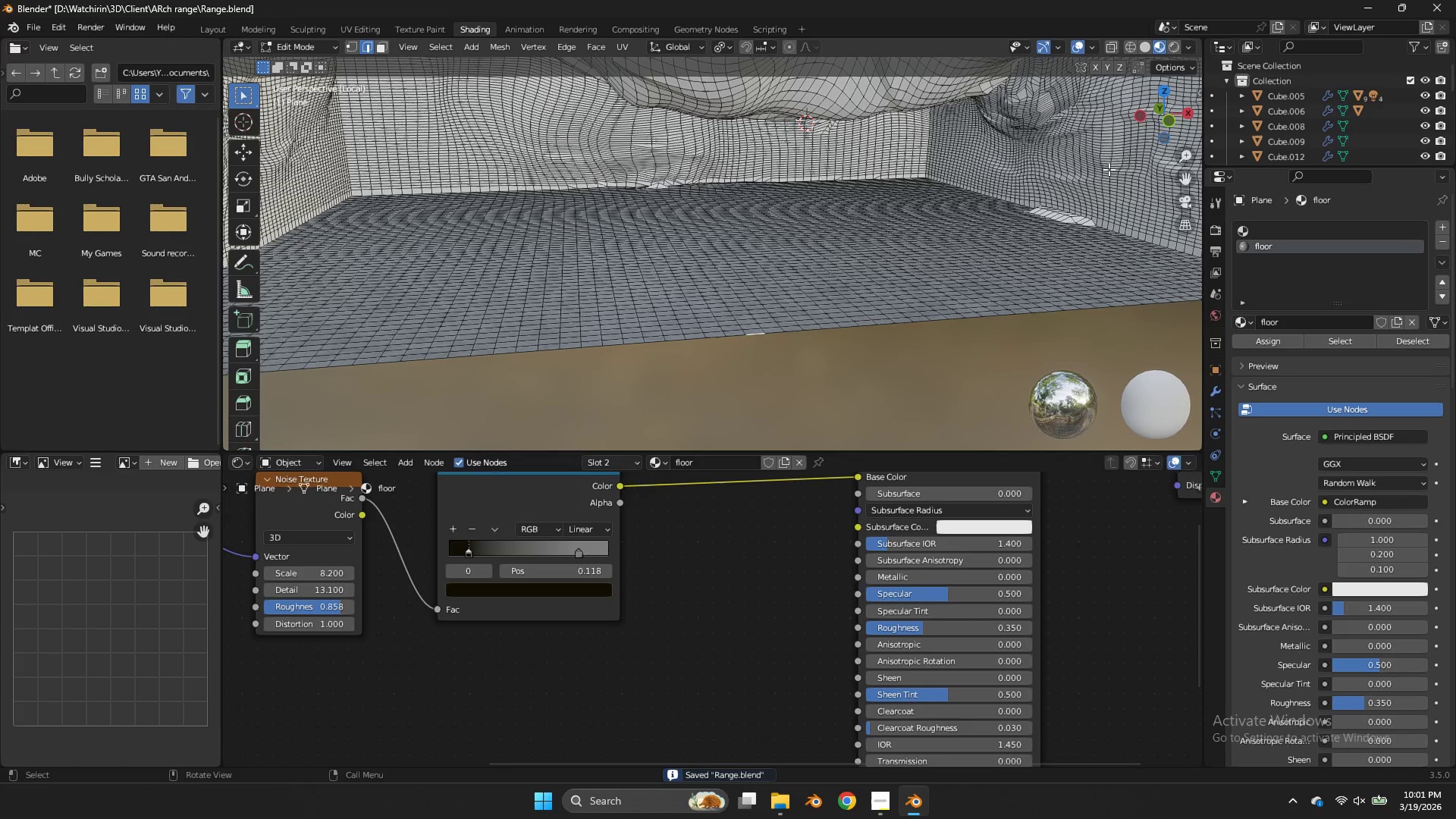 
key(Tab)
 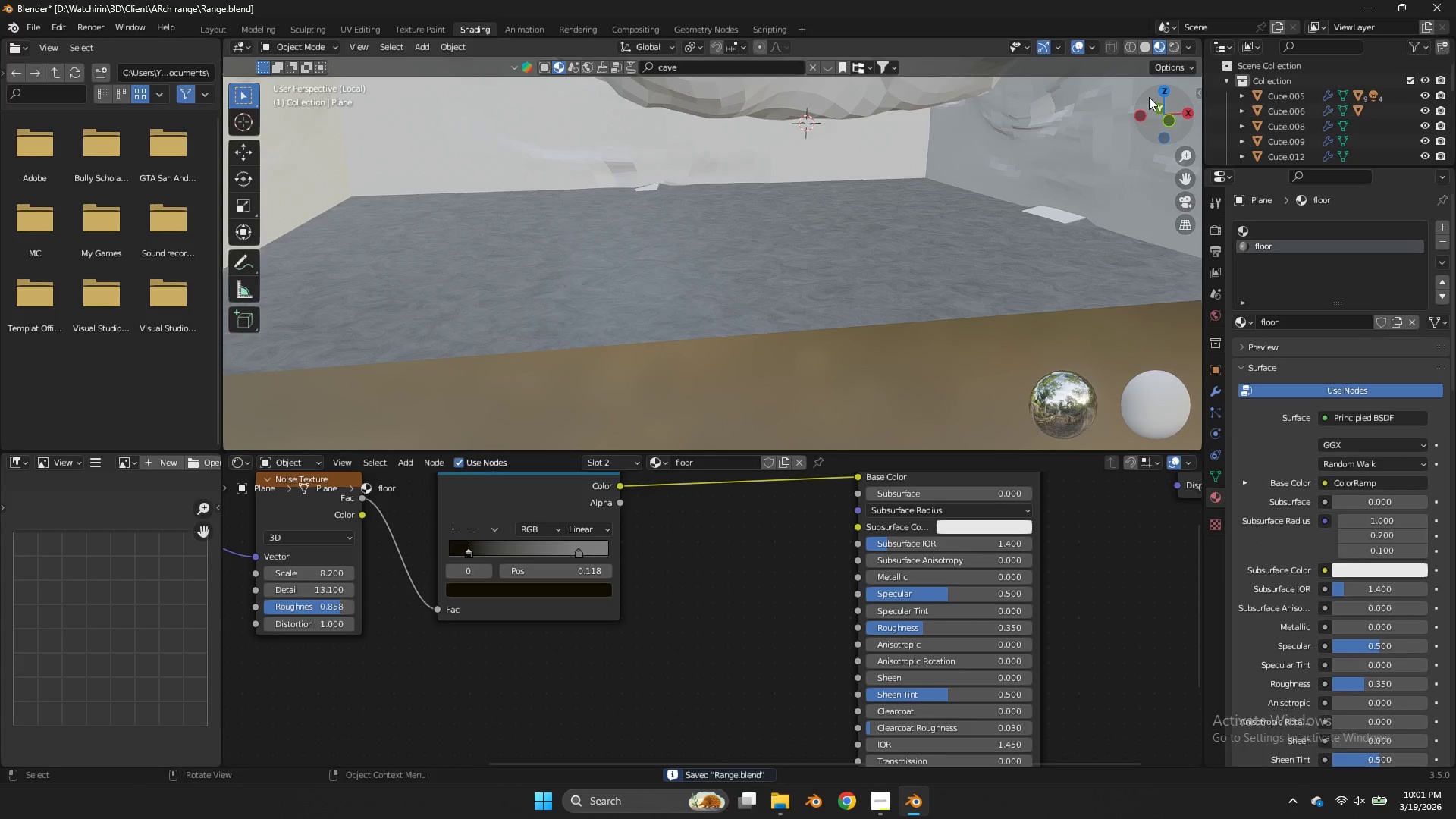 
left_click_drag(start_coordinate=[1149, 97], to_coordinate=[1107, 102])
 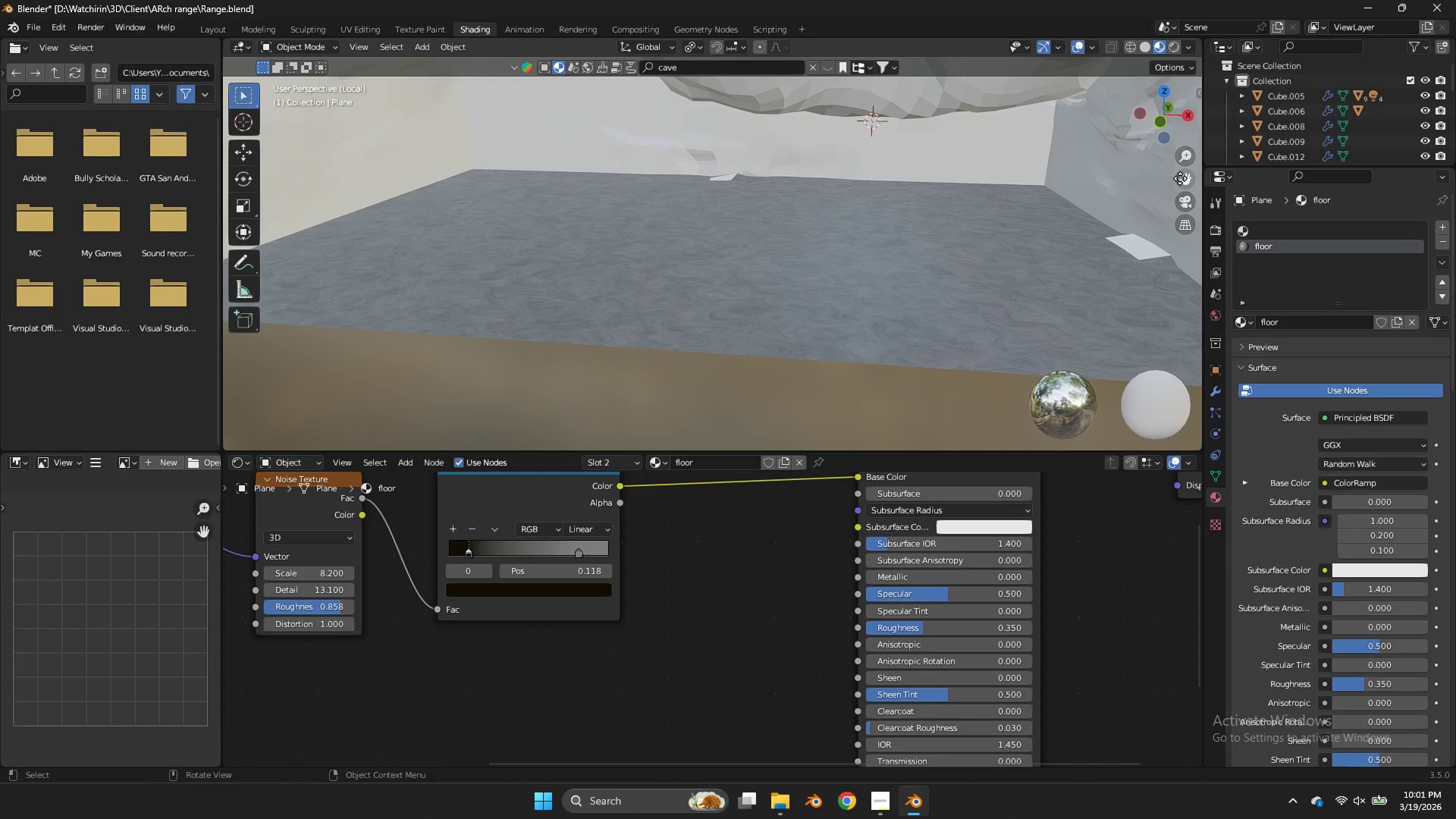 
left_click_drag(start_coordinate=[1180, 178], to_coordinate=[956, 156])
 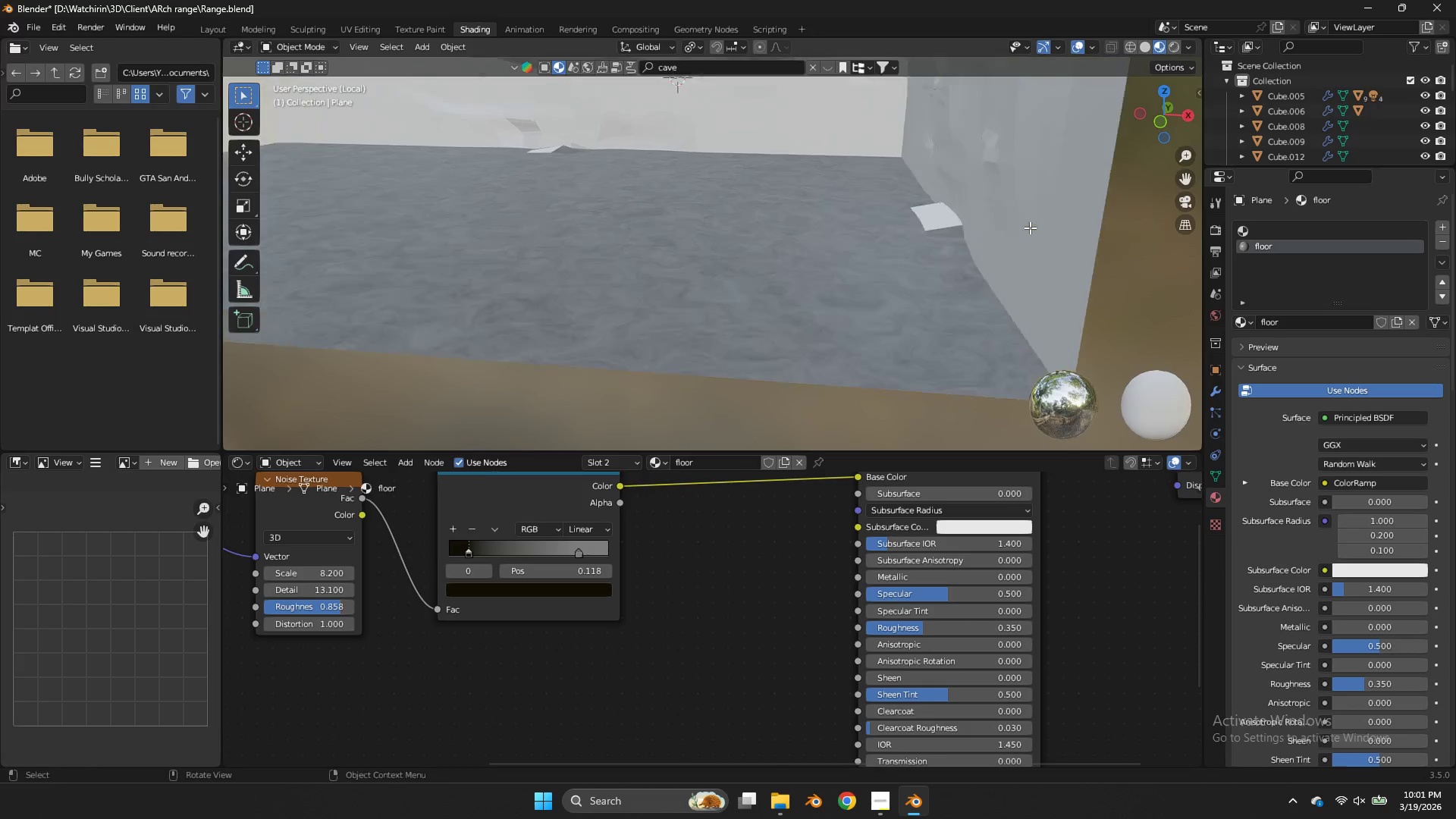 
scroll: coordinate [1030, 228], scroll_direction: up, amount: 2.0
 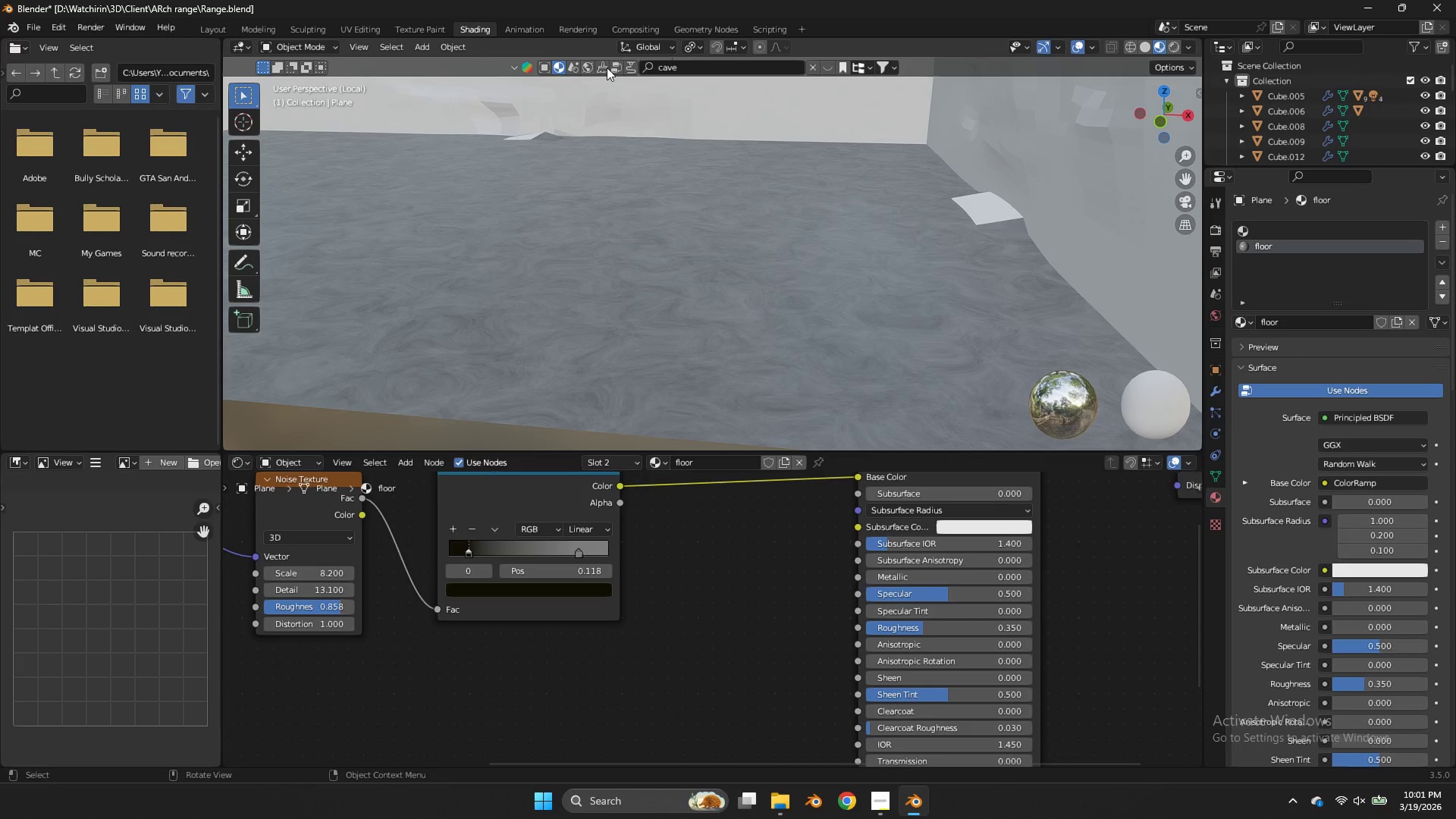 
key(Tab)
 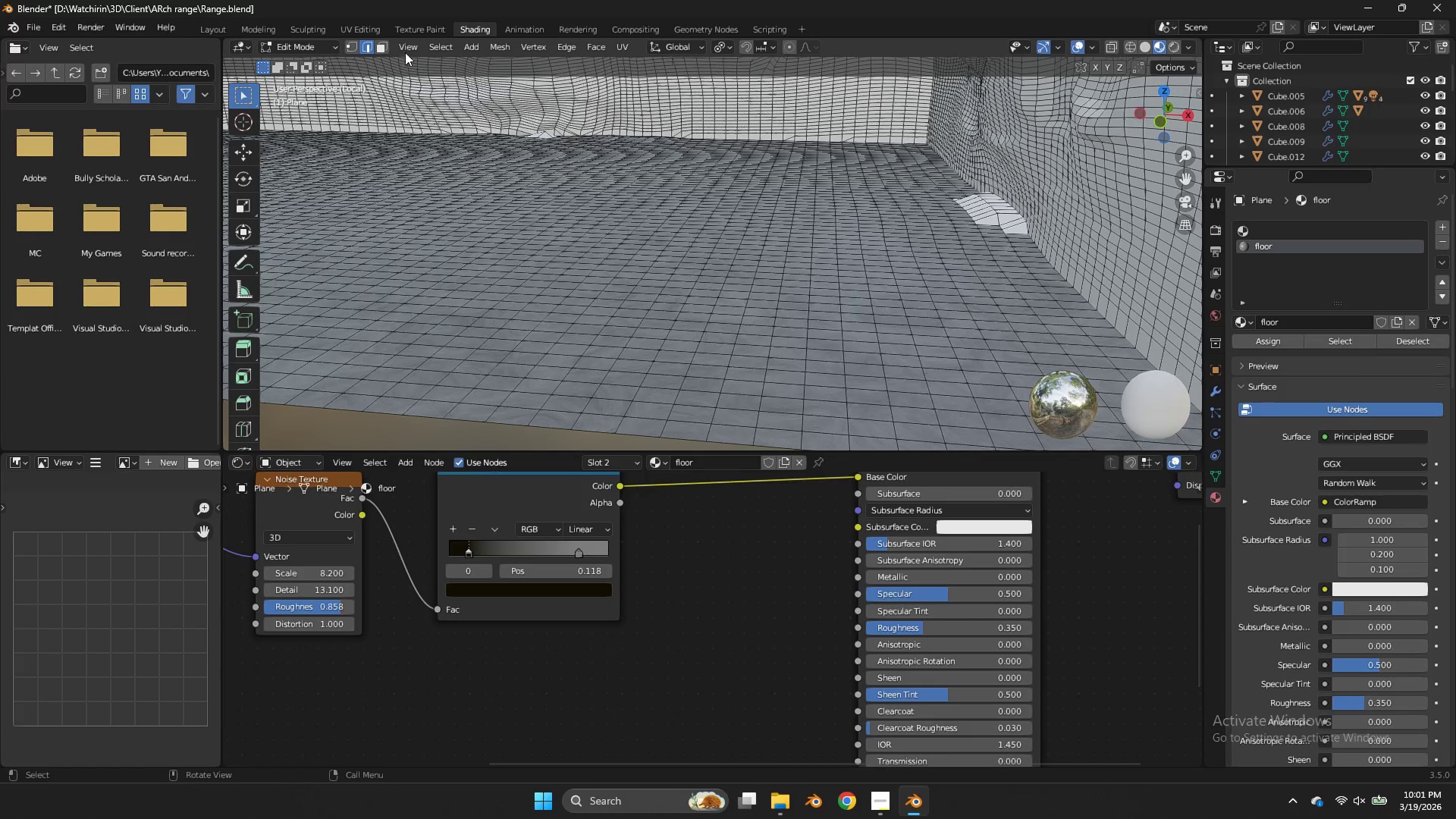 
left_click([384, 42])
 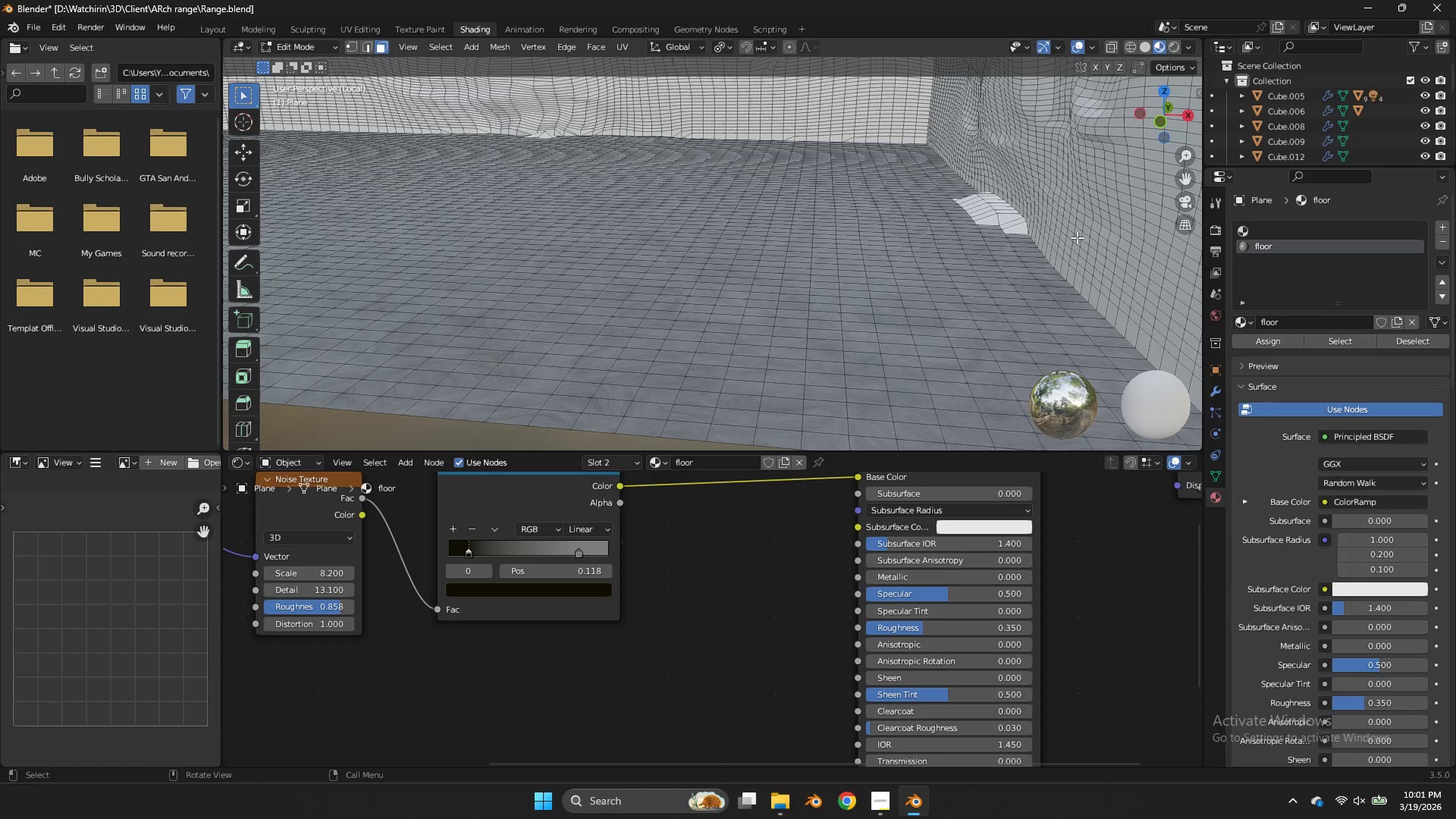 
hold_key(key=AltLeft, duration=1.25)
 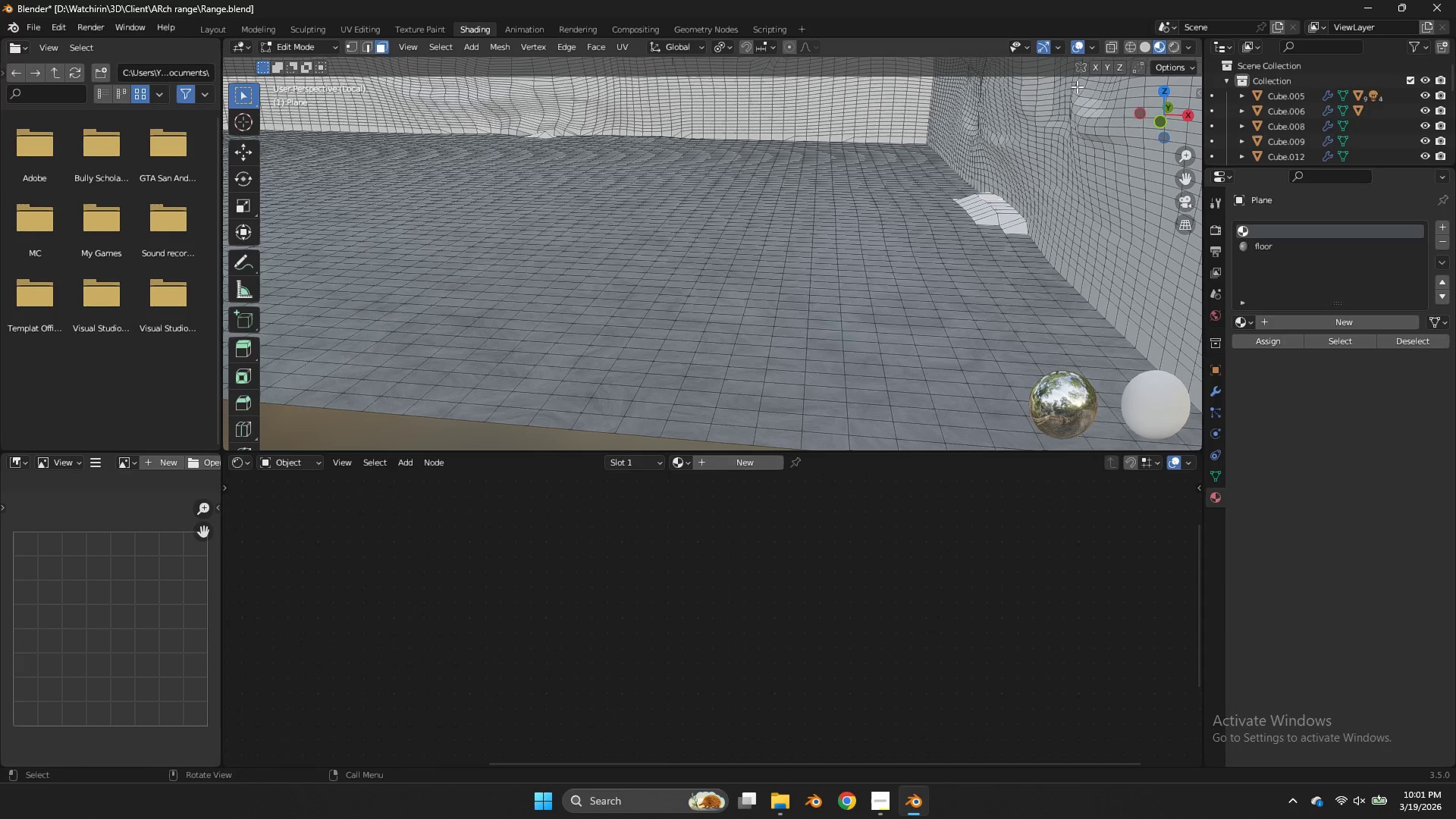 
left_click_drag(start_coordinate=[1172, 120], to_coordinate=[1157, 141])
 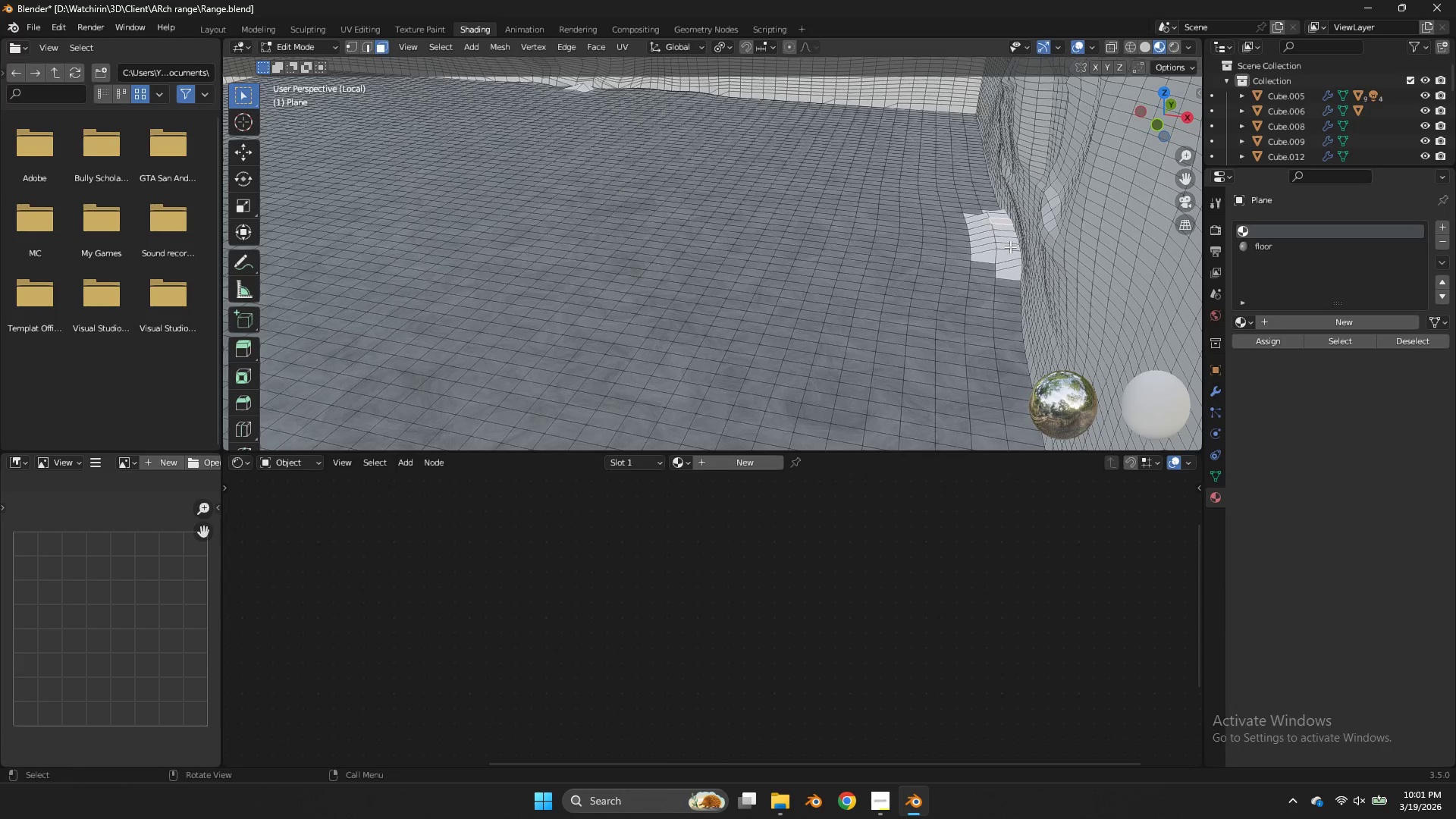 
key(W)
 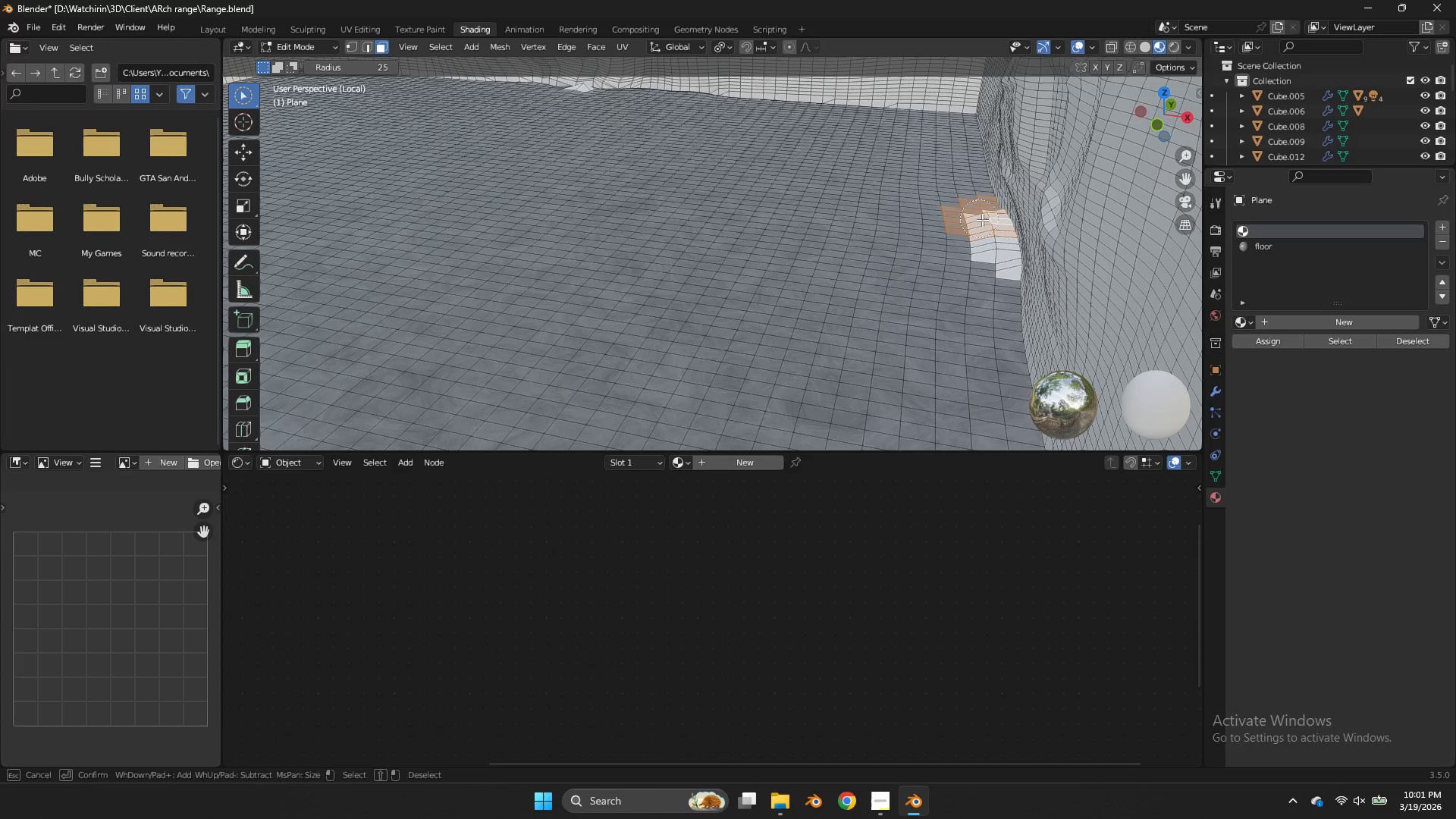 
left_click_drag(start_coordinate=[979, 218], to_coordinate=[990, 275])
 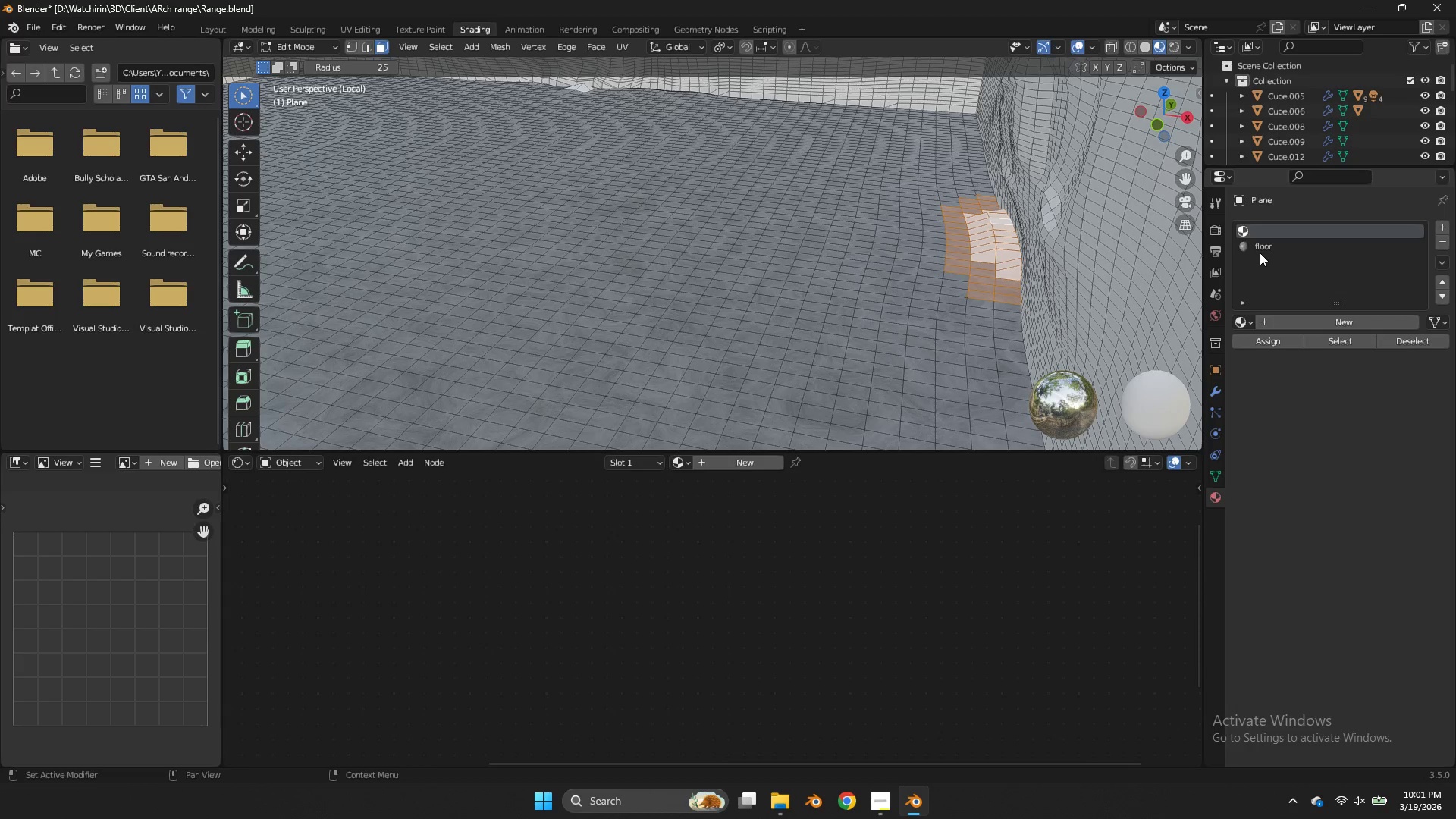 
left_click([1259, 249])
 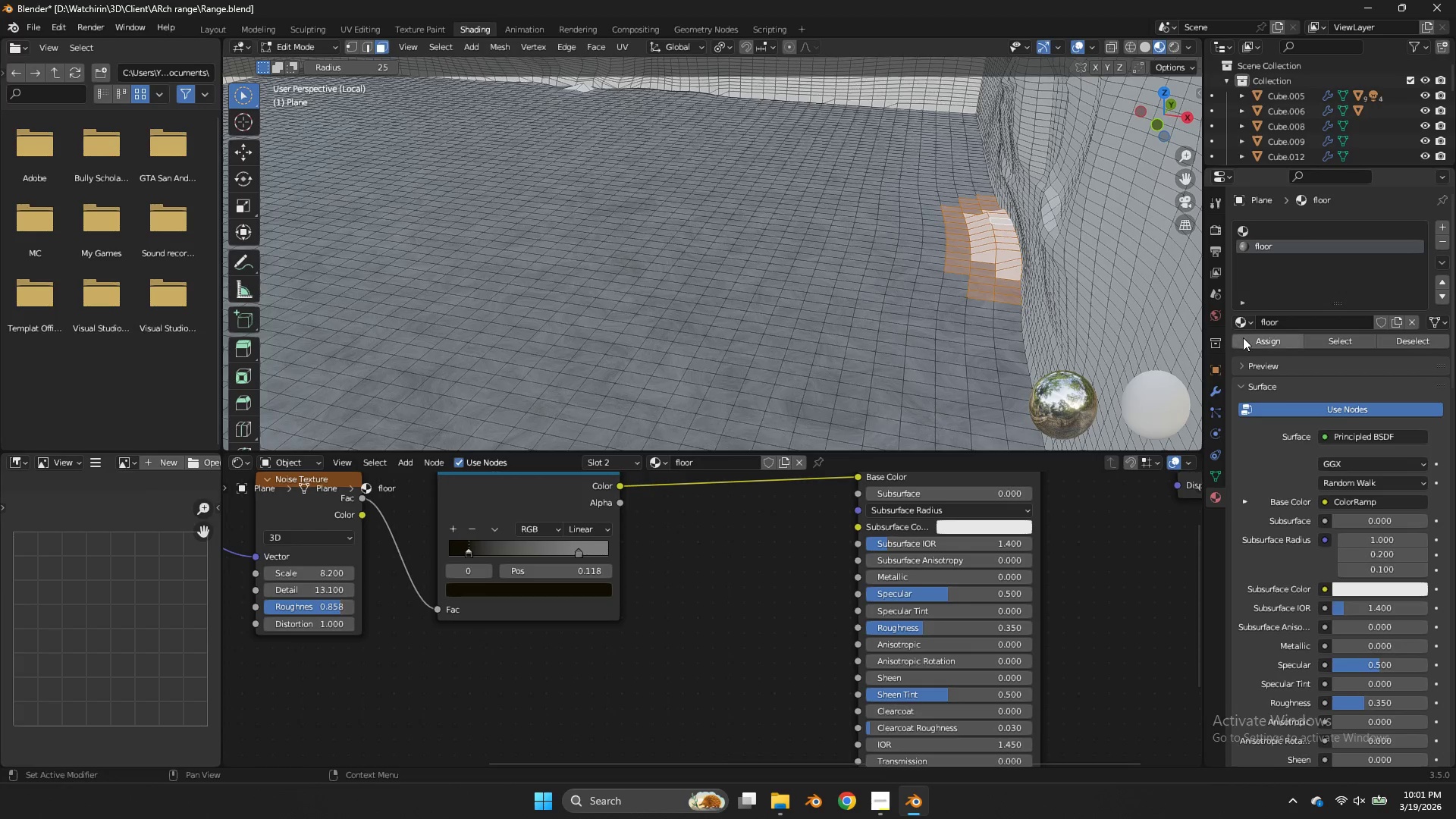 
left_click([1245, 340])
 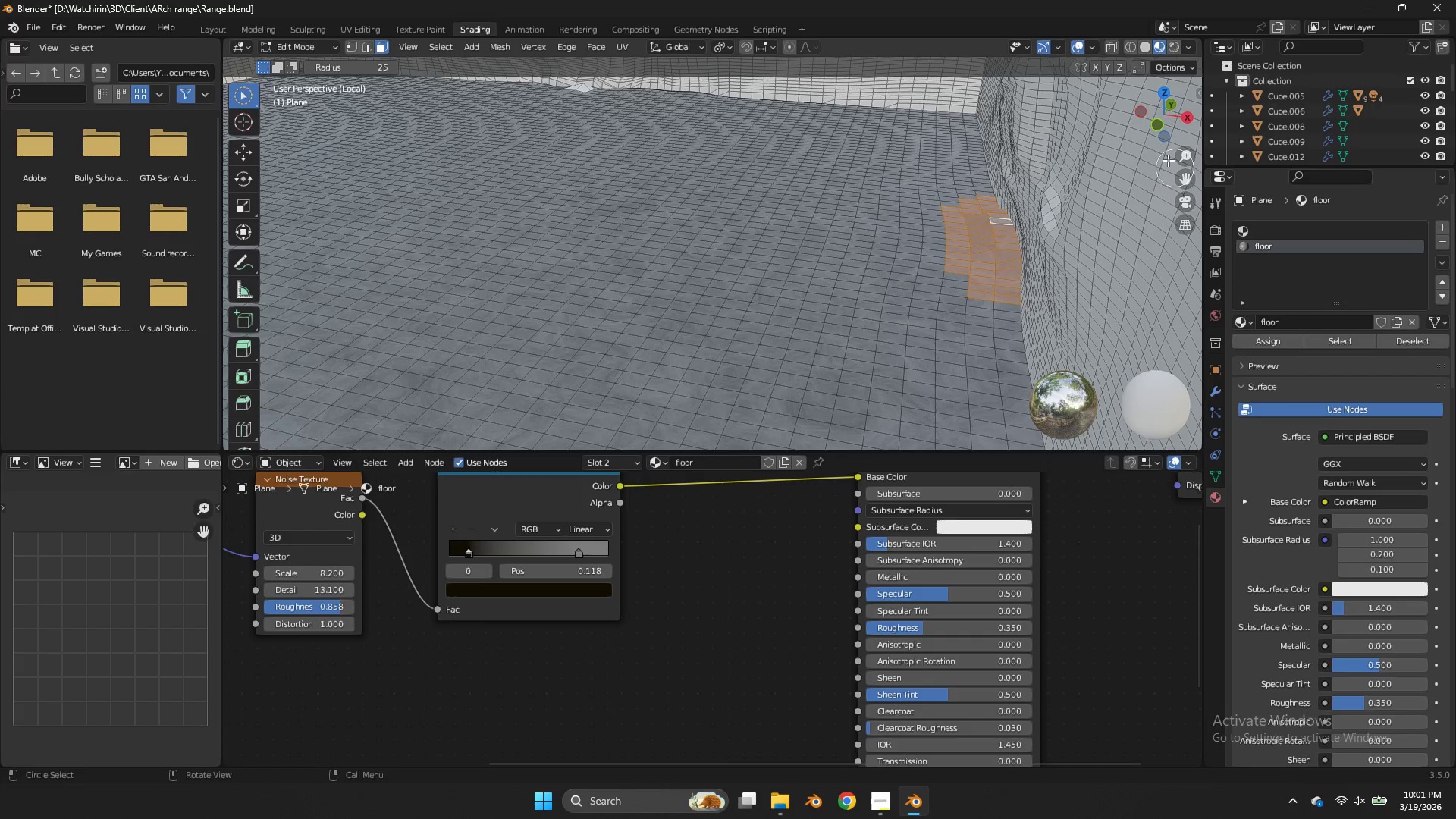 
key(Tab)
 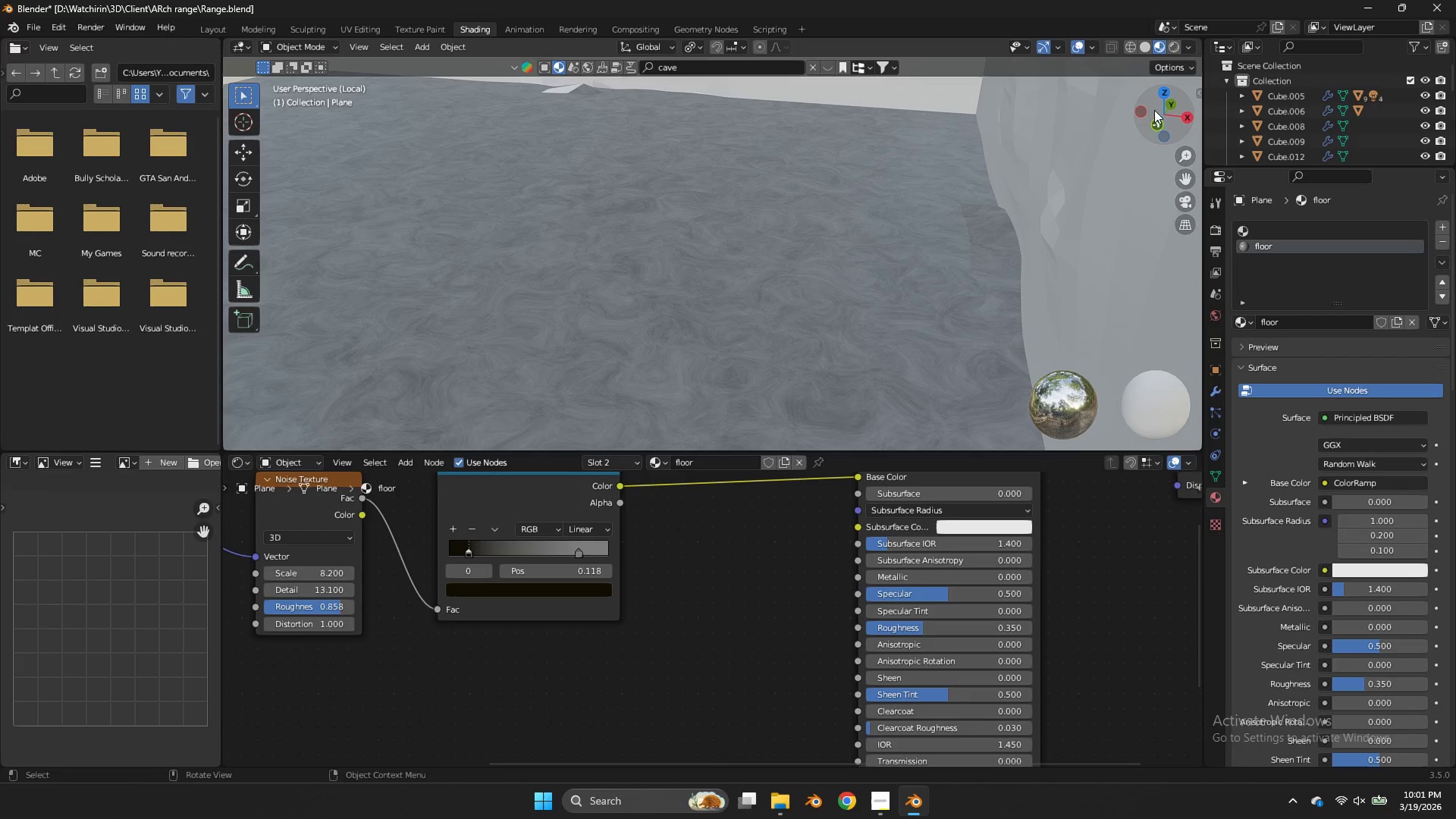 
left_click_drag(start_coordinate=[1148, 109], to_coordinate=[318, 112])
 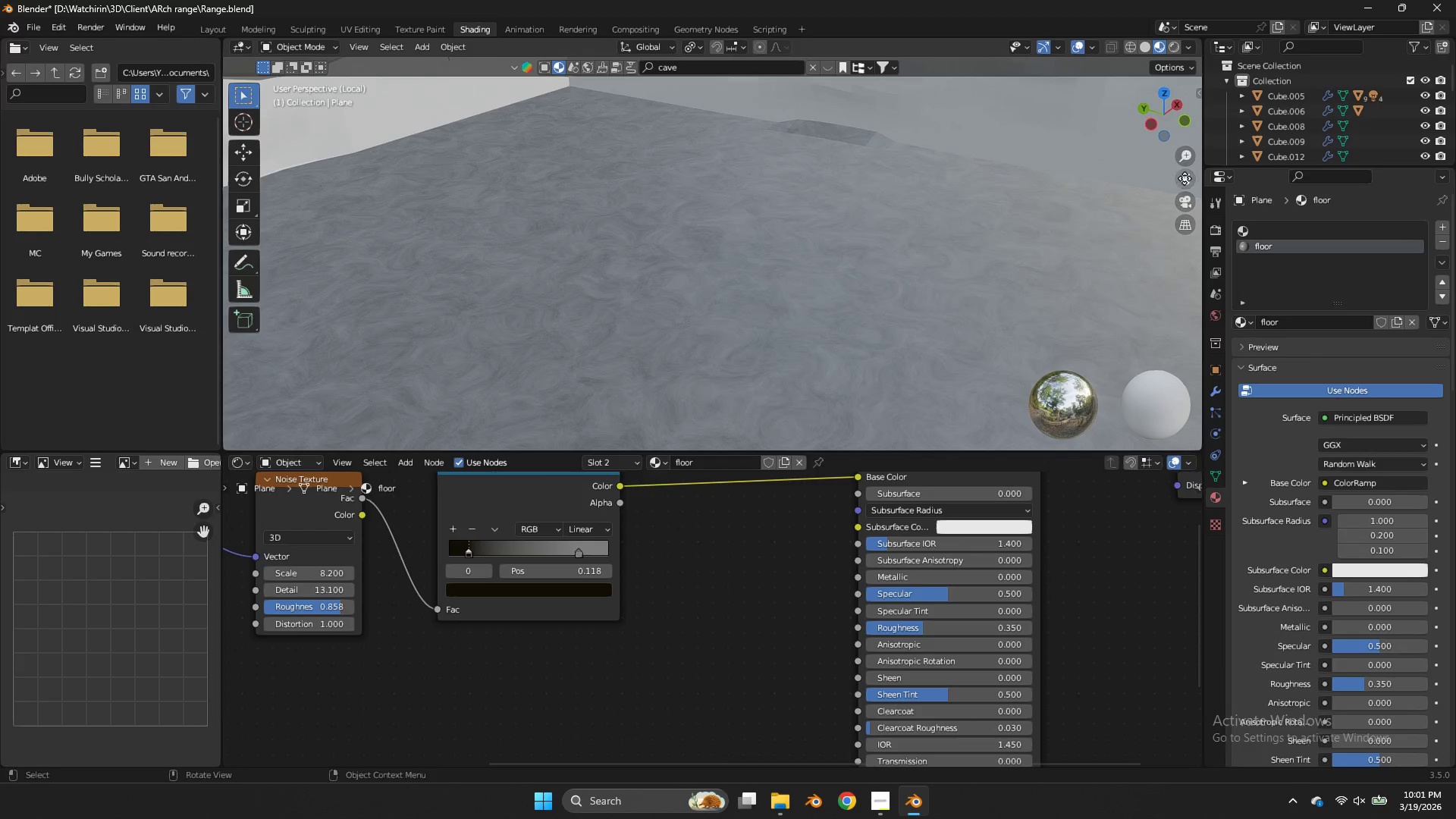 
left_click_drag(start_coordinate=[1185, 178], to_coordinate=[668, 179])
 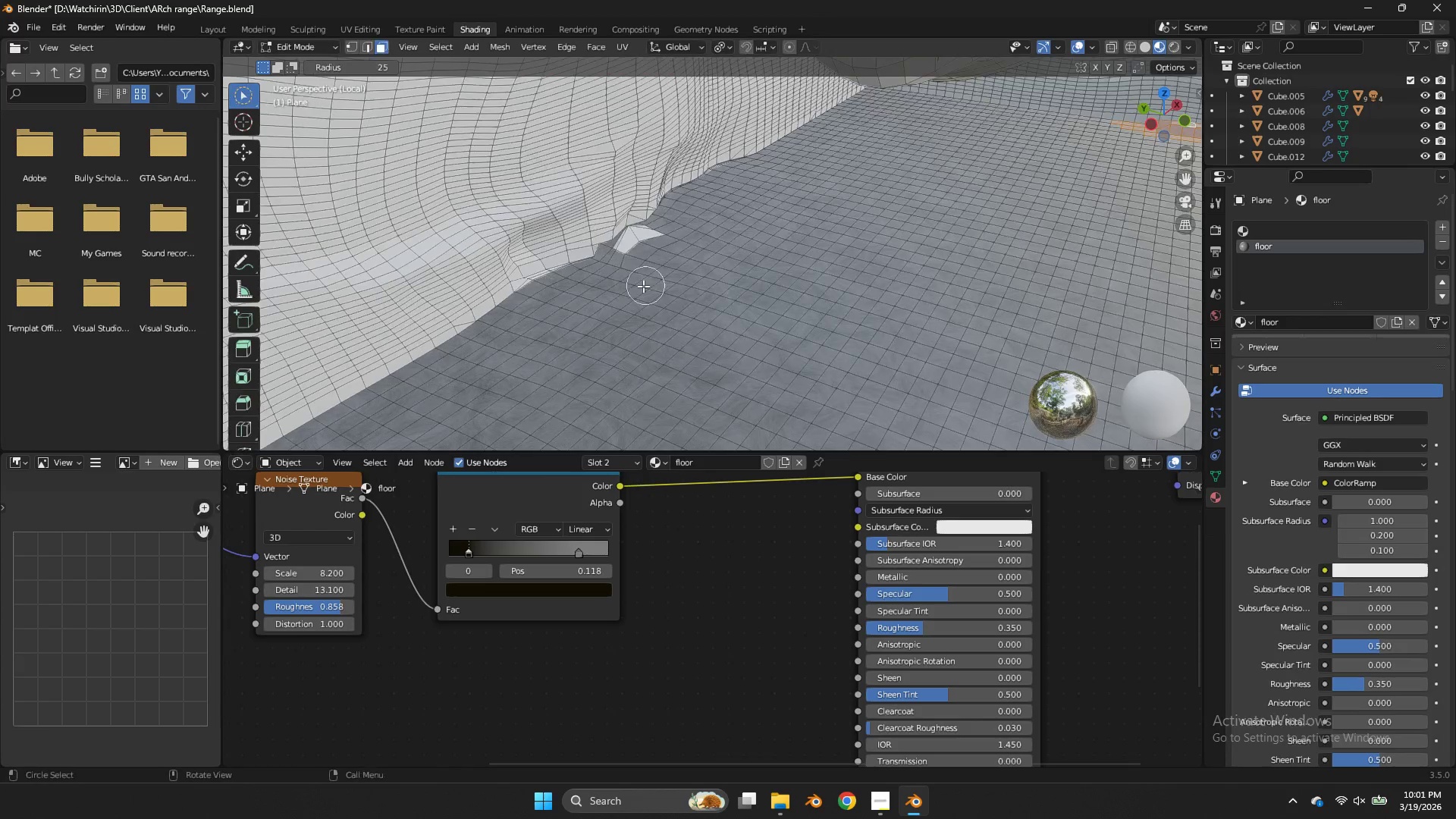 
key(Tab)
 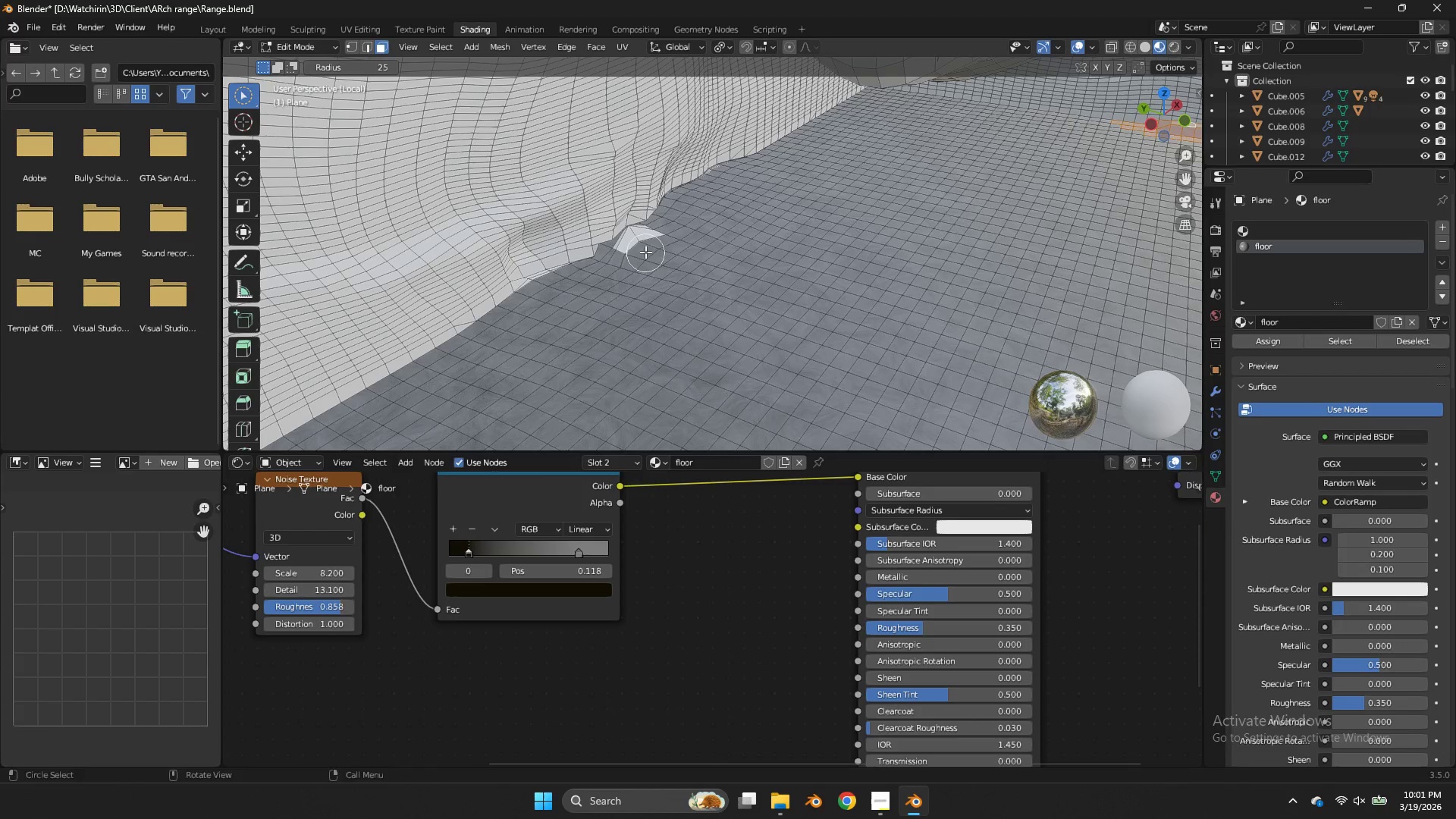 
left_click_drag(start_coordinate=[645, 246], to_coordinate=[642, 243])
 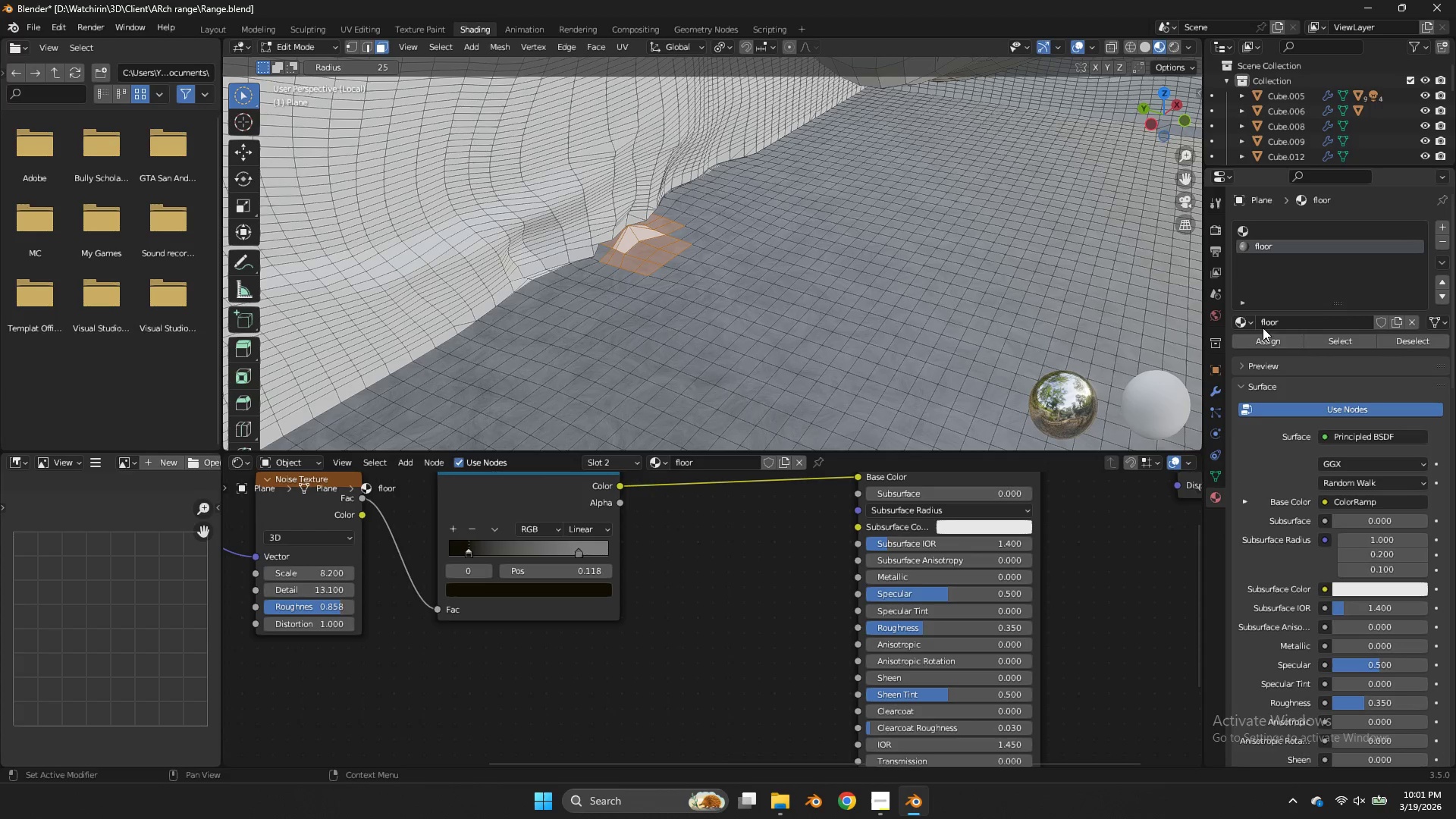 
left_click([1262, 333])
 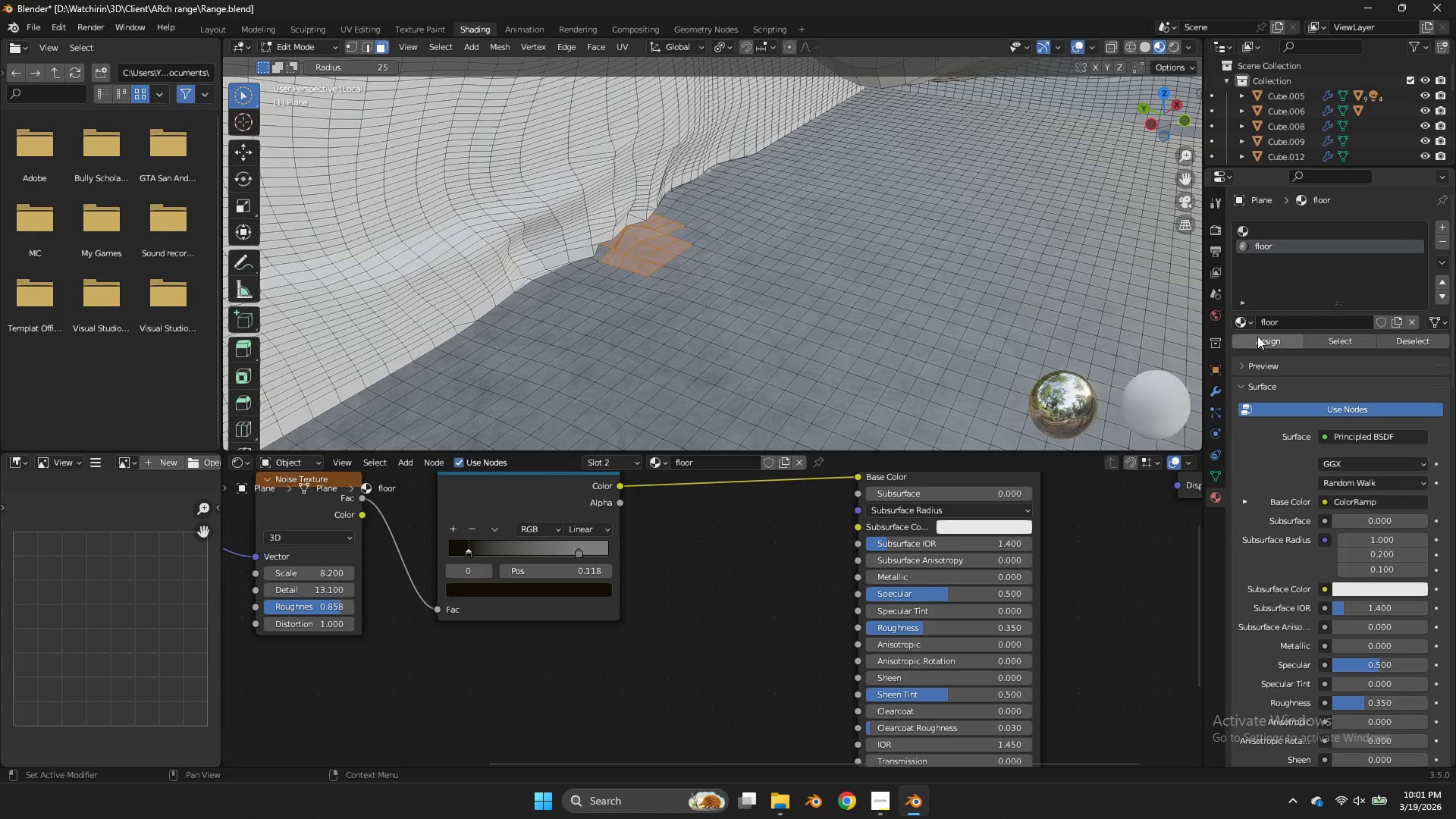 
key(Tab)
 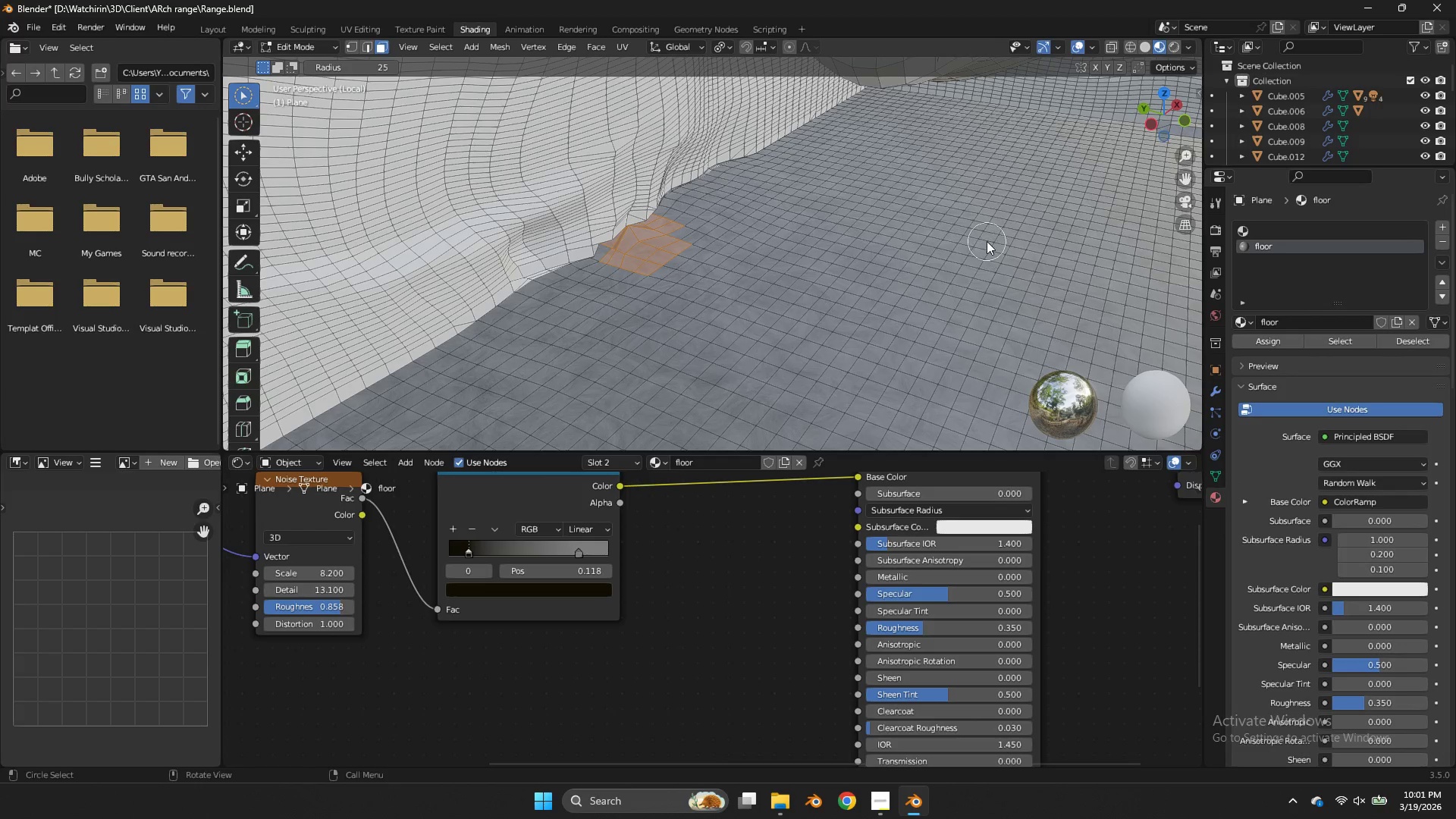 
key(Tab)
 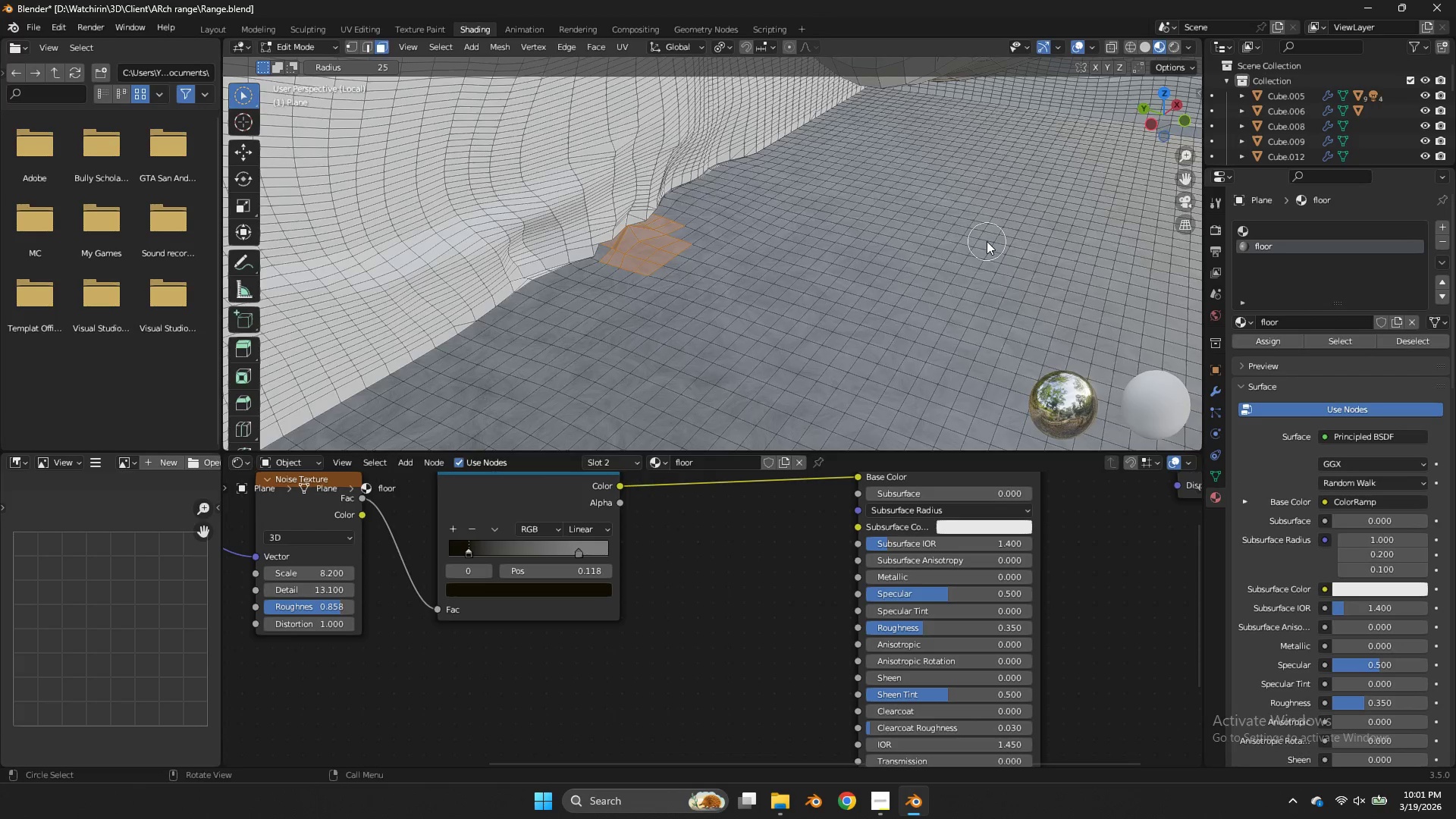 
key(Tab)
 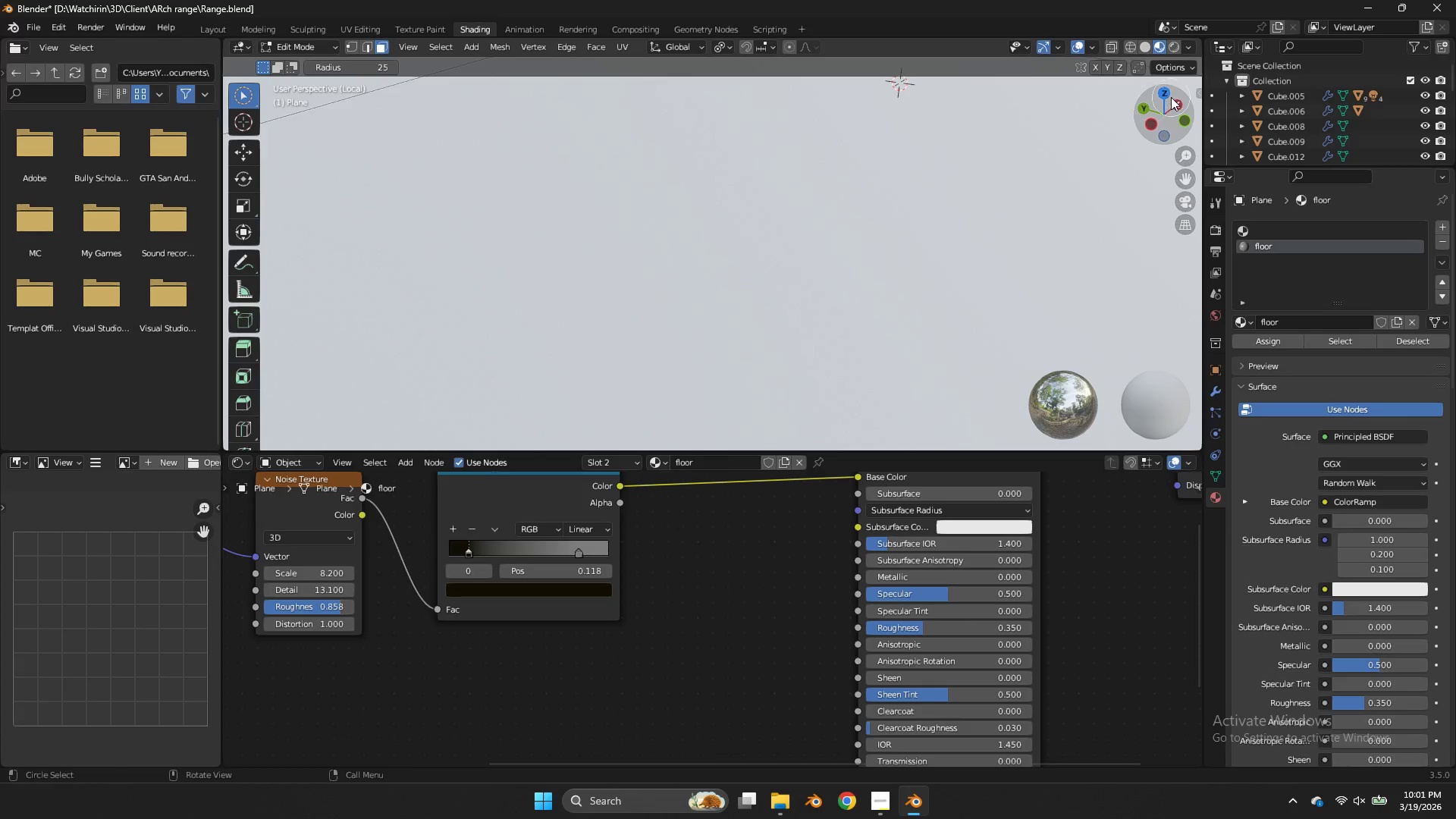 
scroll: coordinate [987, 241], scroll_direction: down, amount: 1.0
 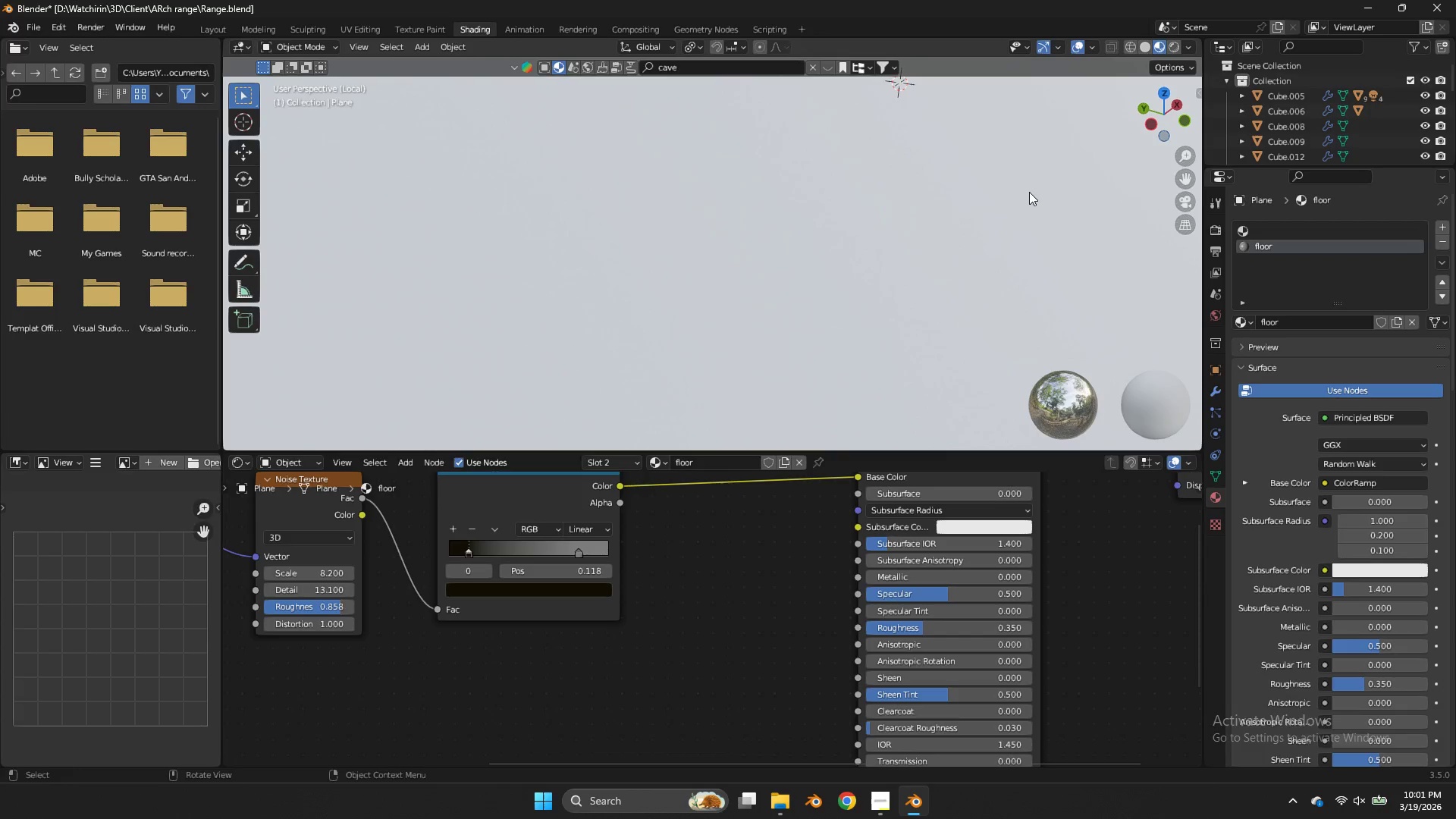 
left_click_drag(start_coordinate=[1171, 97], to_coordinate=[1112, 102])
 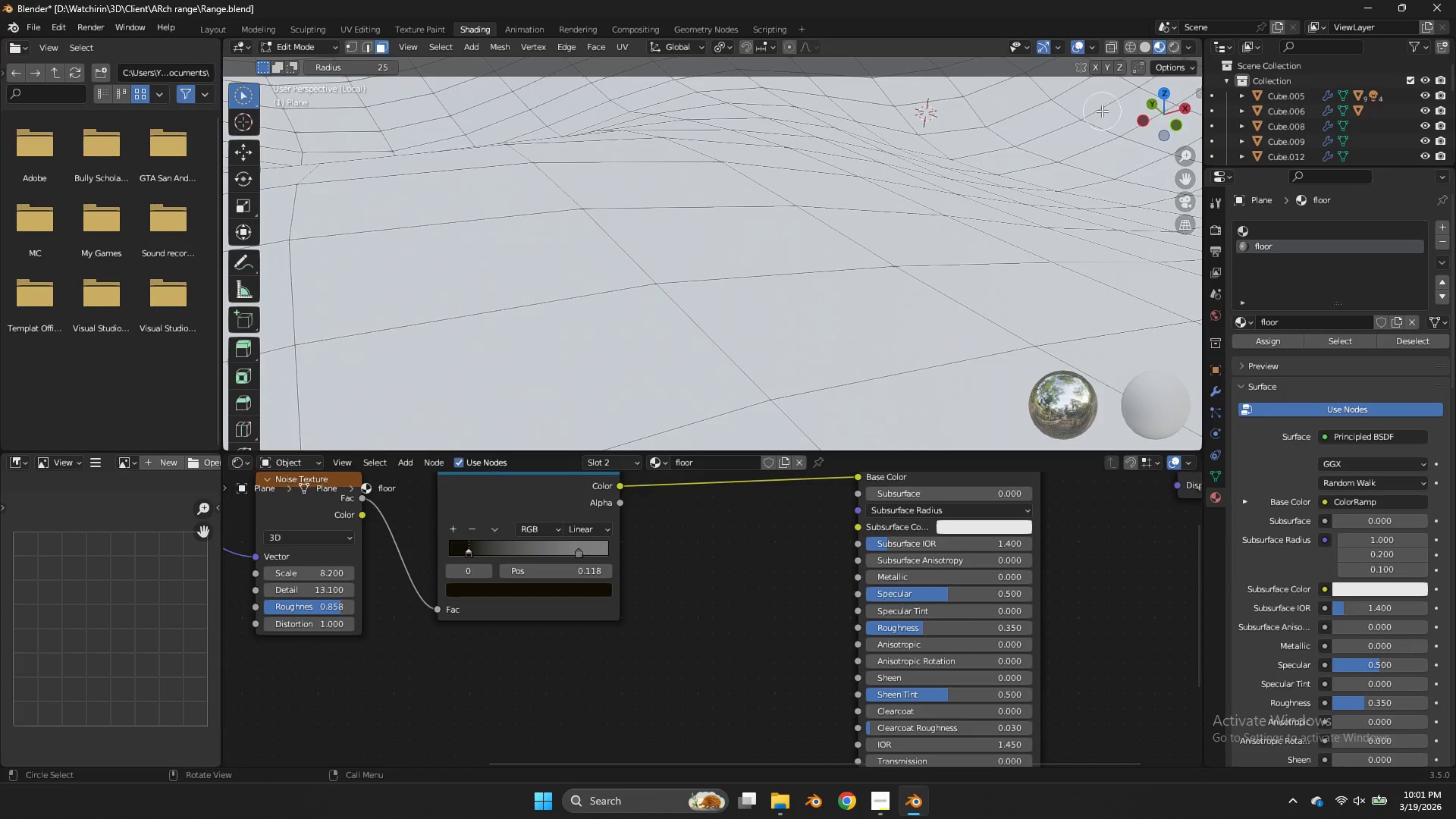 
left_click_drag(start_coordinate=[1102, 111], to_coordinate=[1064, 75])
 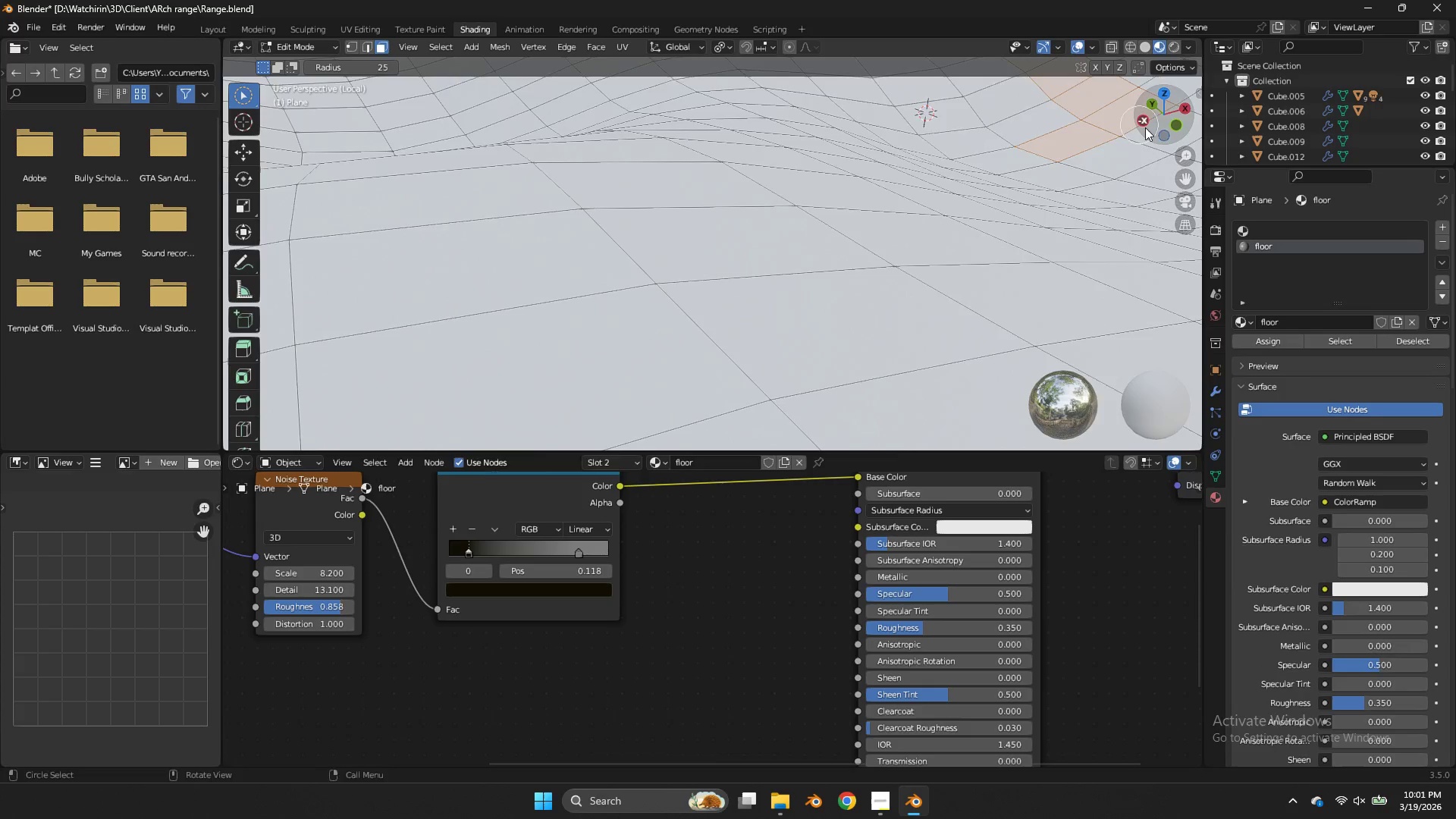 
left_click_drag(start_coordinate=[1145, 127], to_coordinate=[1123, 96])
 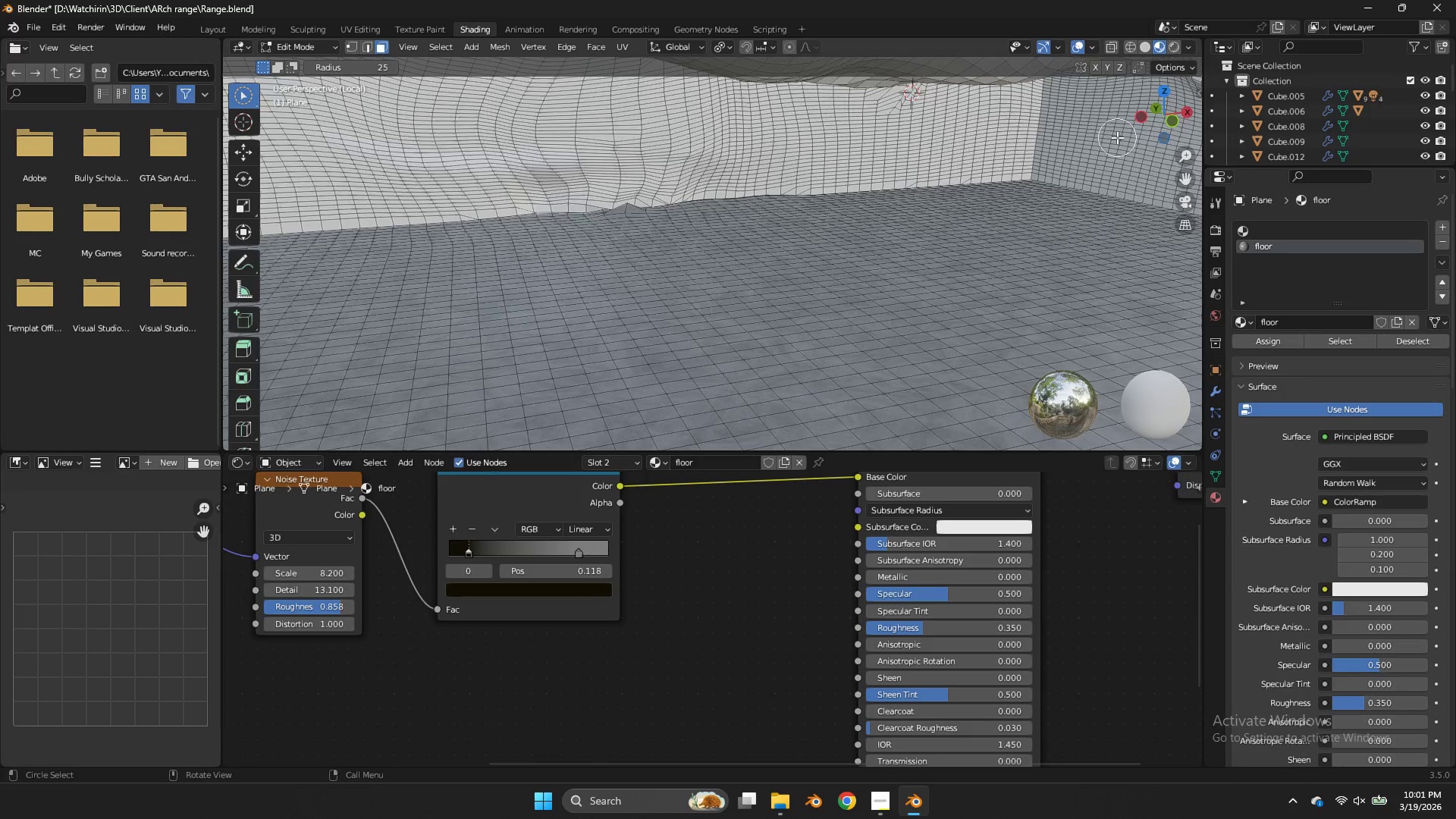 
scroll: coordinate [1117, 137], scroll_direction: down, amount: 3.0
 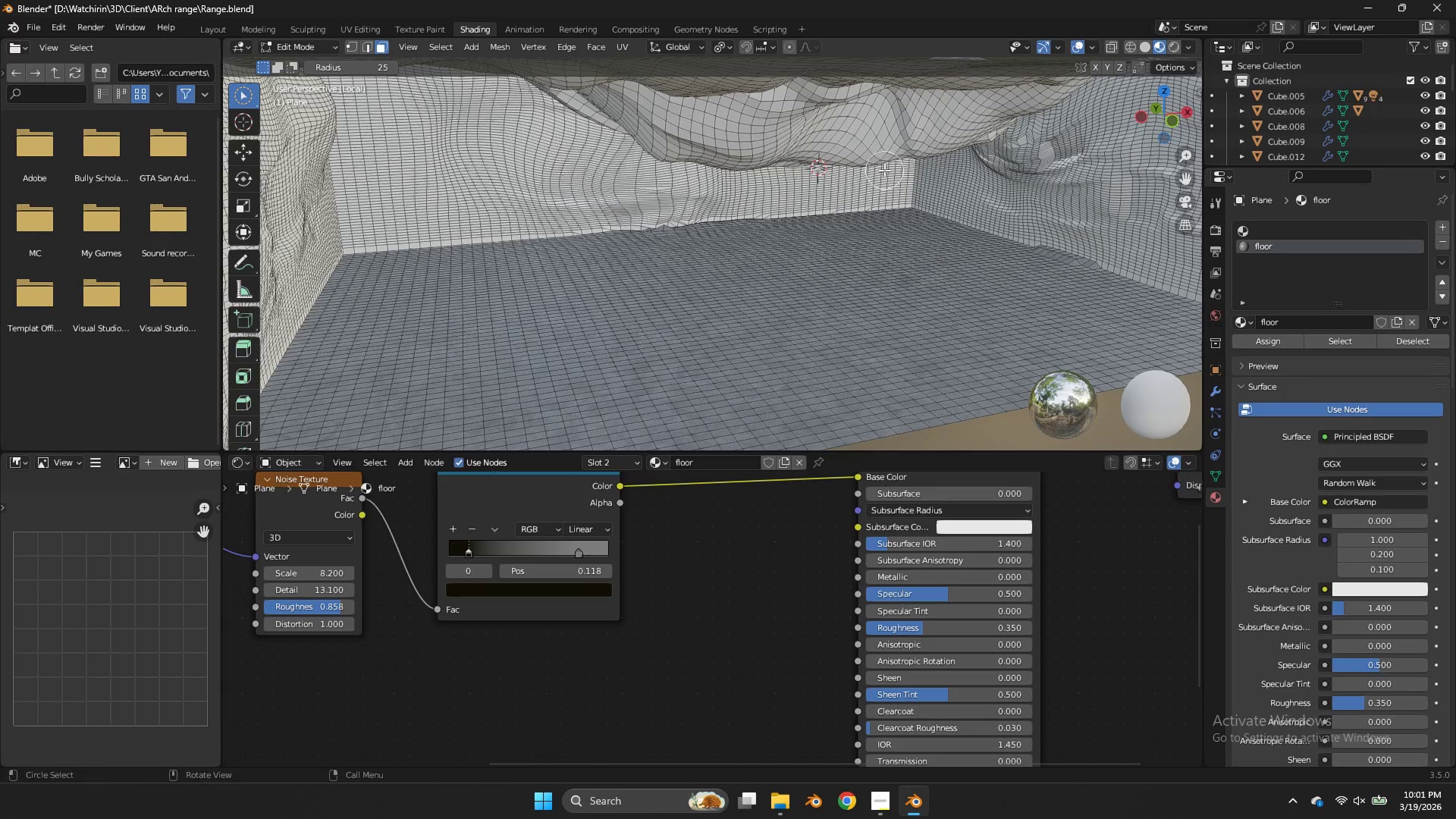 
key(Control+S)
 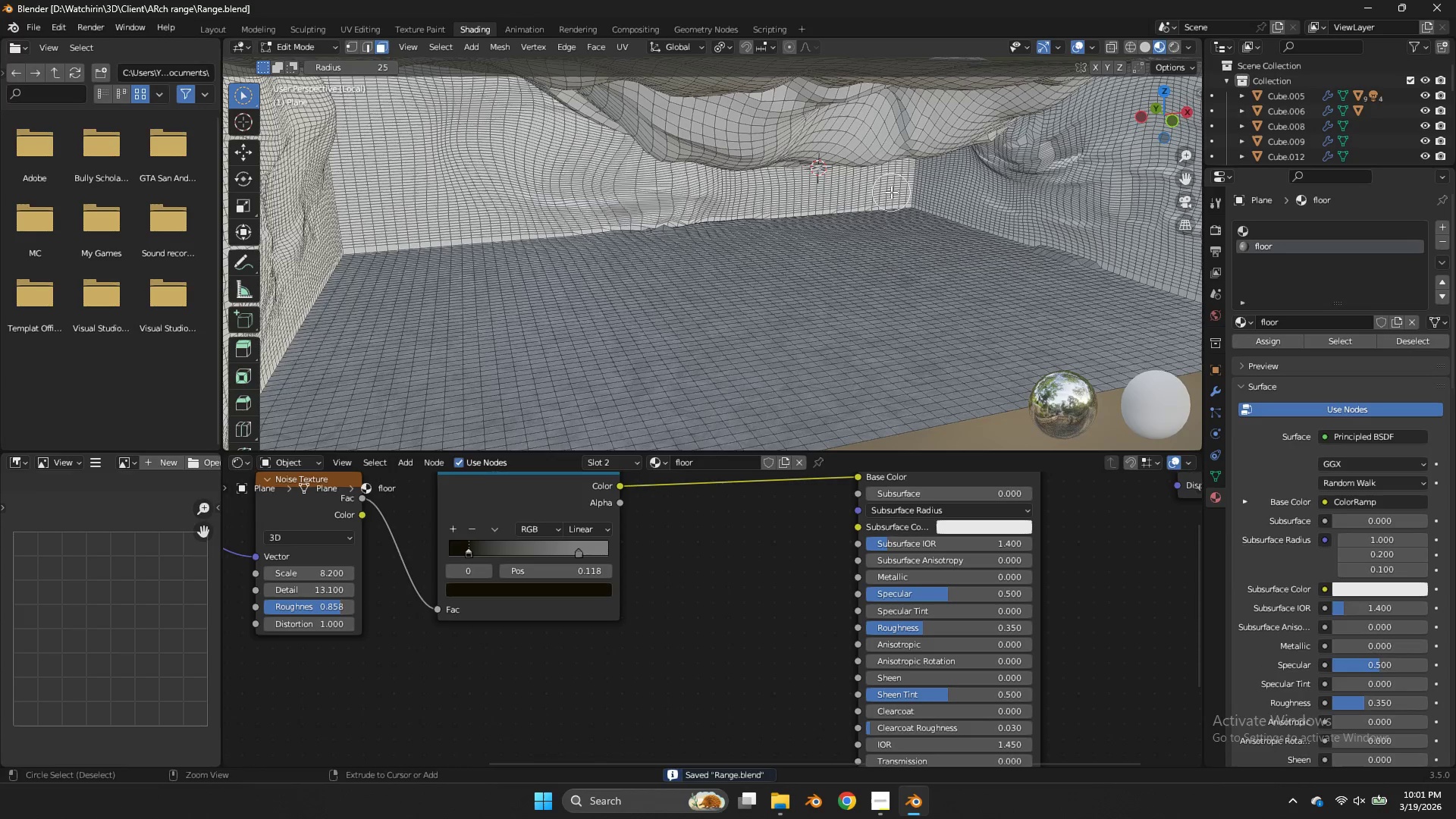 
key(Control+S)
 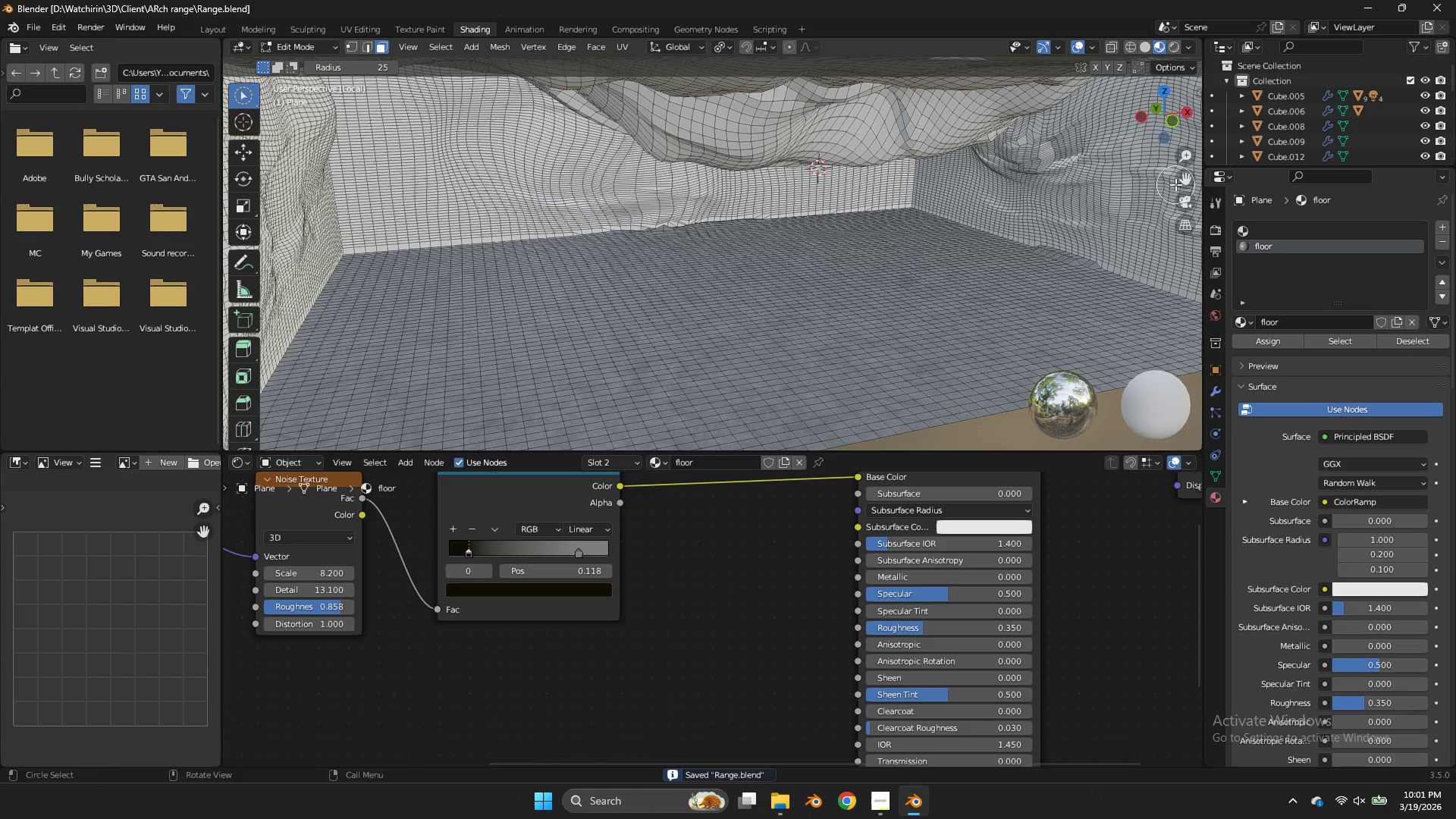 
left_click_drag(start_coordinate=[1176, 184], to_coordinate=[1100, 184])
 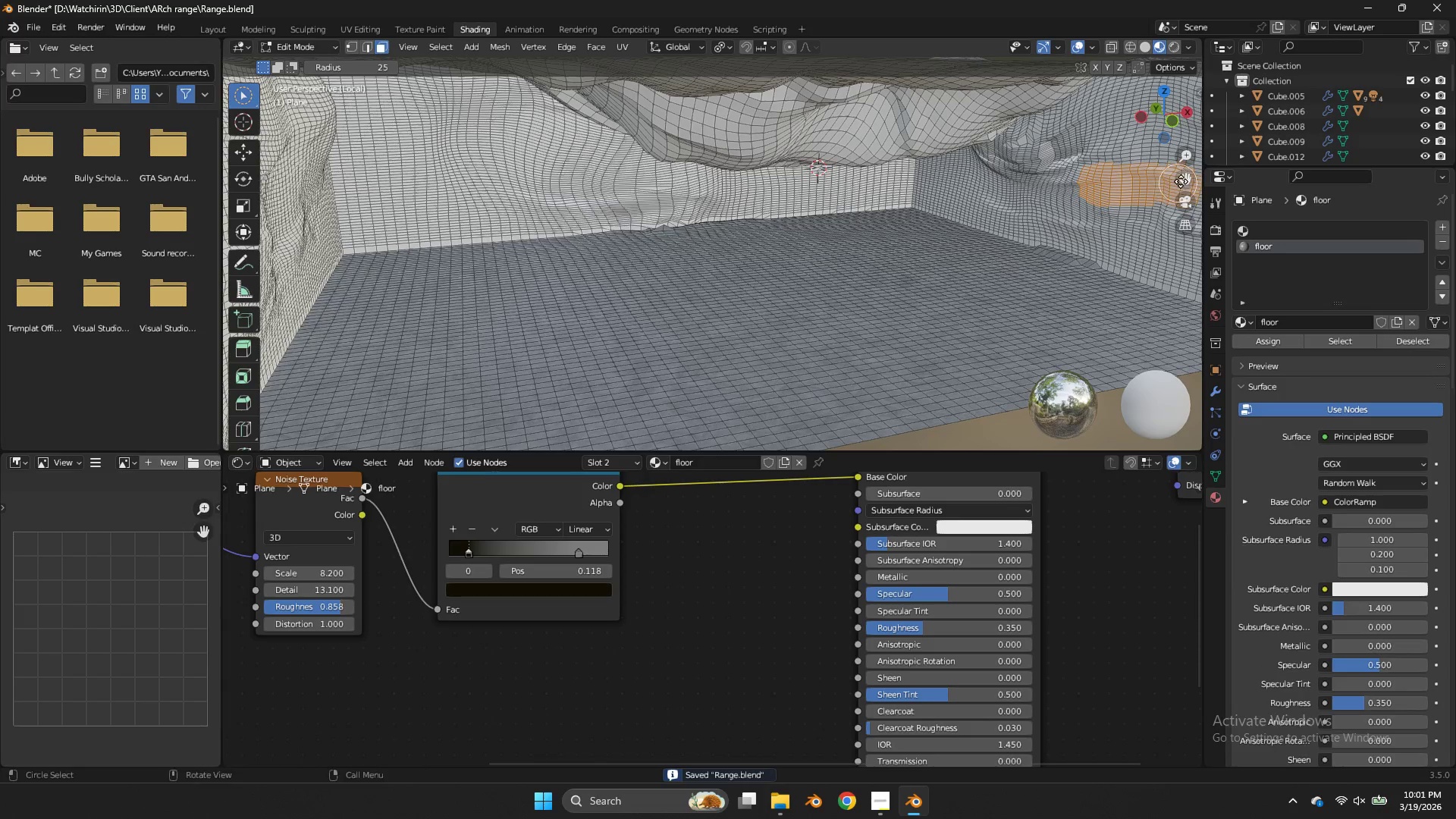 
left_click_drag(start_coordinate=[1183, 180], to_coordinate=[1028, 182])
 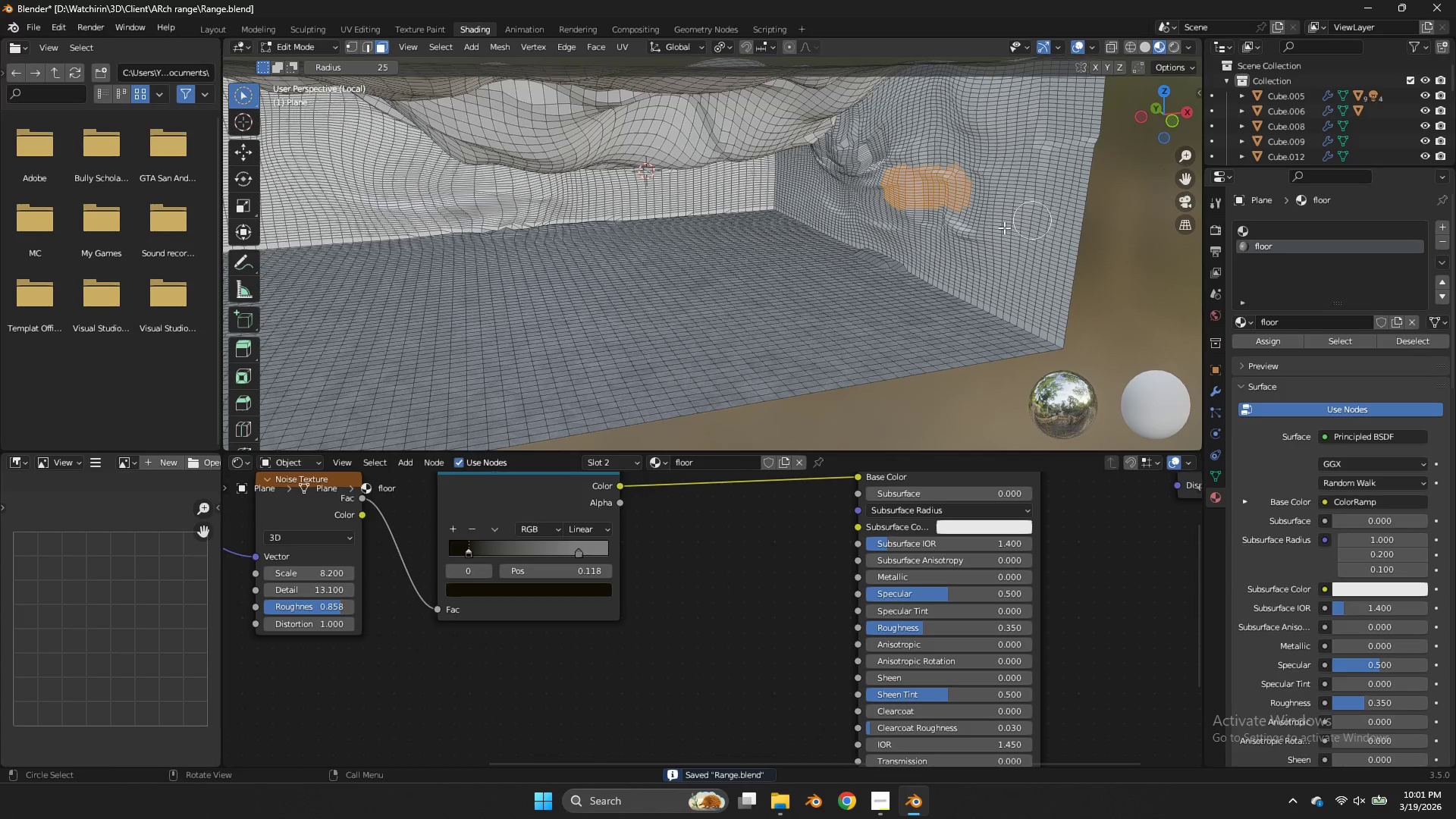 
key(Control+Tab)
 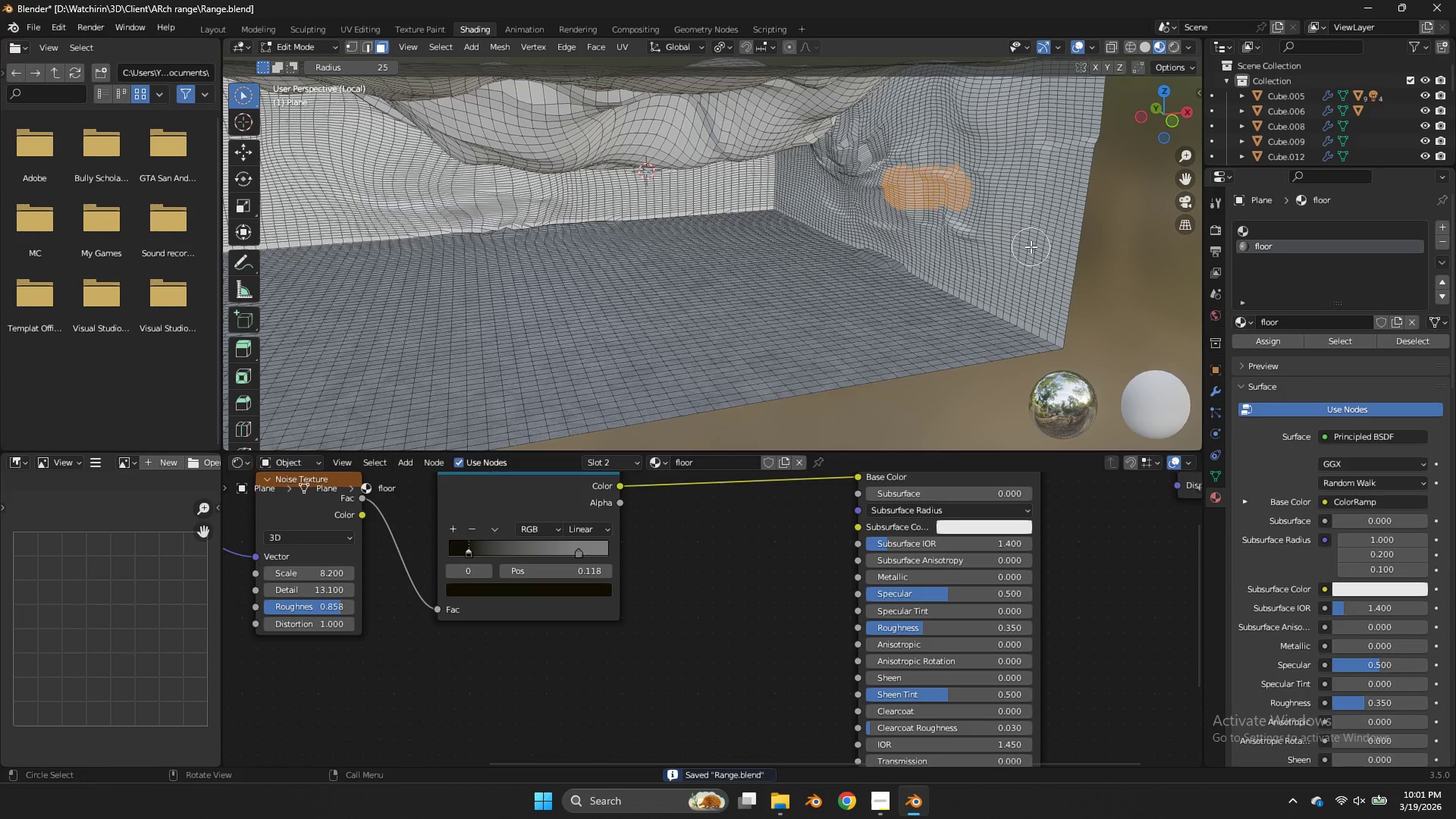 
left_click([959, 276])
 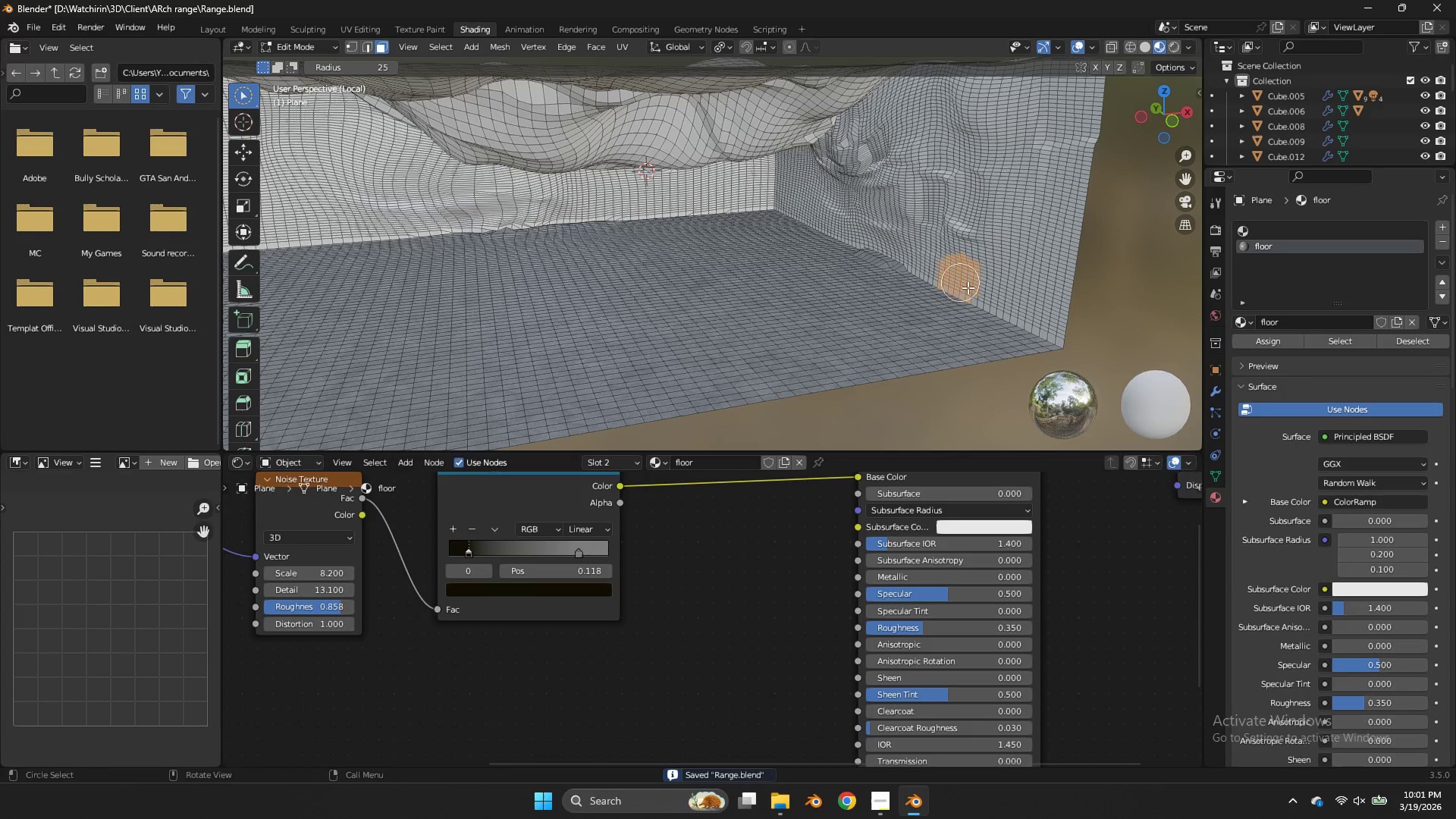 
left_click_drag(start_coordinate=[971, 289], to_coordinate=[987, 234])
 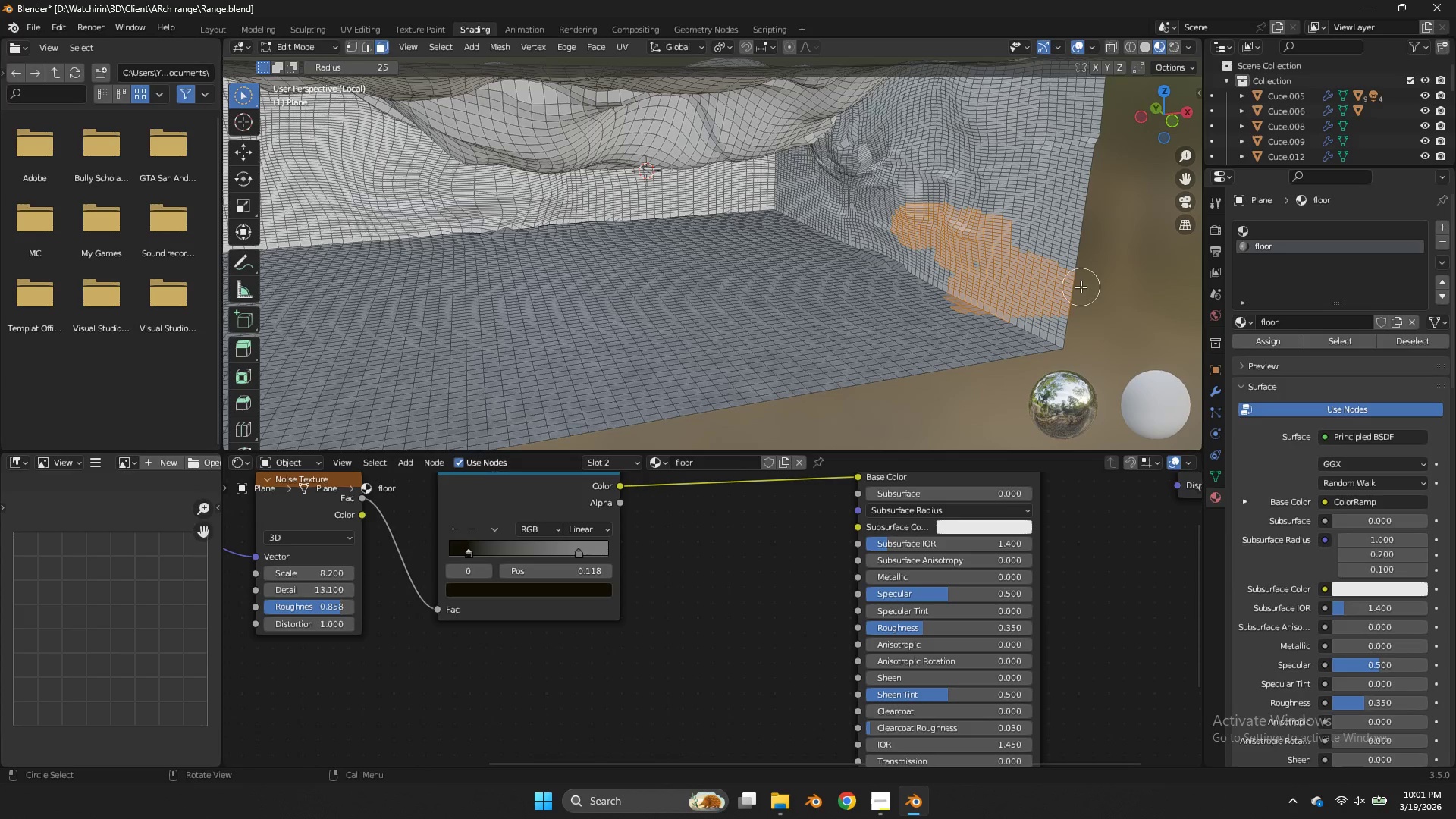 
key(Control+Tab)
 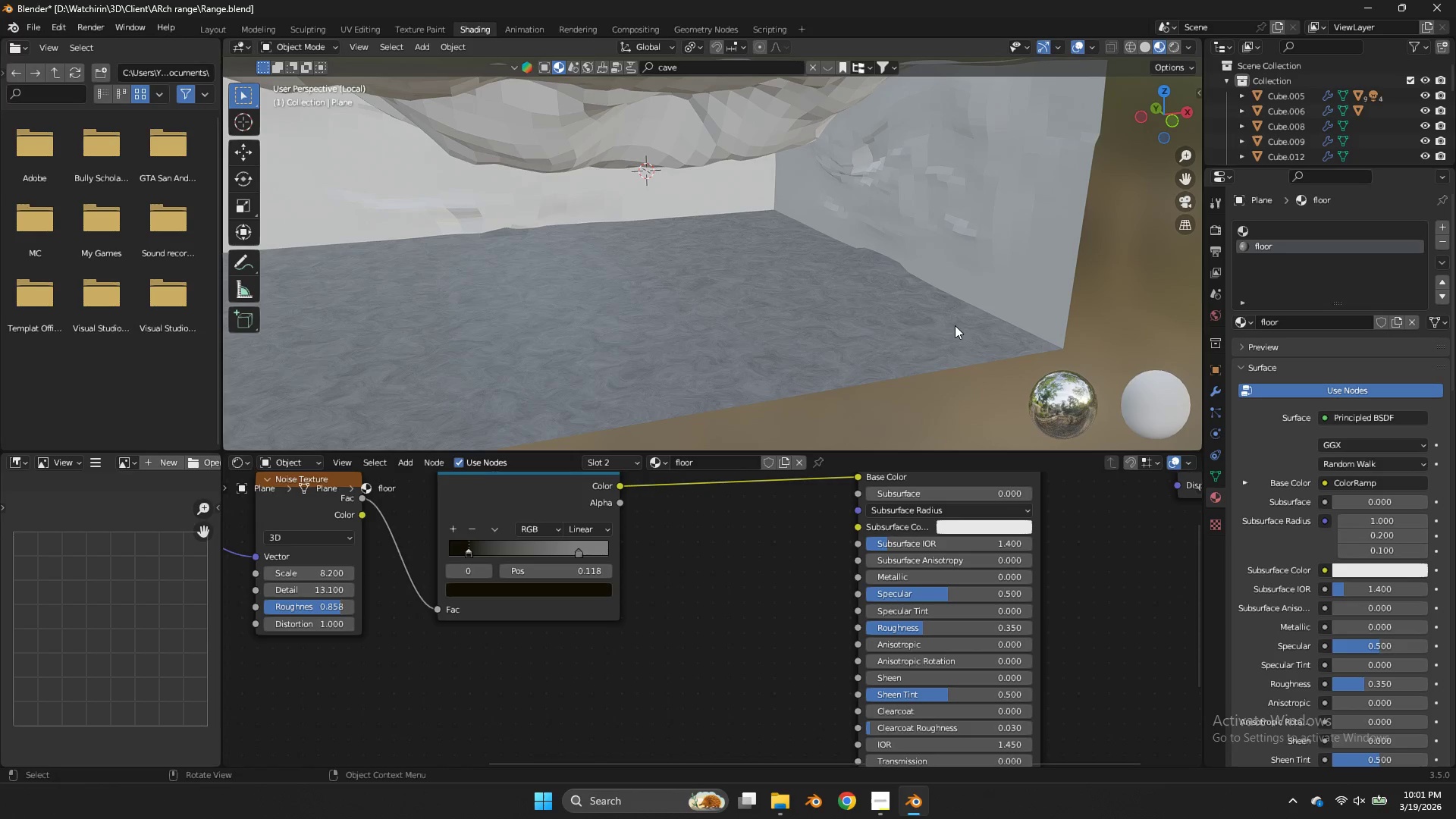 
hold_key(key=ControlLeft, duration=1.59)
 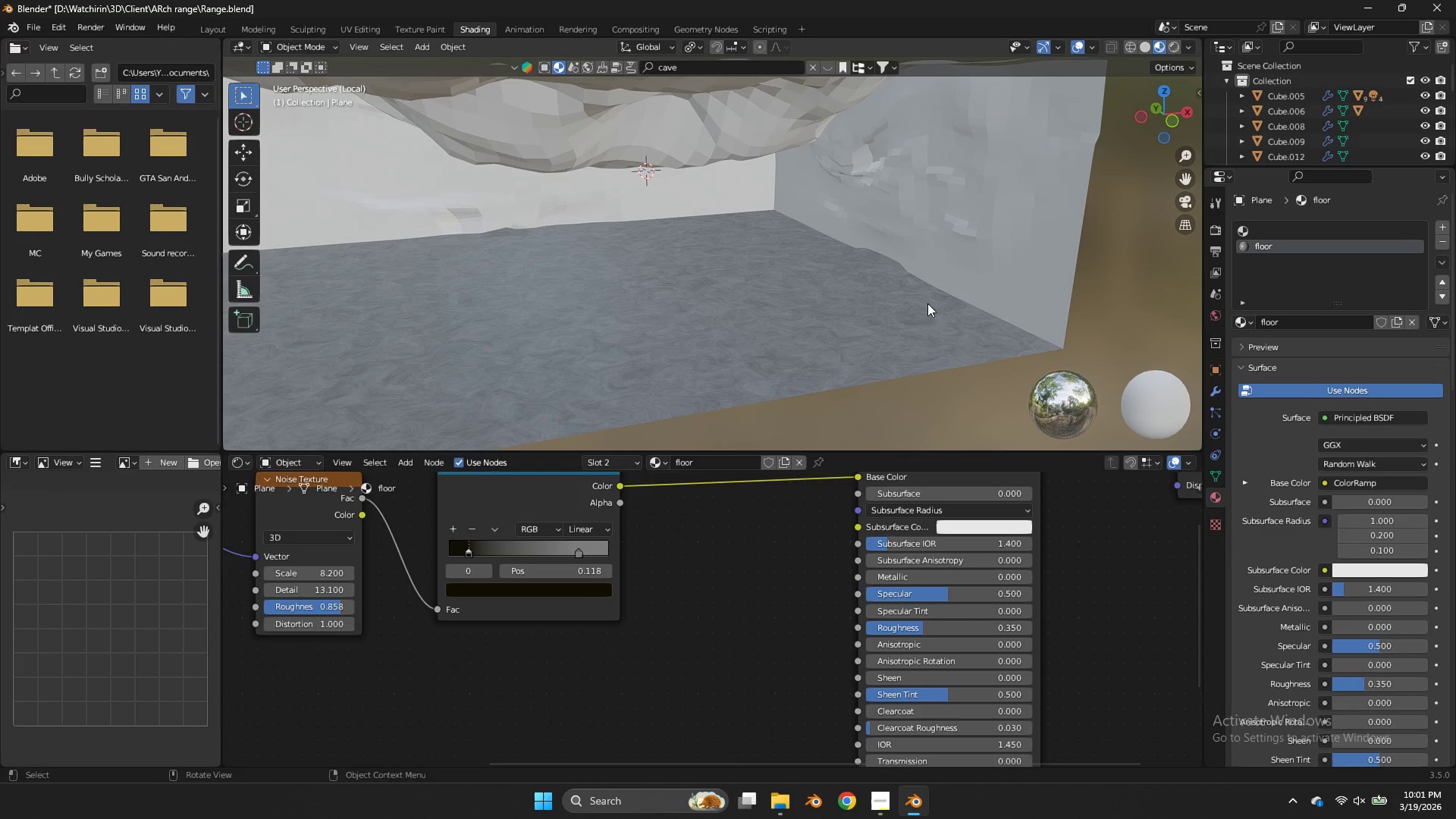 
hold_key(key=Tab, duration=1.27)
 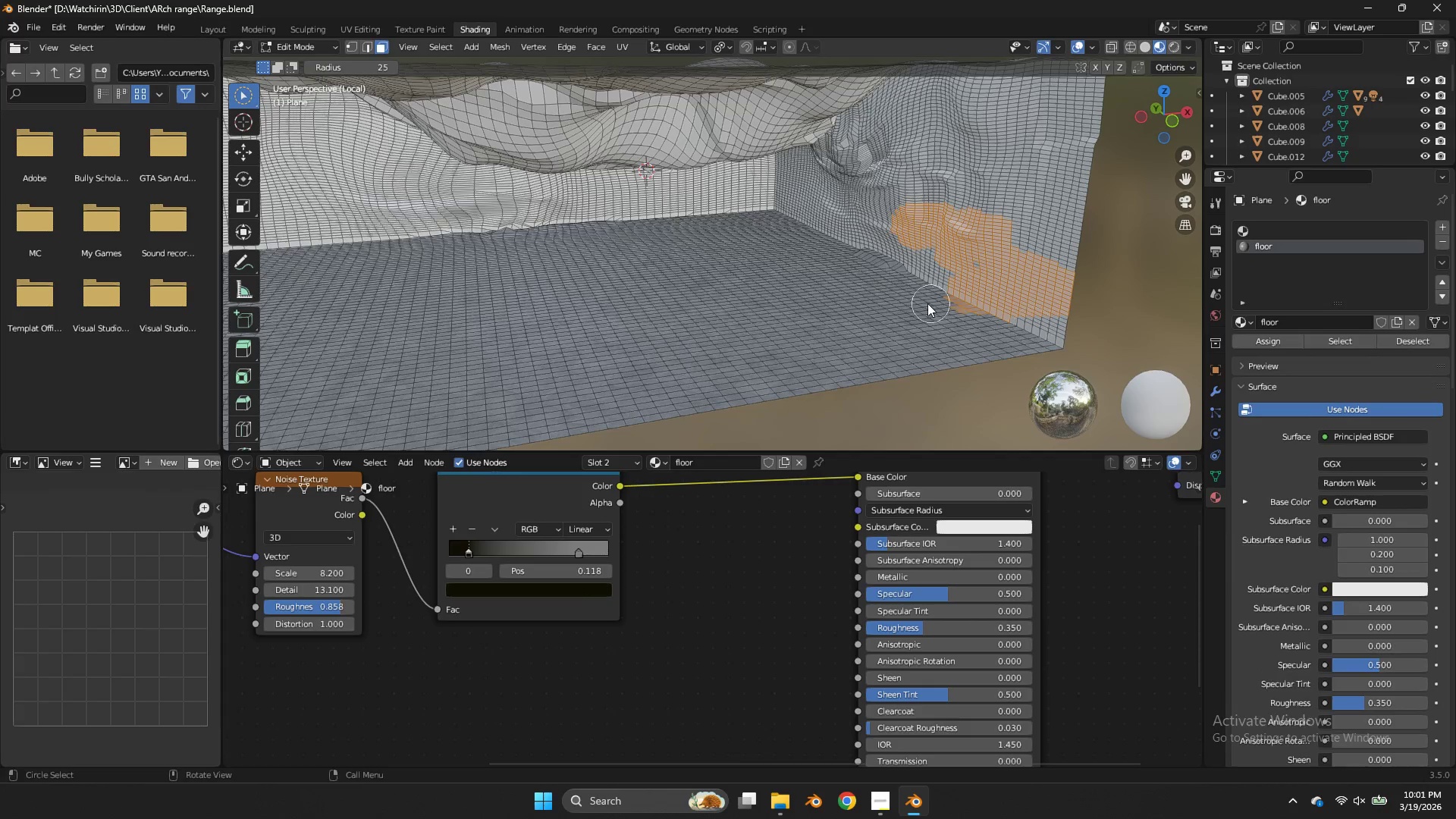 
key(Tab)
key(Tab)
type(www)
 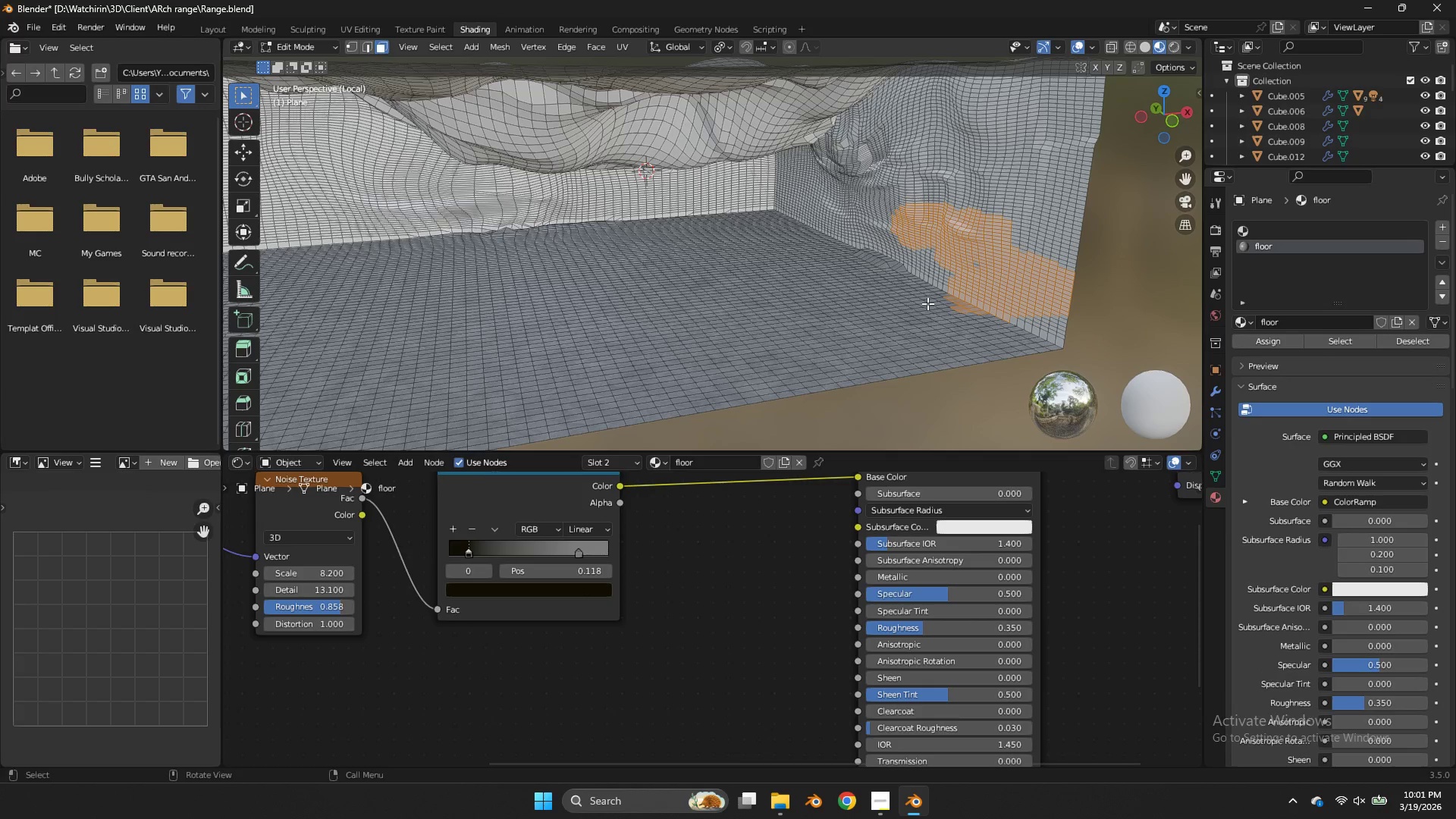 
left_click([927, 303])
 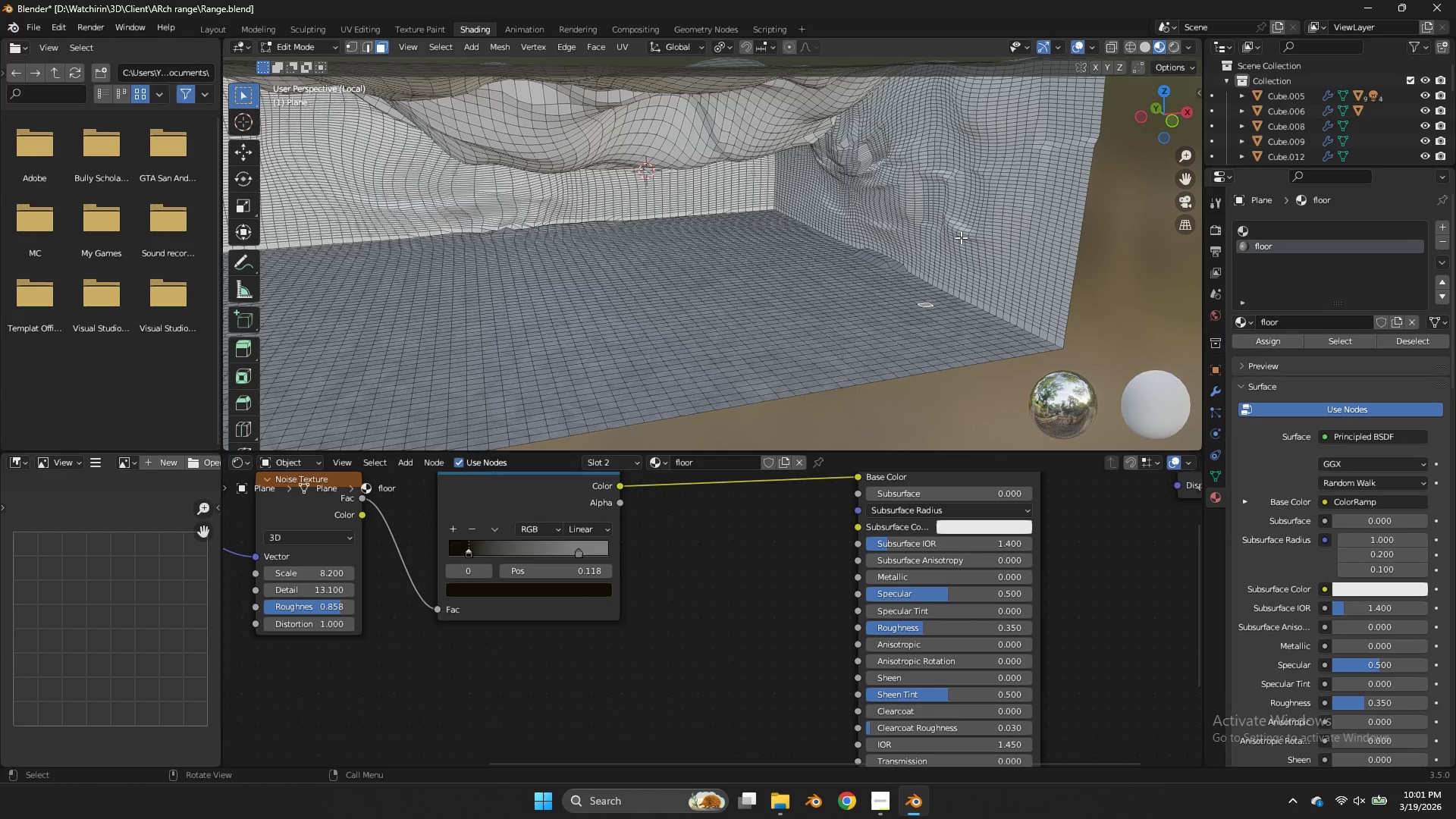 
key(NumpadDivide)
 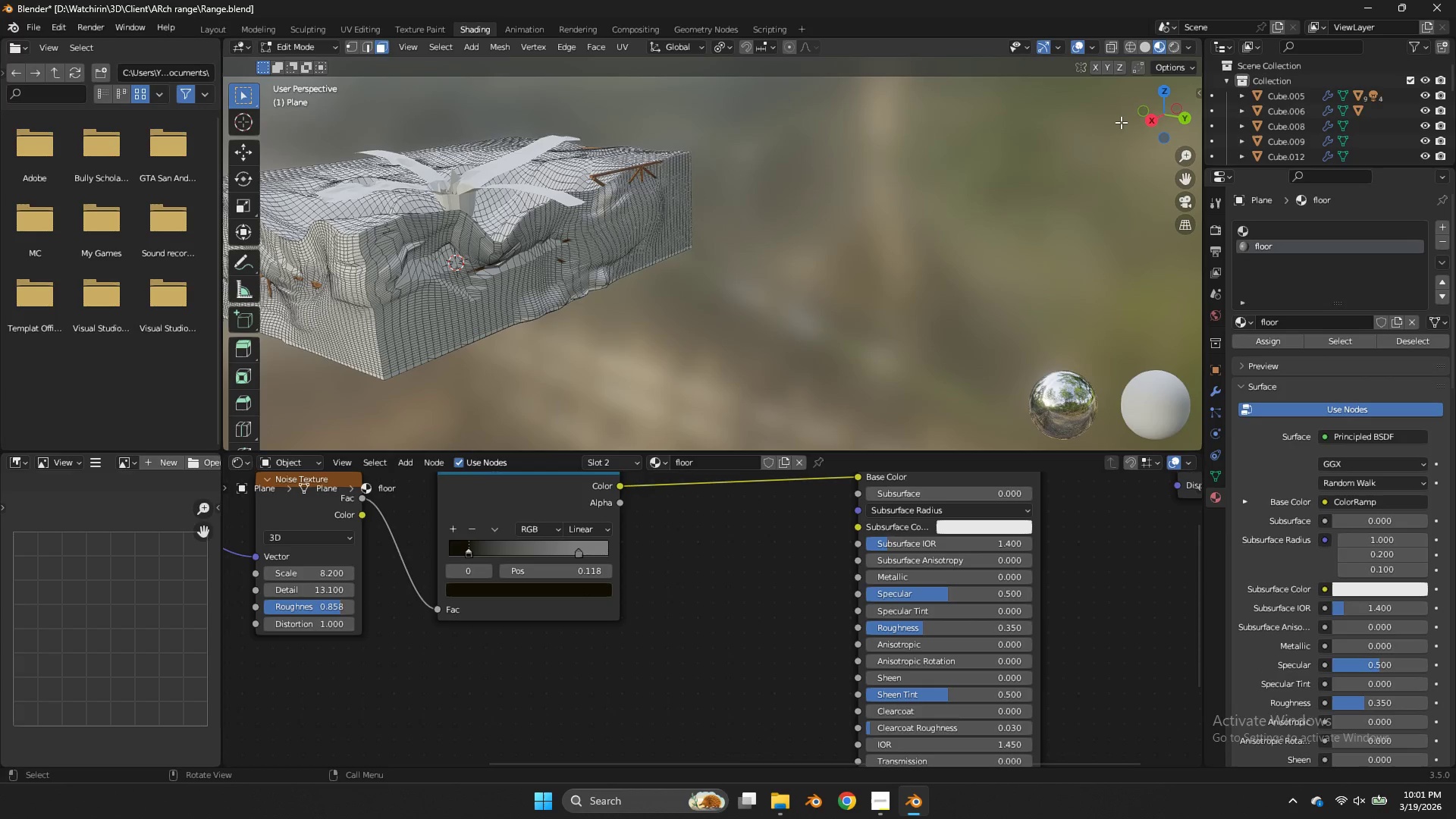 
left_click_drag(start_coordinate=[1167, 102], to_coordinate=[390, 82])
 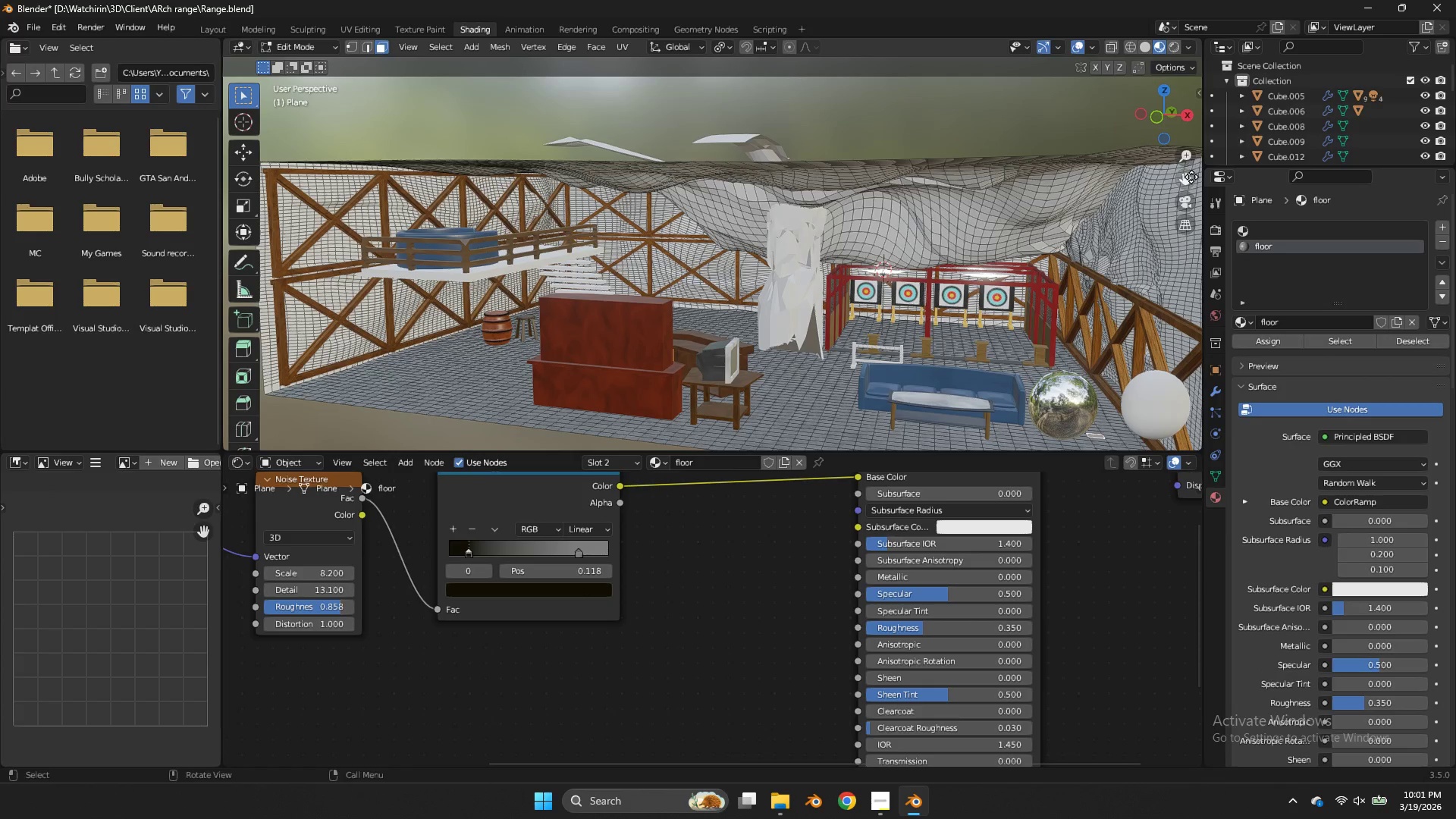 
left_click_drag(start_coordinate=[1192, 177], to_coordinate=[1112, 86])
 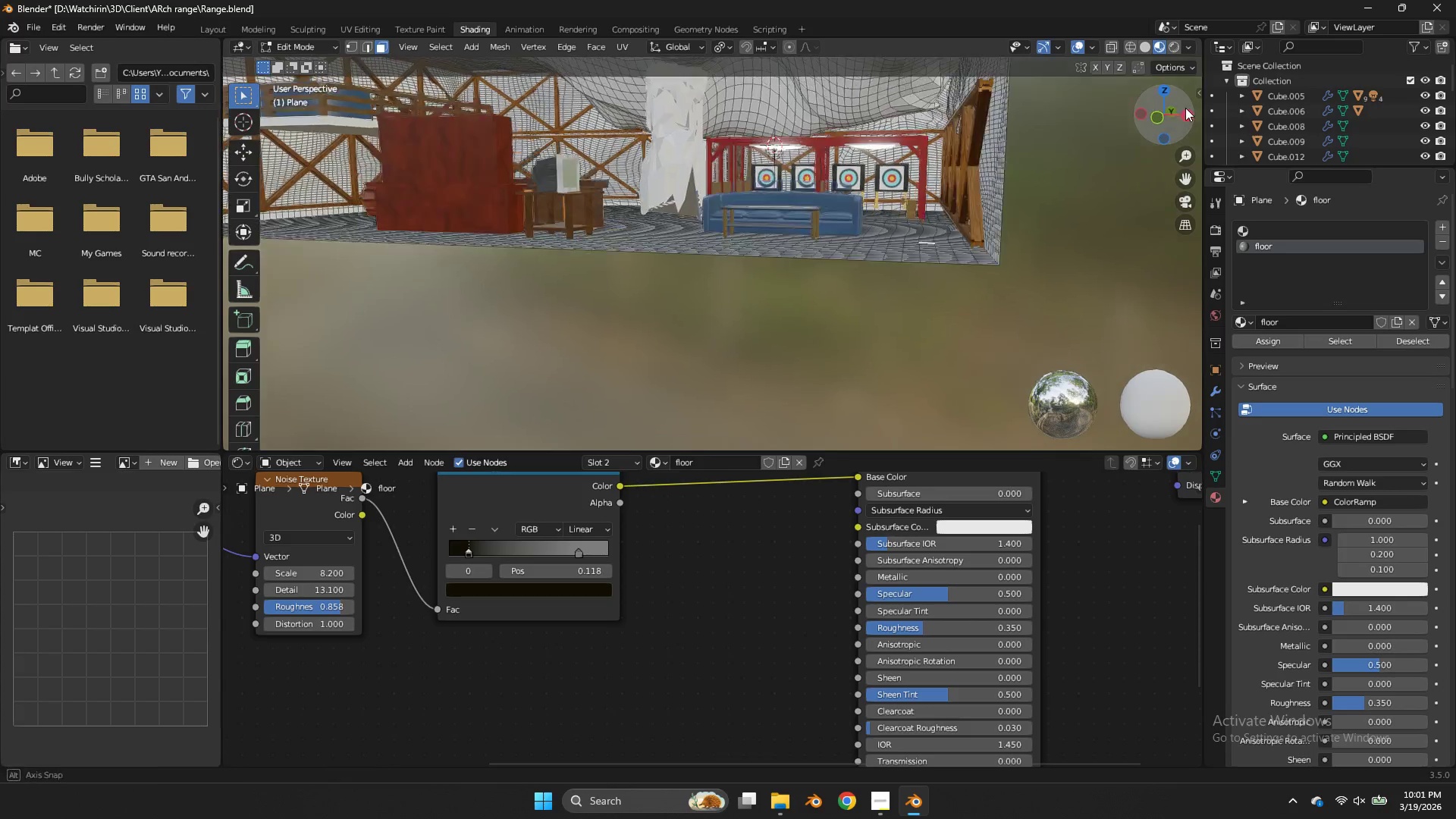 
left_click_drag(start_coordinate=[1181, 101], to_coordinate=[236, 114])
 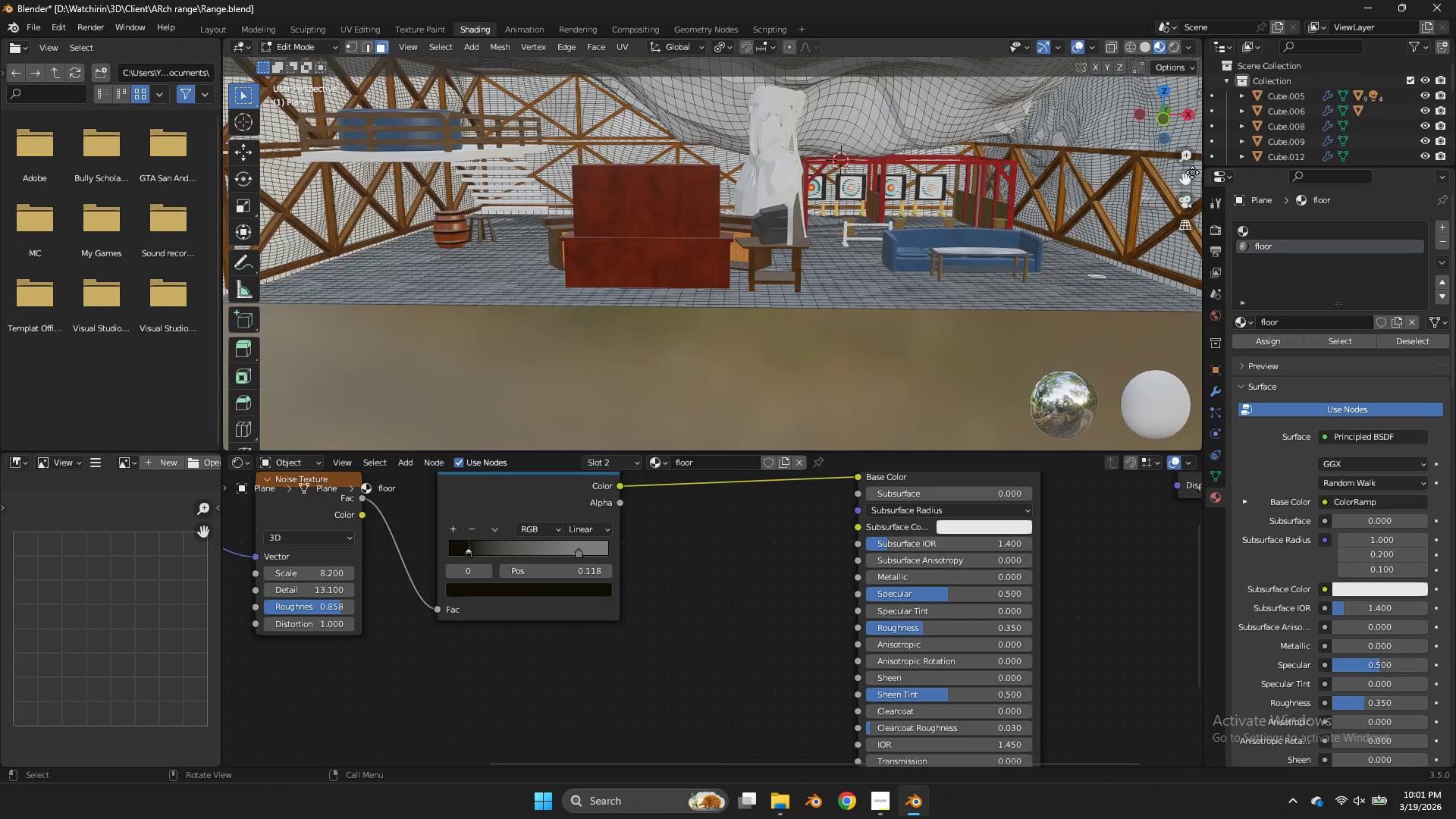 
left_click_drag(start_coordinate=[1188, 174], to_coordinate=[1115, 175])
 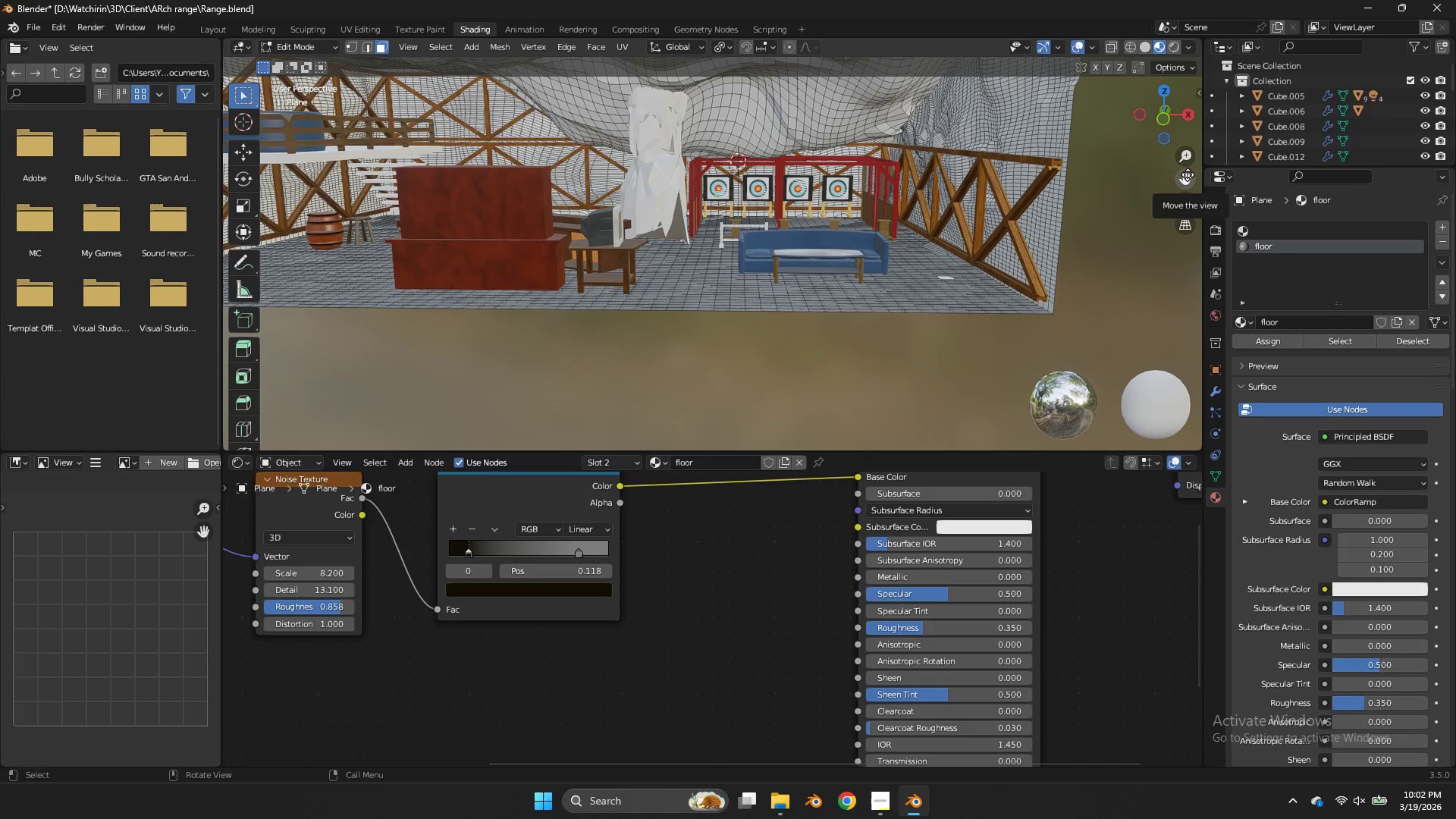 
left_click_drag(start_coordinate=[1188, 174], to_coordinate=[1136, 167])
 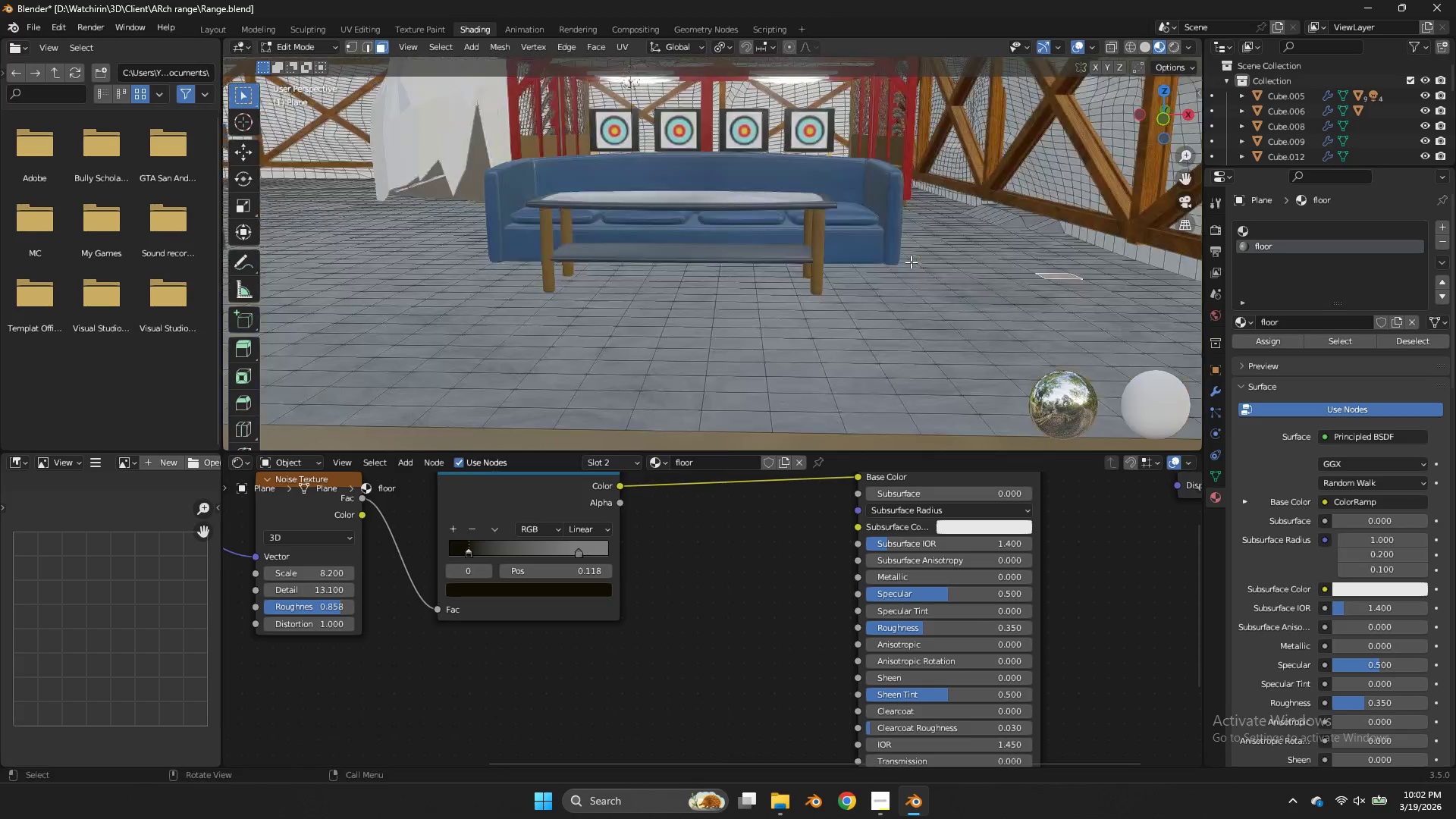 
left_click([808, 297])
 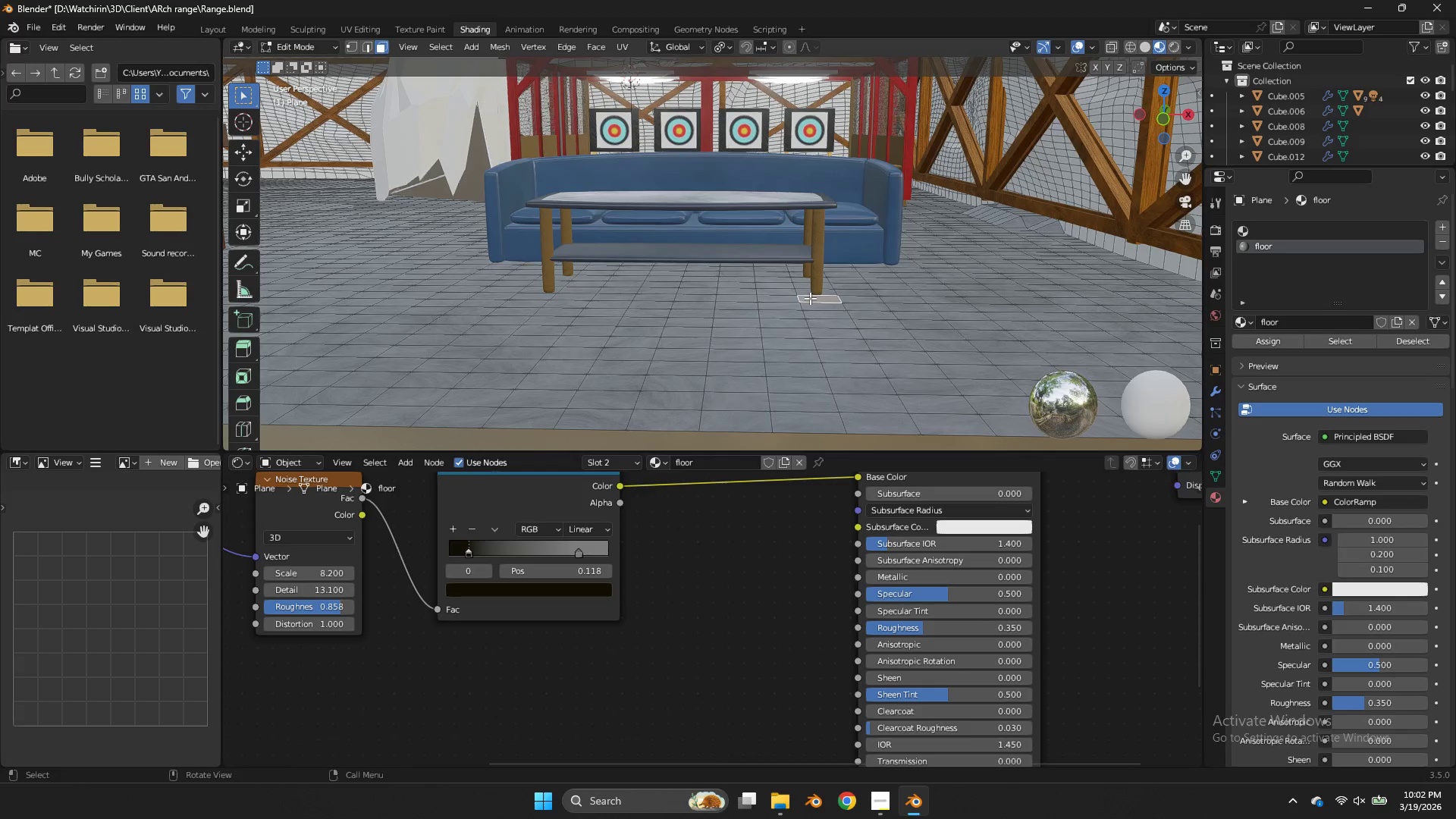 
scroll: coordinate [902, 272], scroll_direction: up, amount: 2.0
 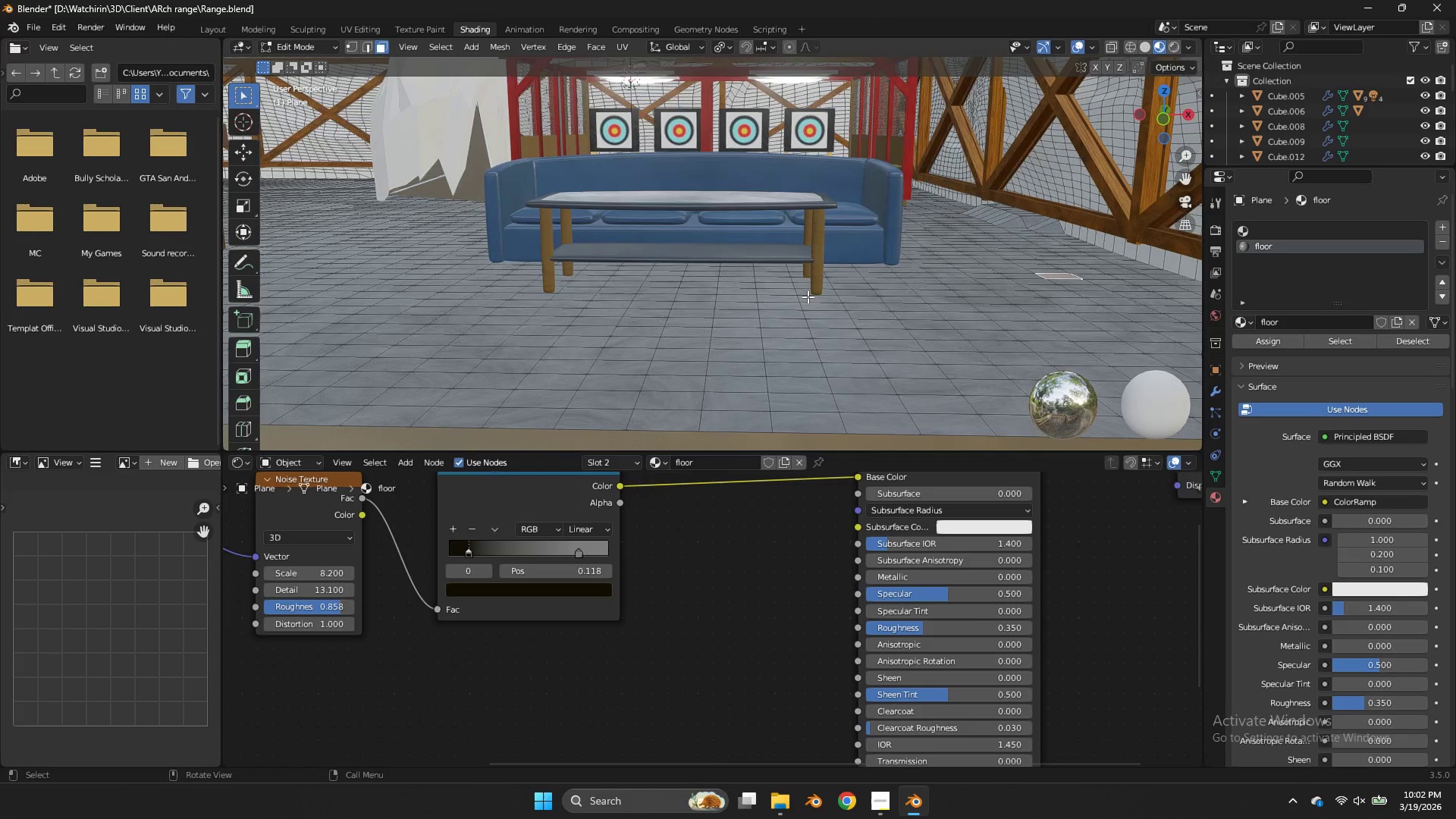 
key(Shift+ShiftLeft)
 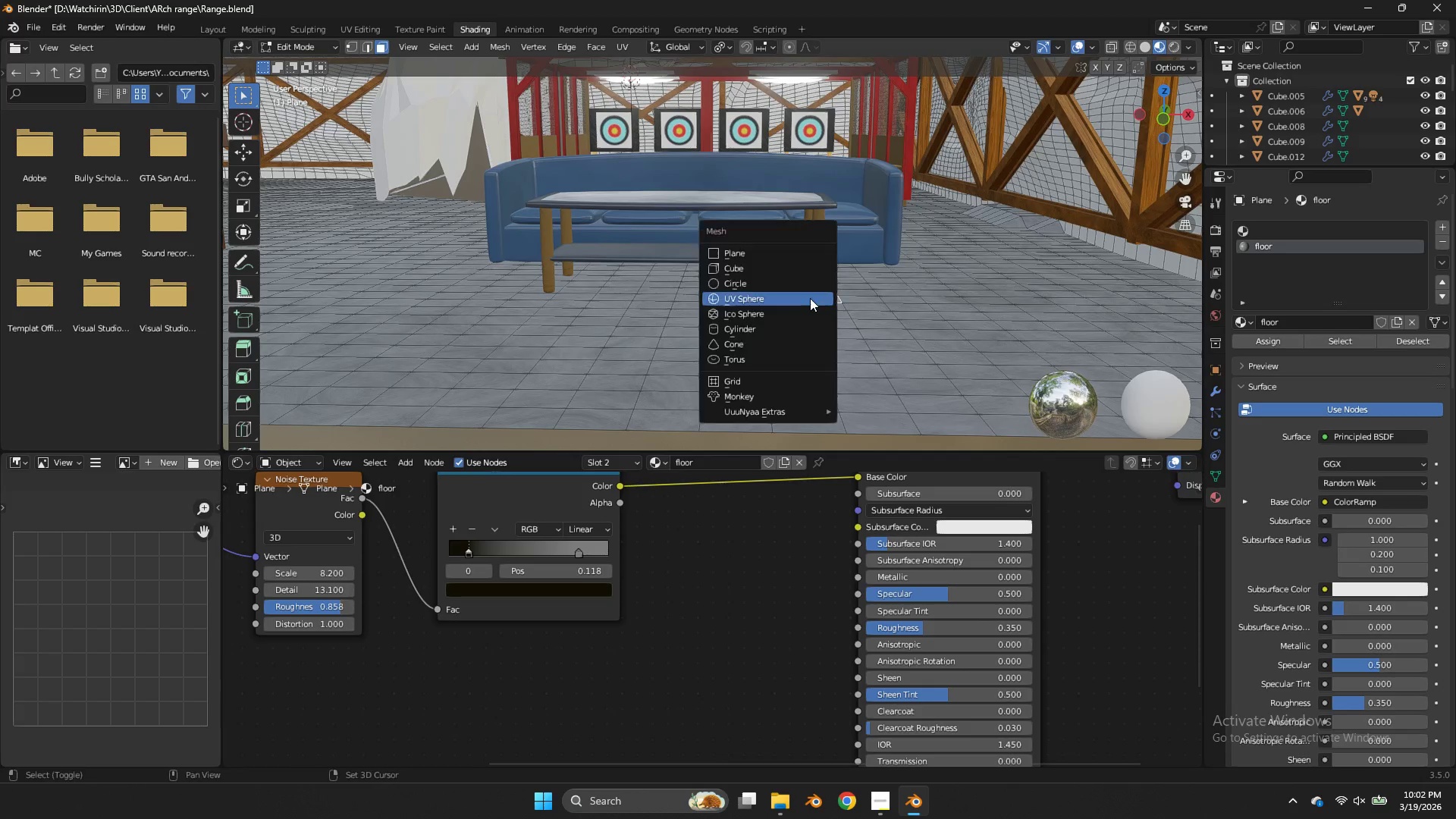 
key(Shift+A)
 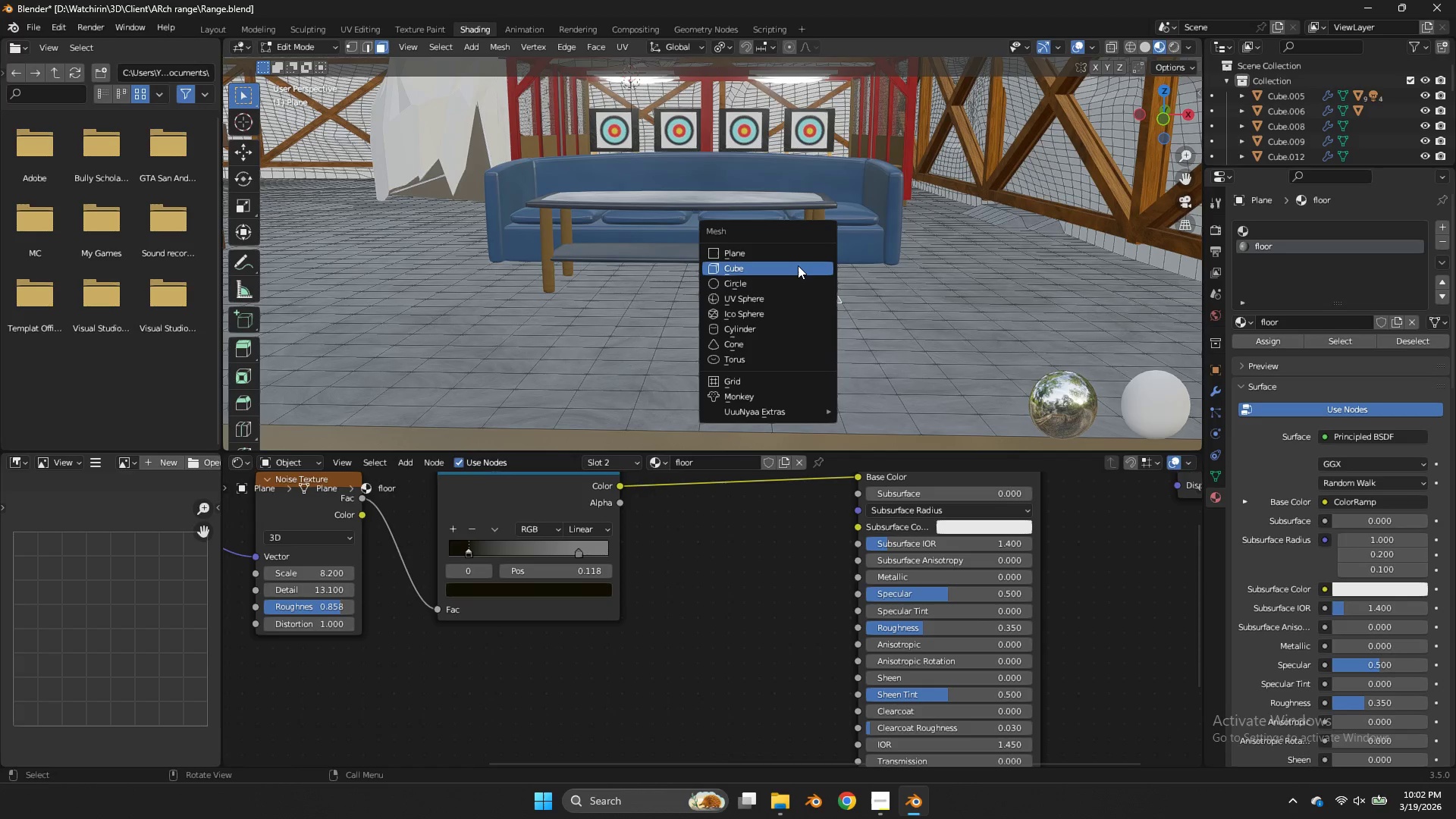 
left_click([796, 265])
 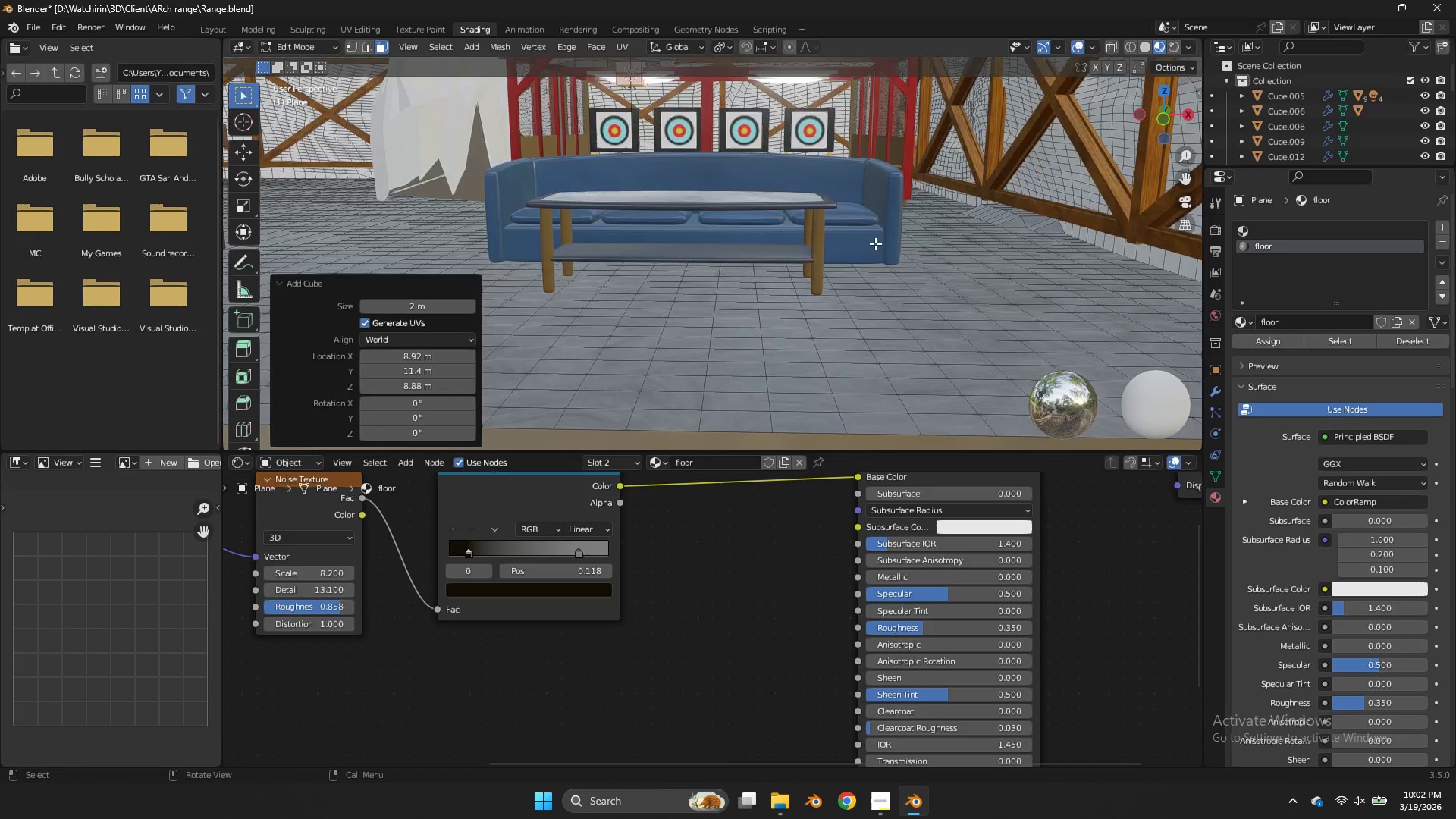 
key(Control+ControlLeft)
 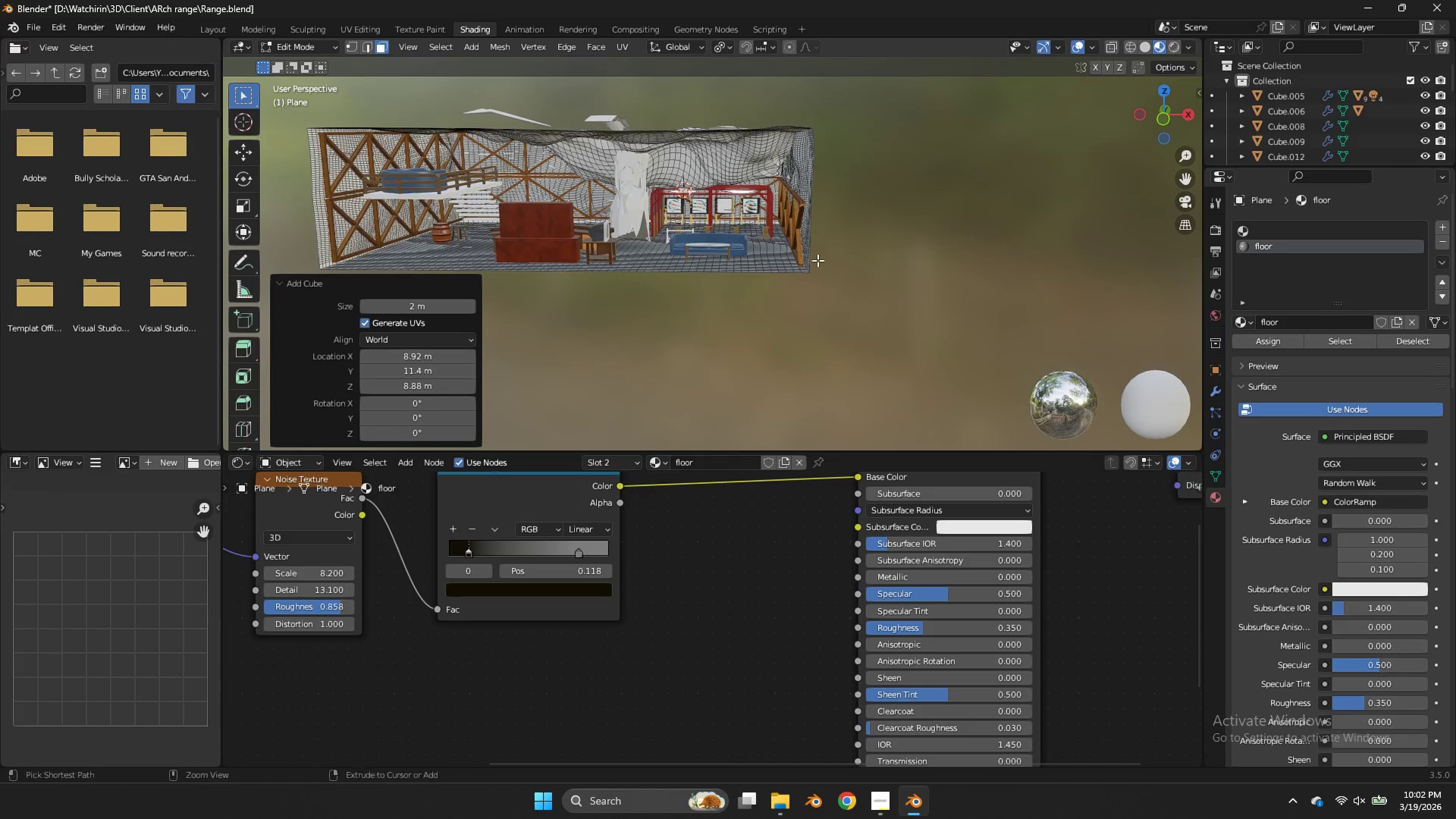 
key(Control+Z)
 